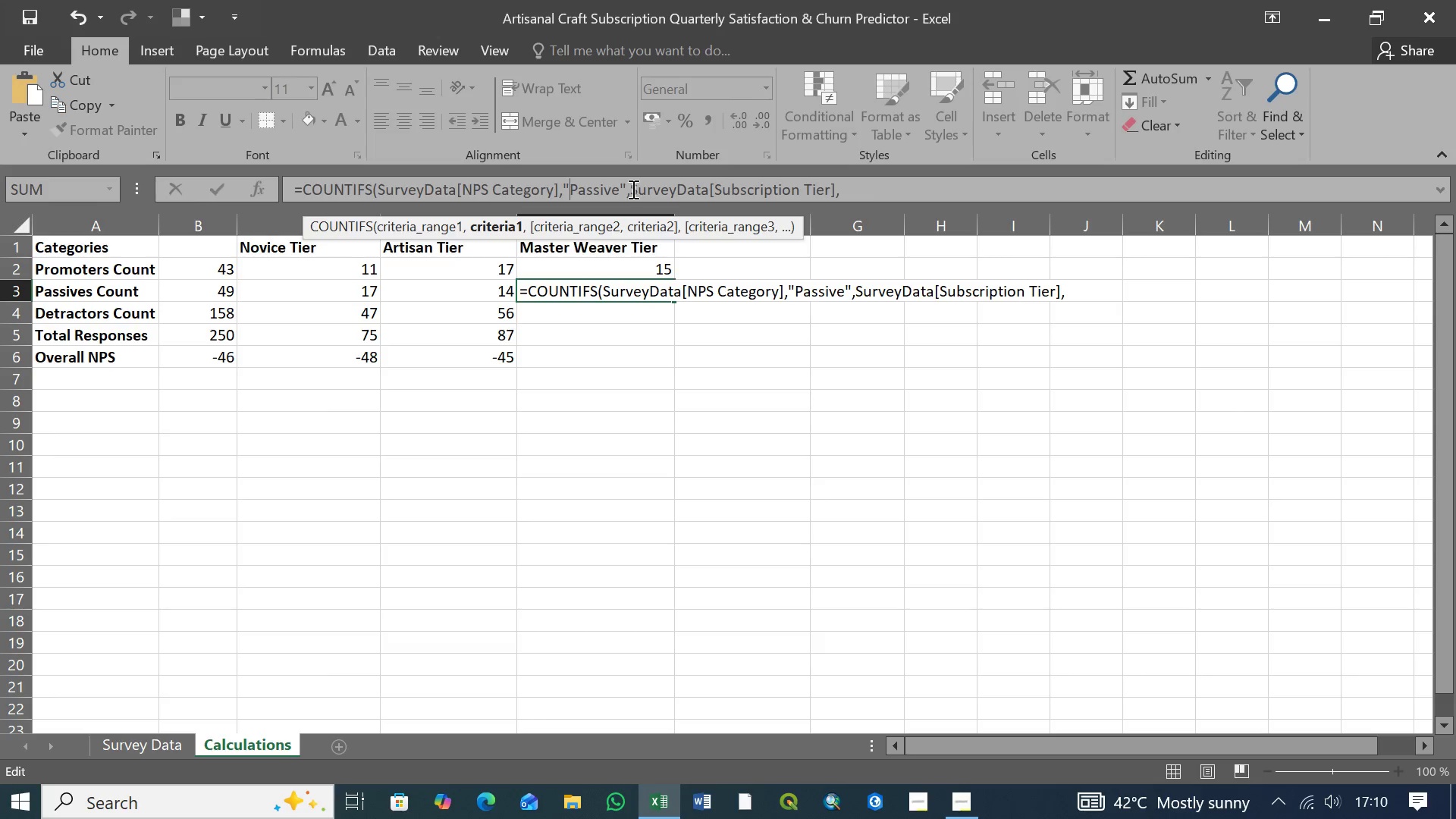 
left_click([632, 189])
 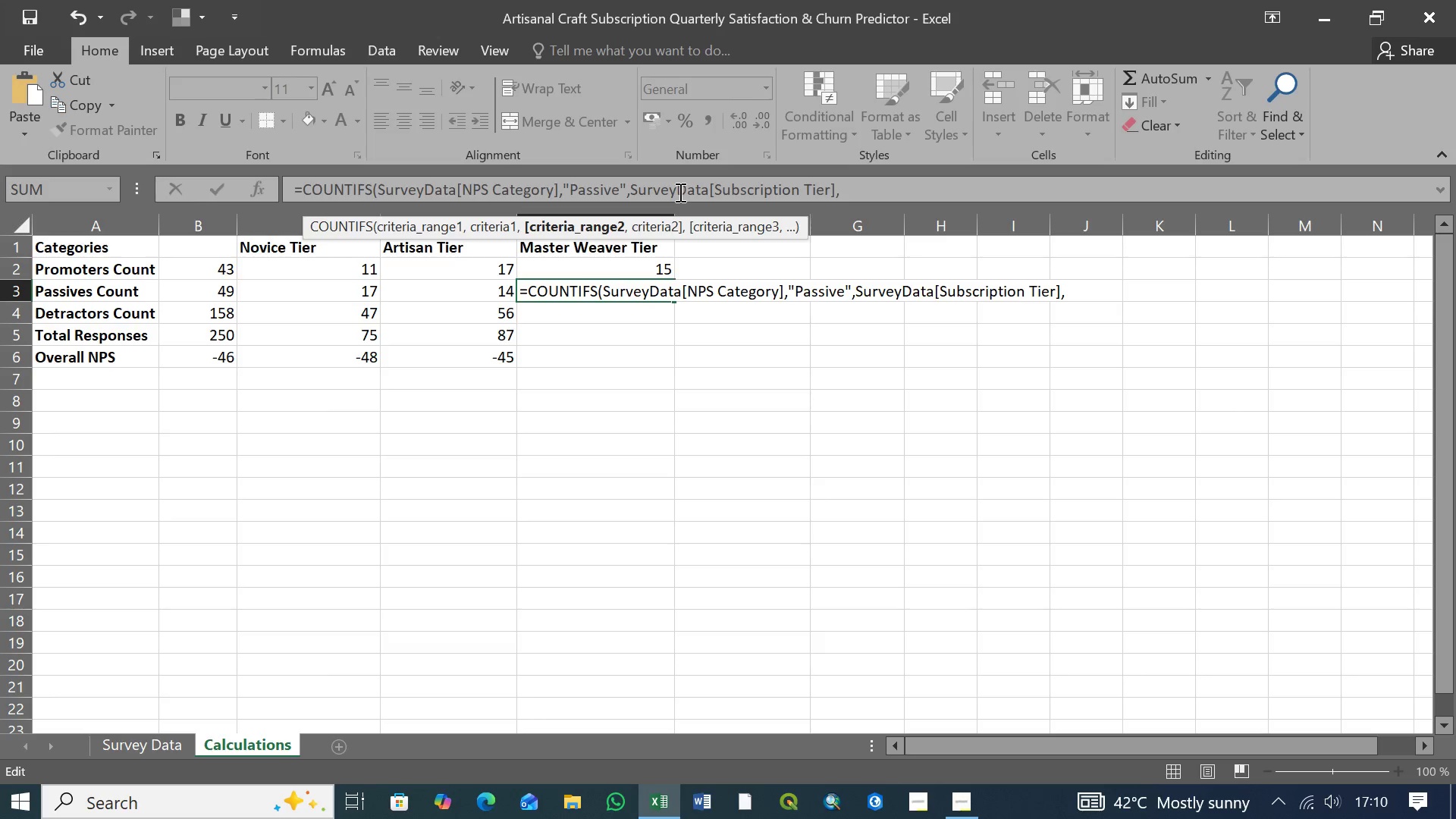 
left_click([679, 192])
 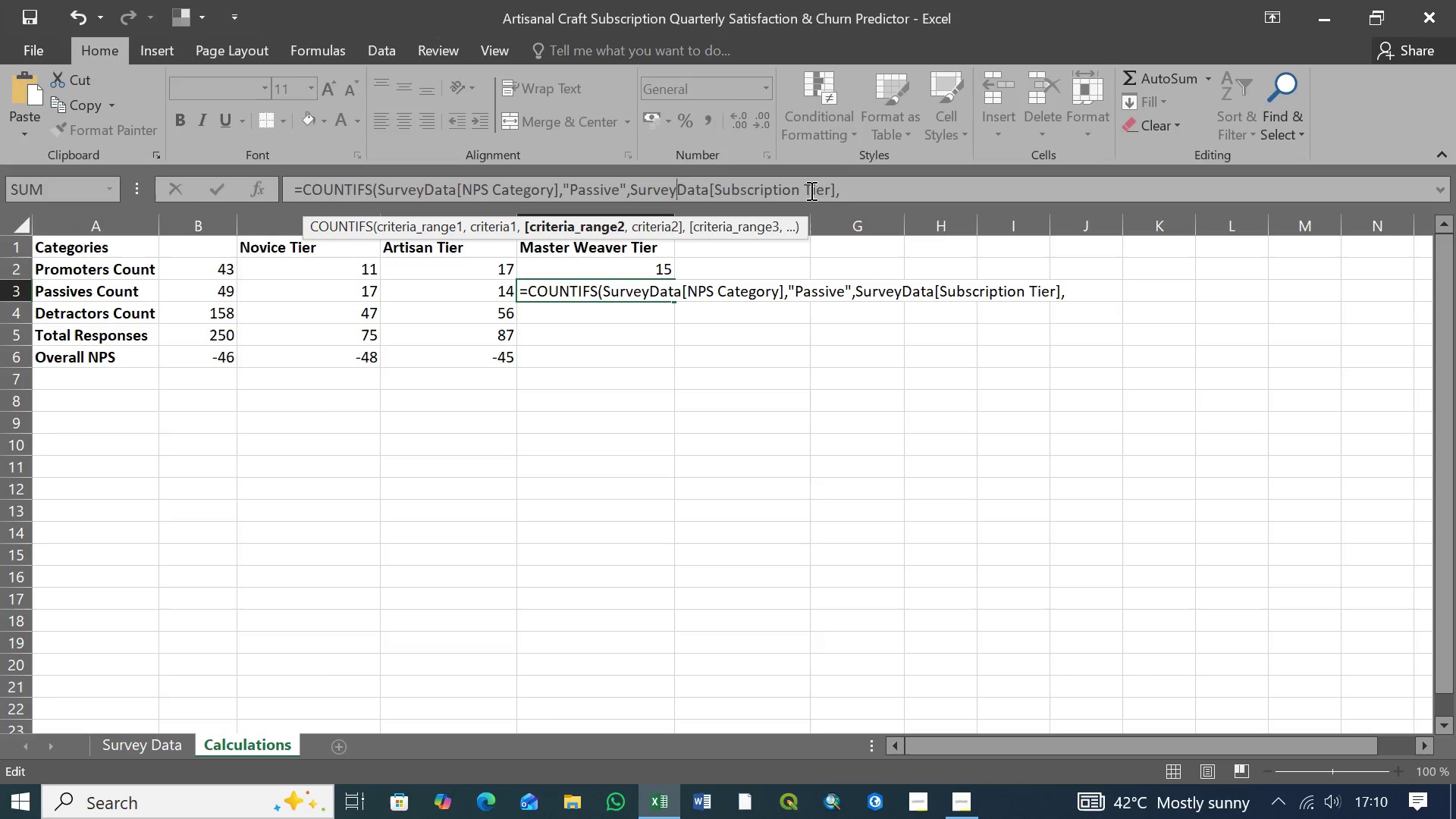 
left_click([805, 188])
 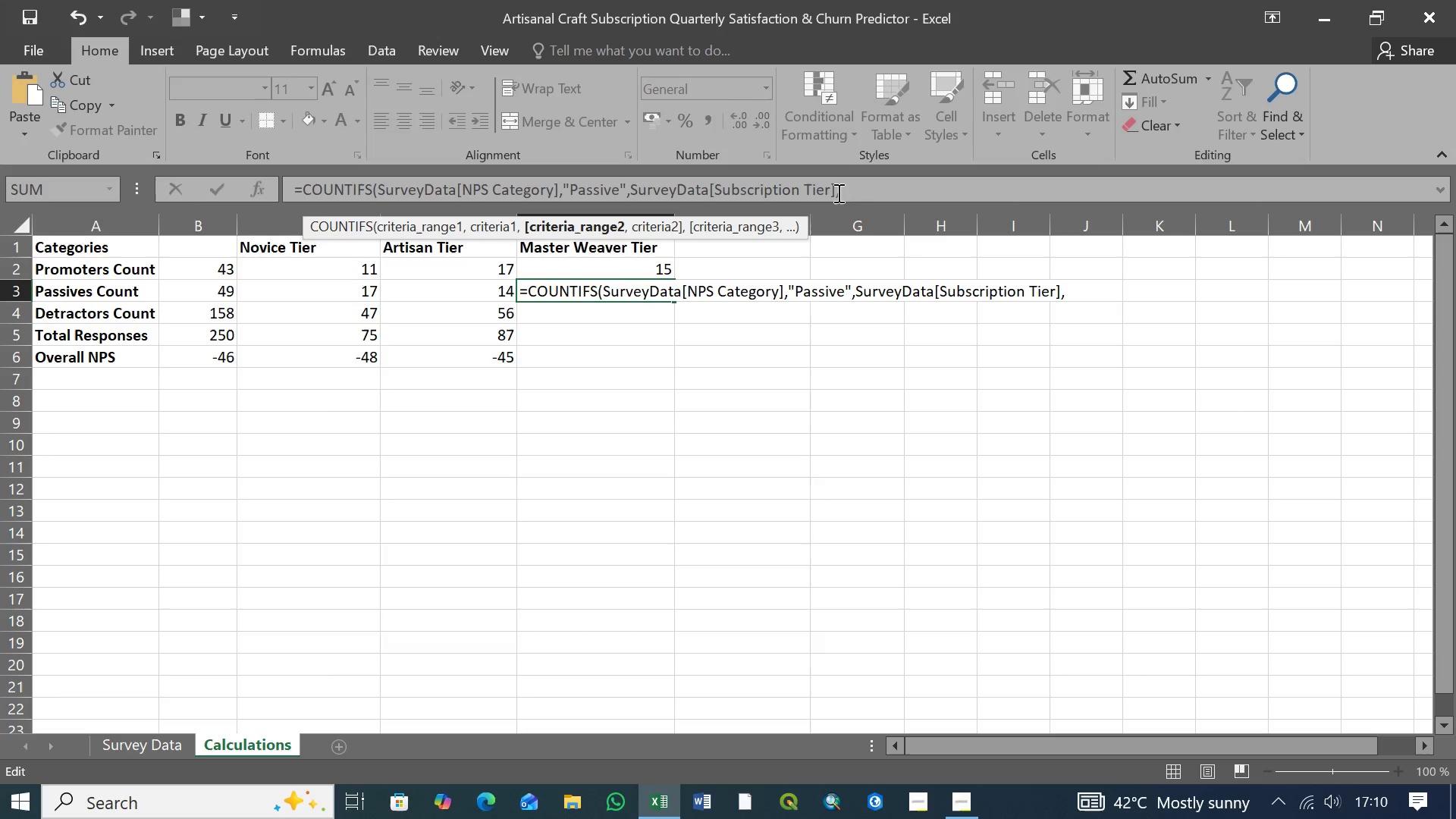 
left_click([837, 193])
 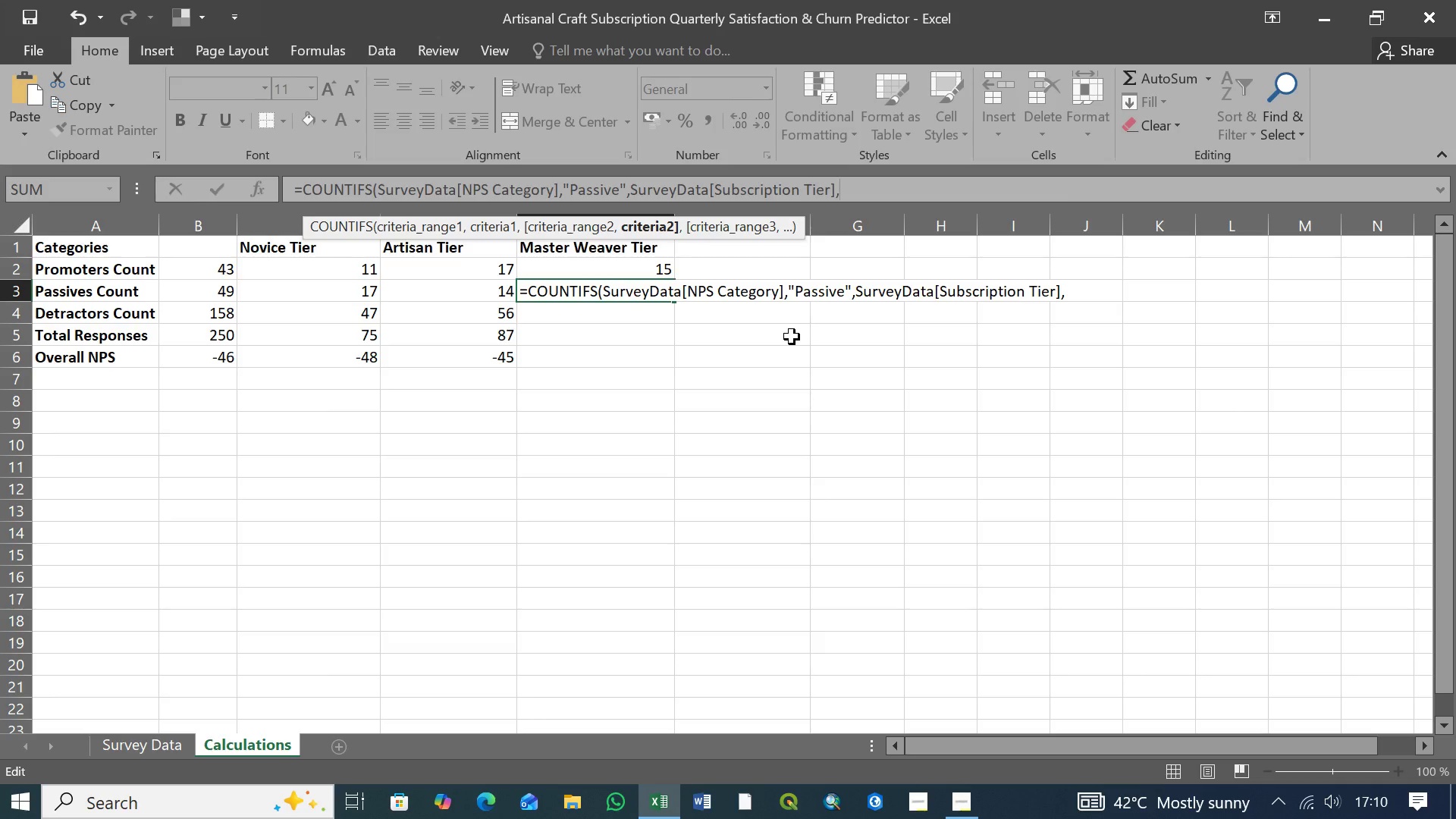 
key(Shift+Quote)
 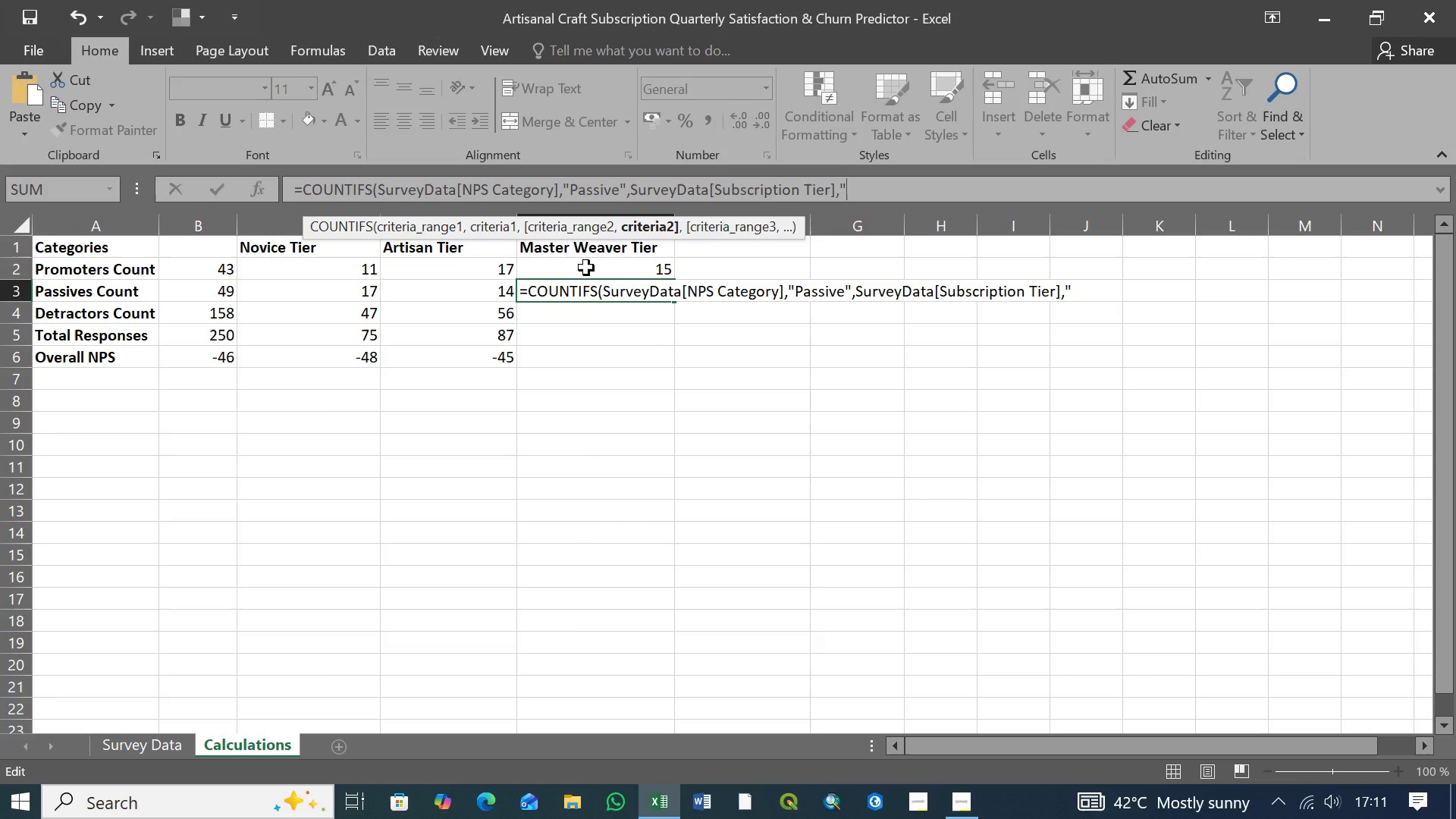 
wait(23.05)
 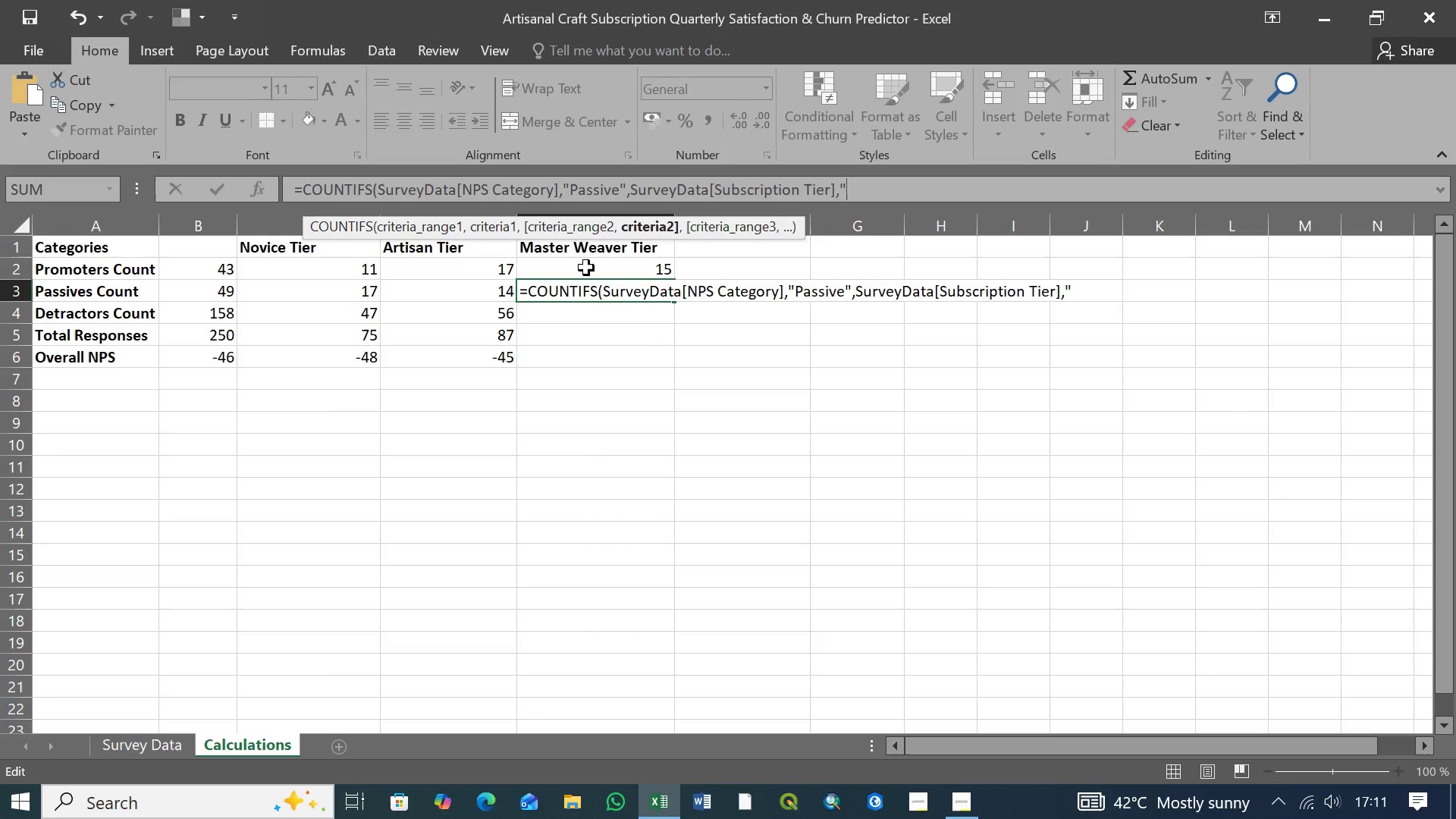 
type(Master Weaver)
 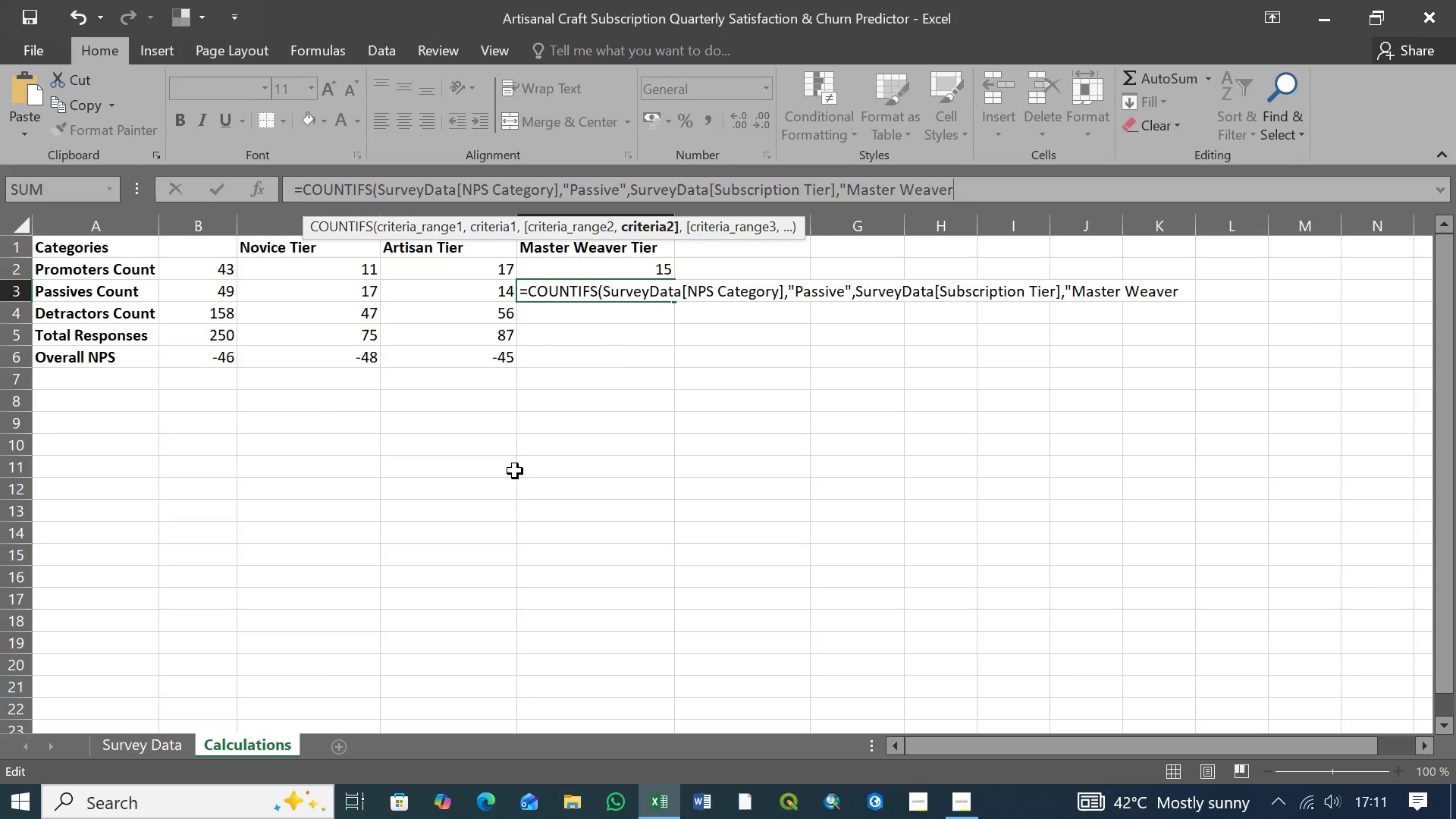 
wait(6.2)
 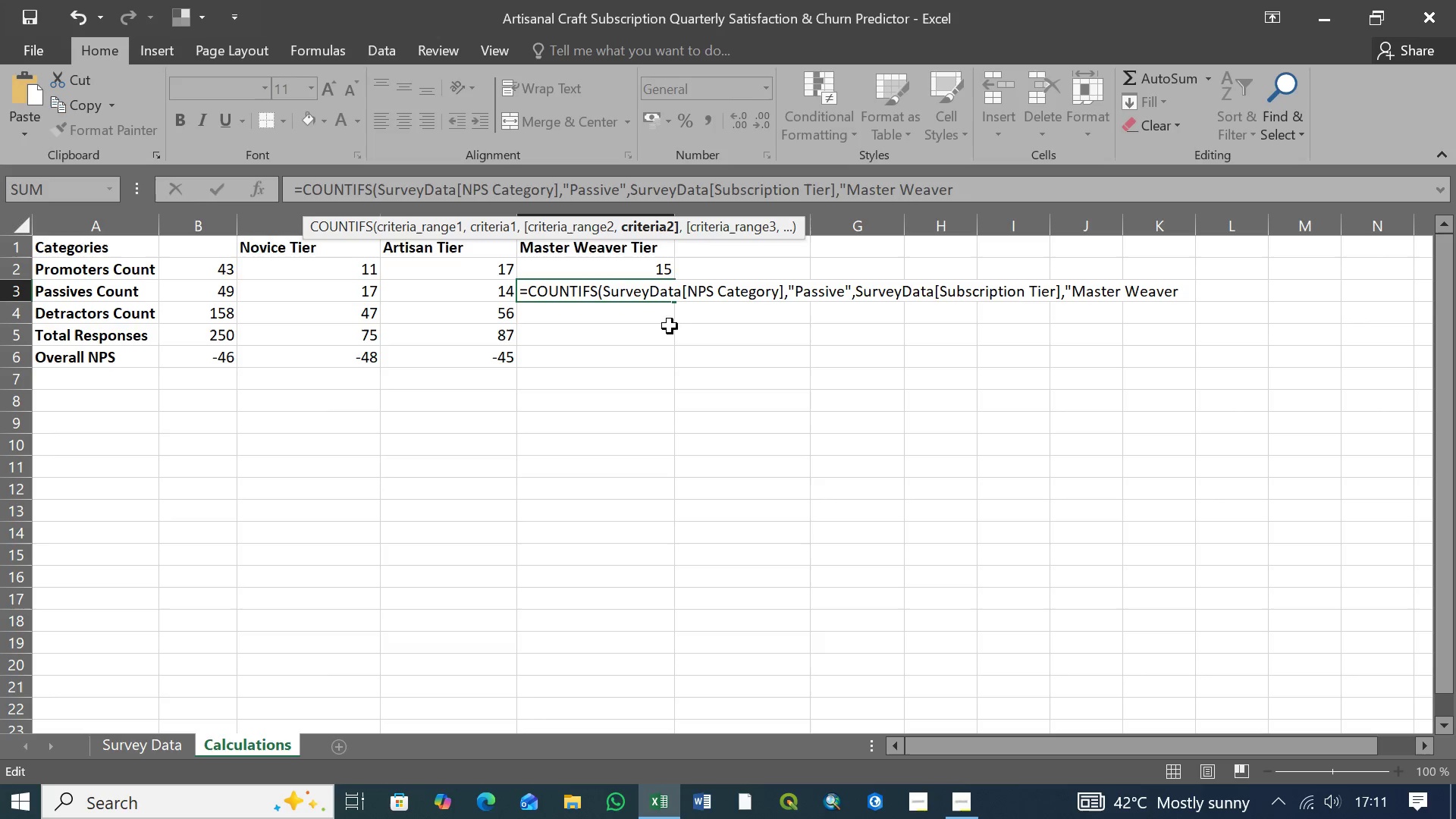 
key(Shift+Quote)
 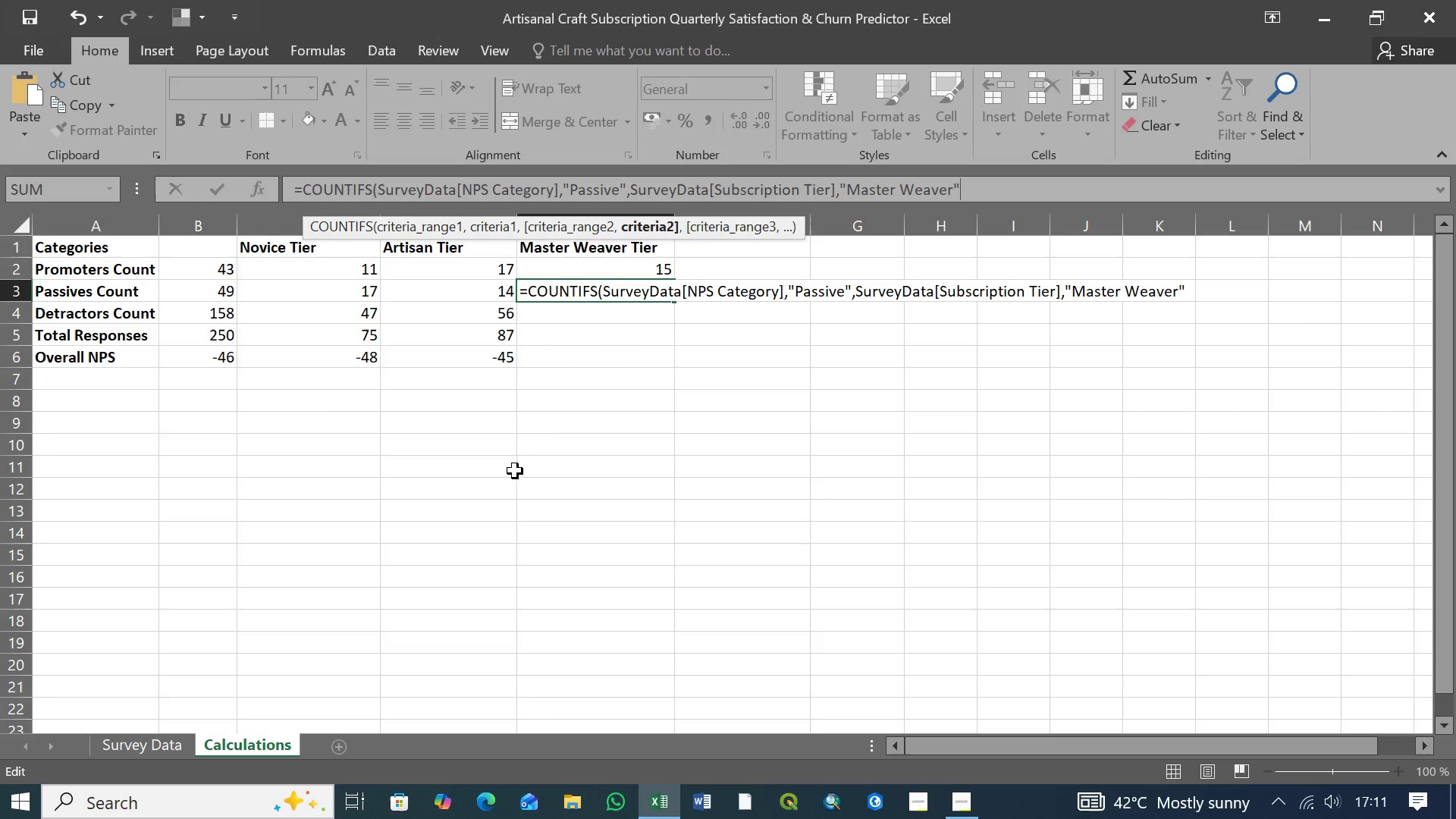 
key(Shift+0)
 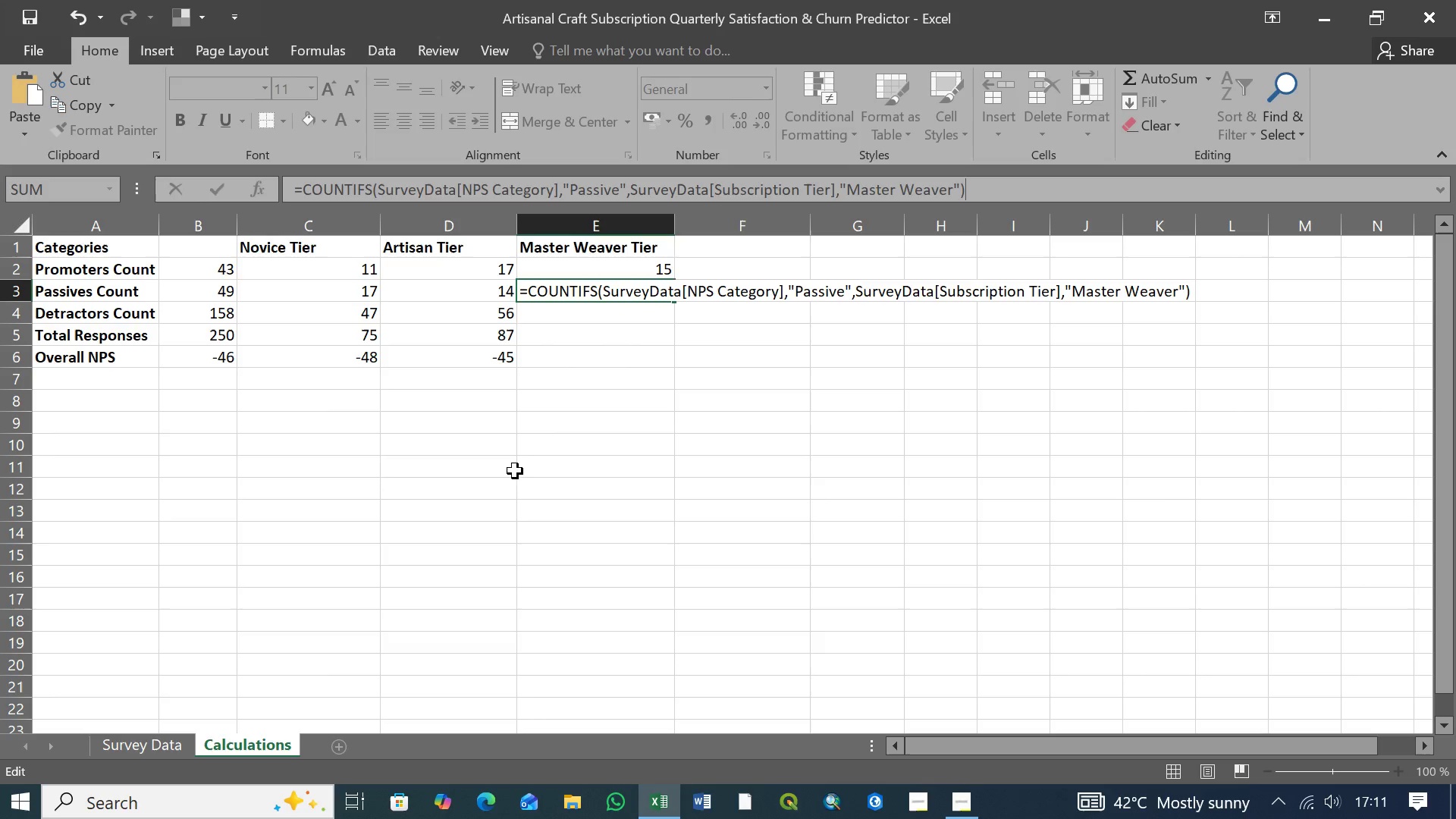 
key(Enter)
 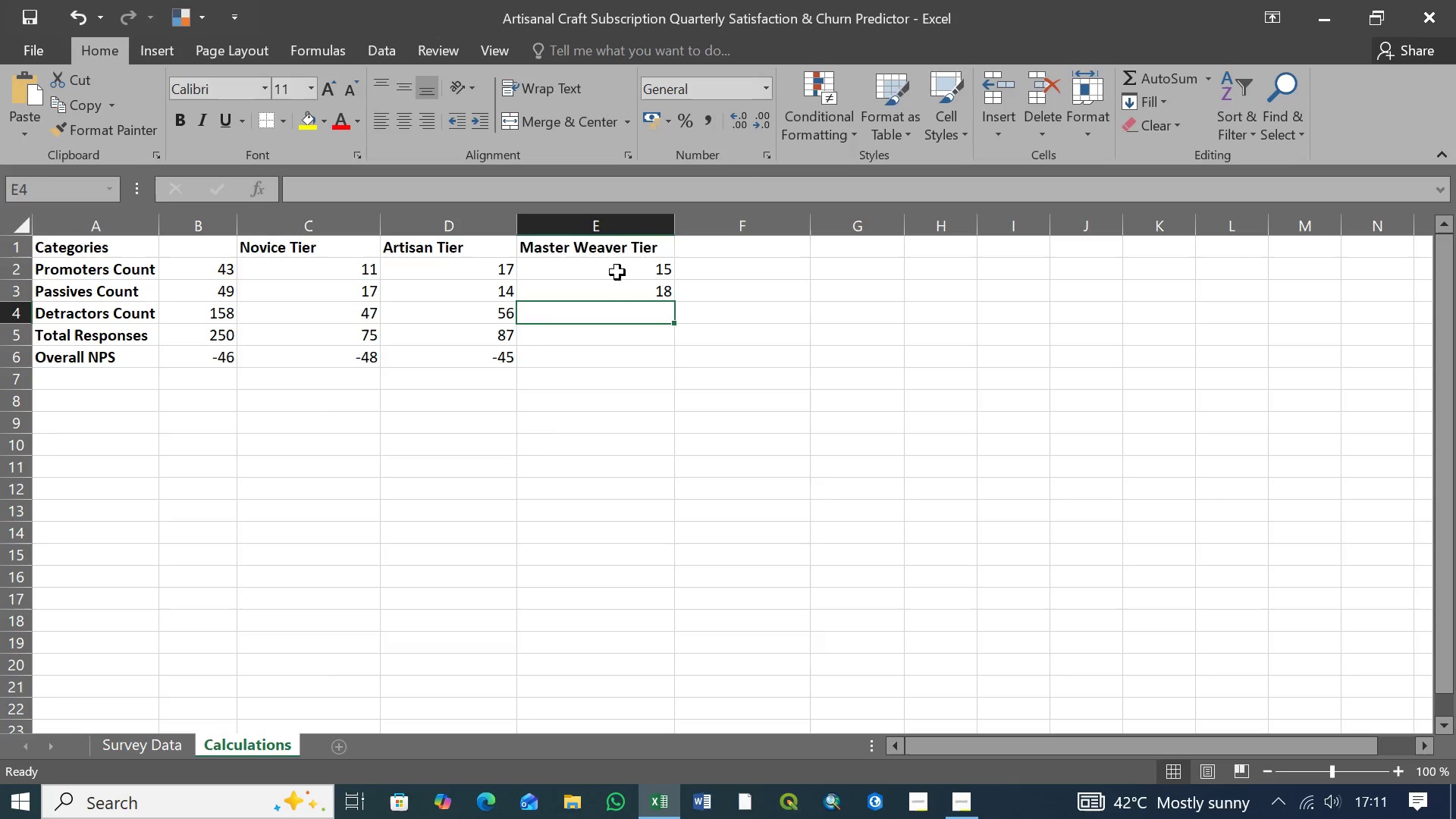 
left_click([620, 269])
 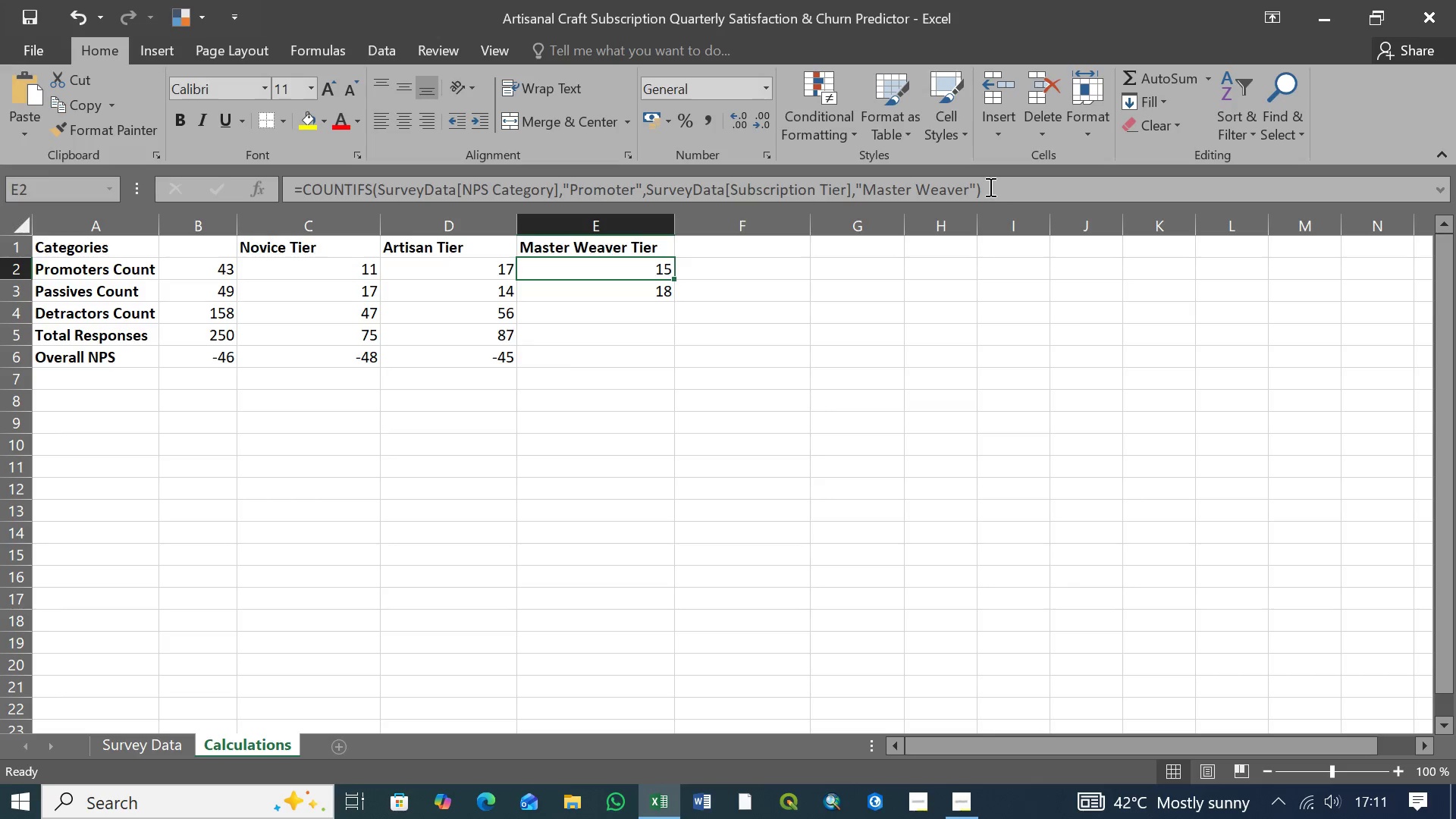 
left_click([989, 186])
 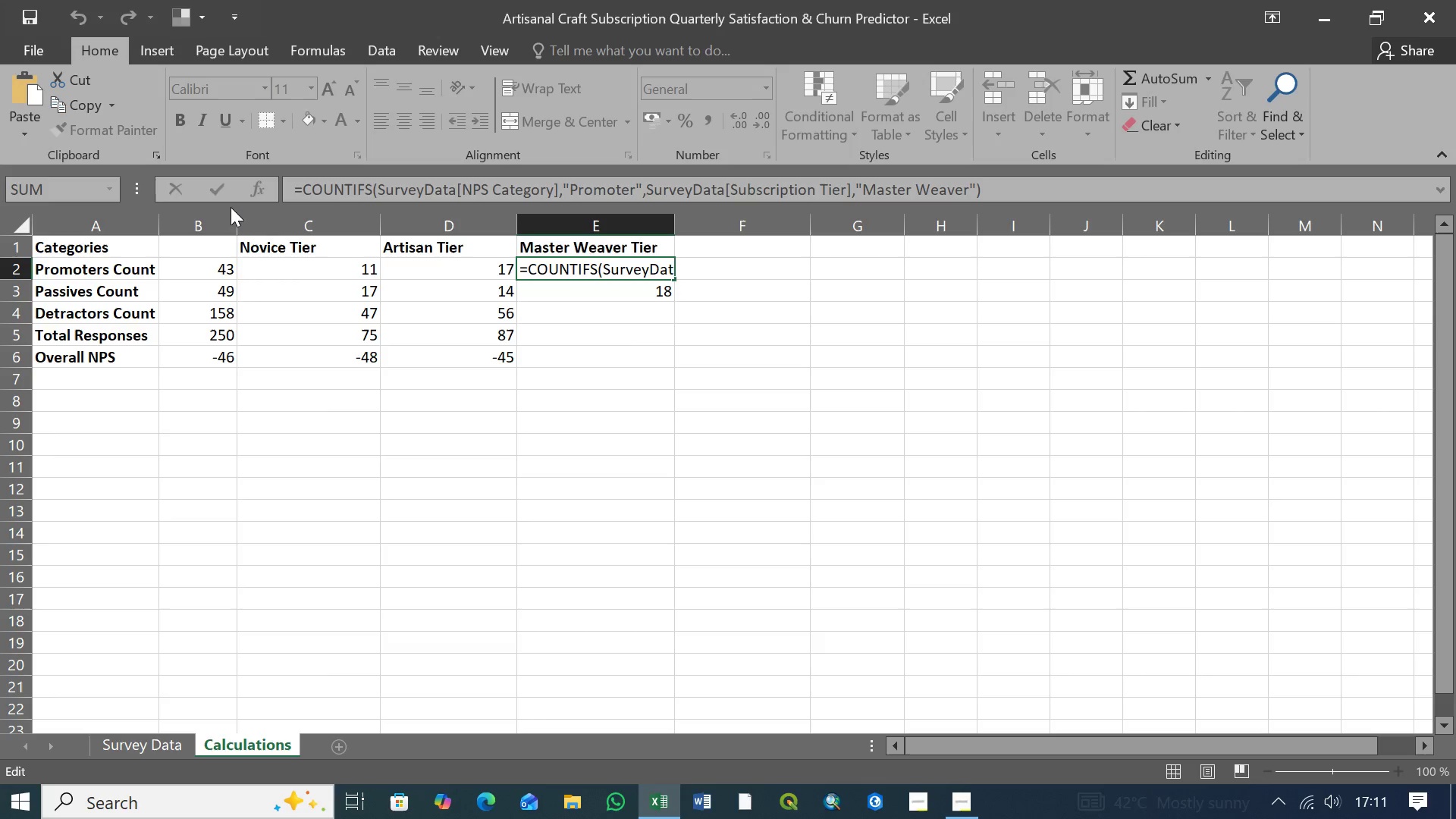 
left_click([295, 190])
 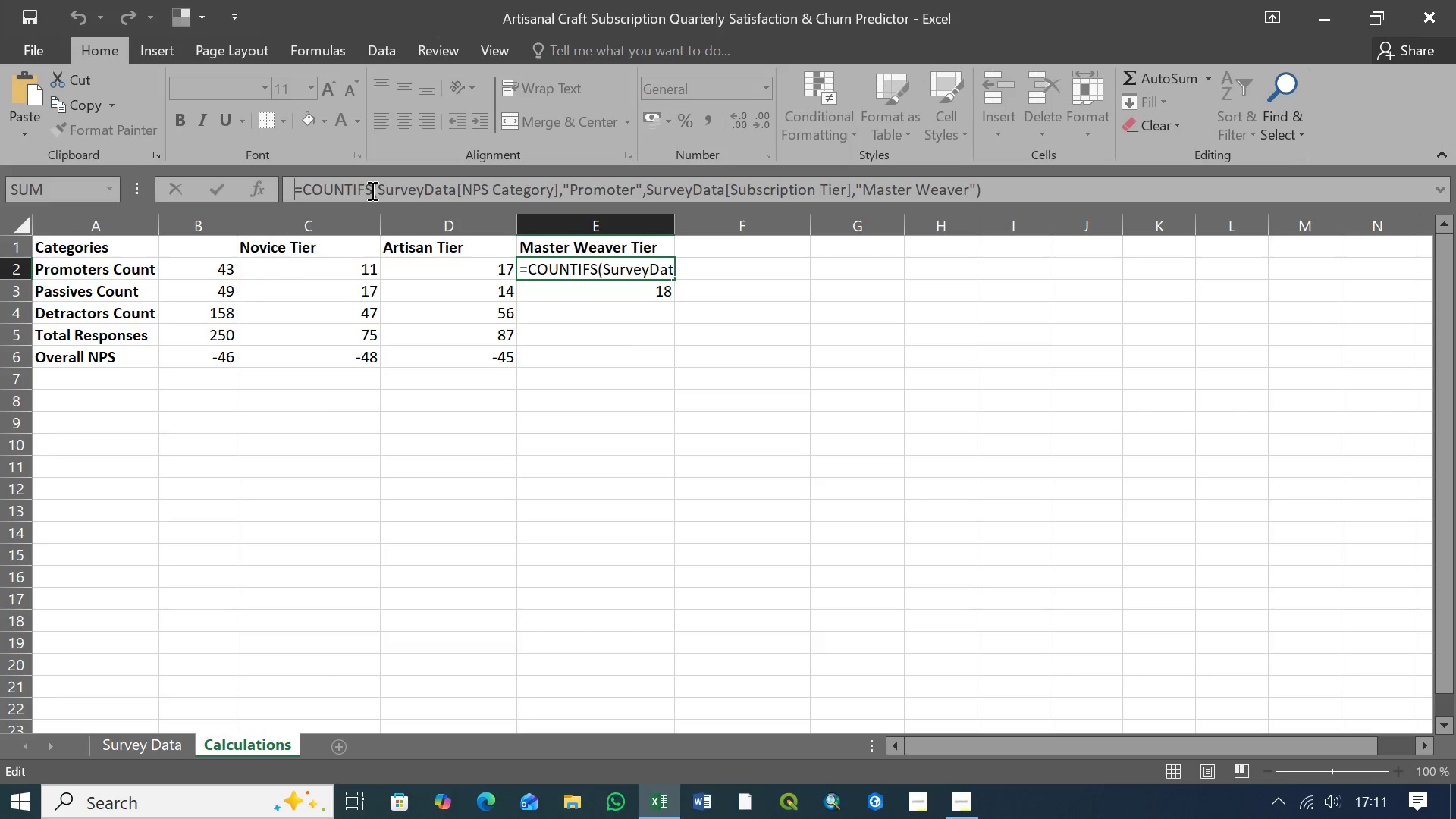 
left_click([371, 190])
 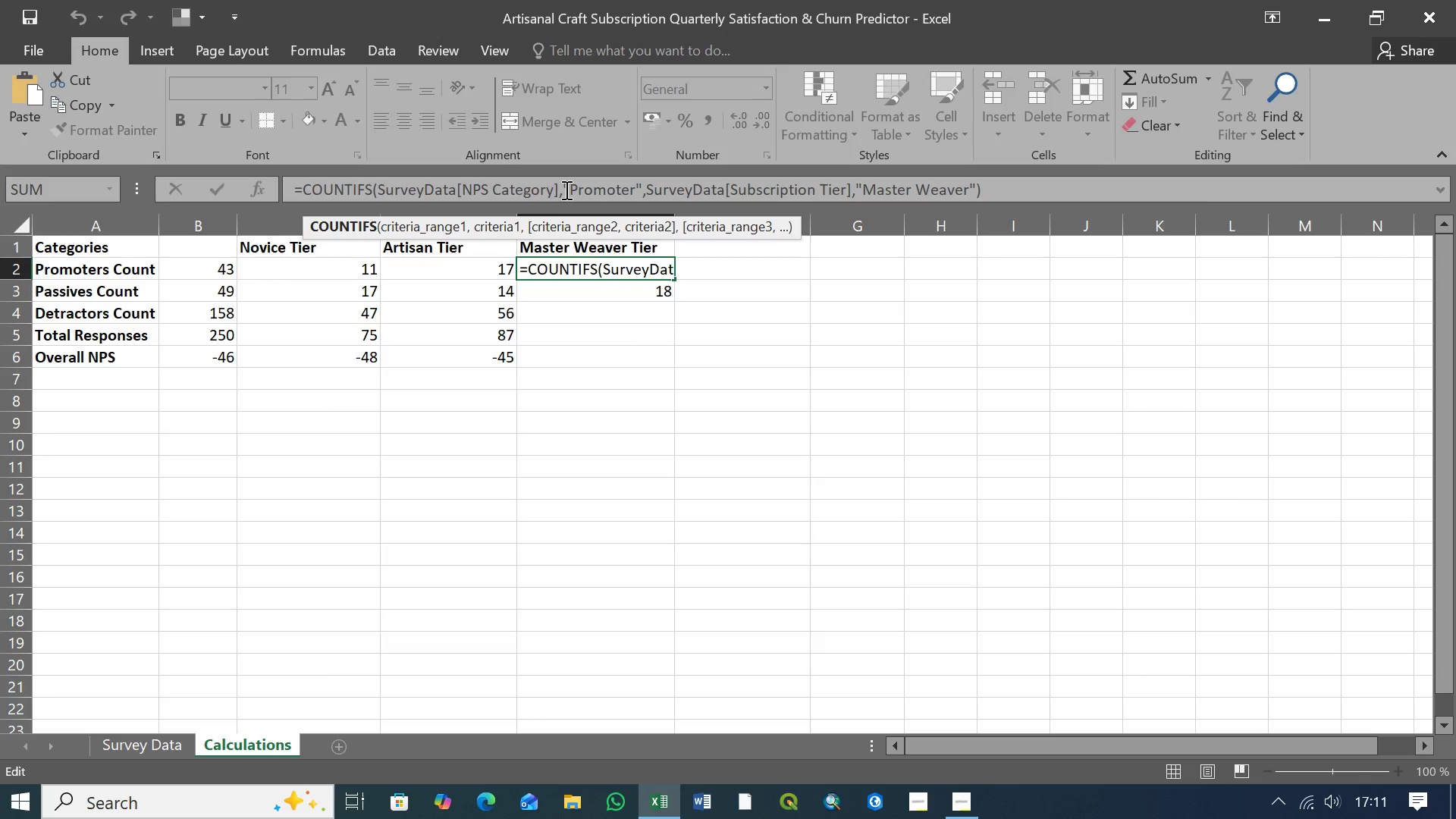 
left_click([565, 190])
 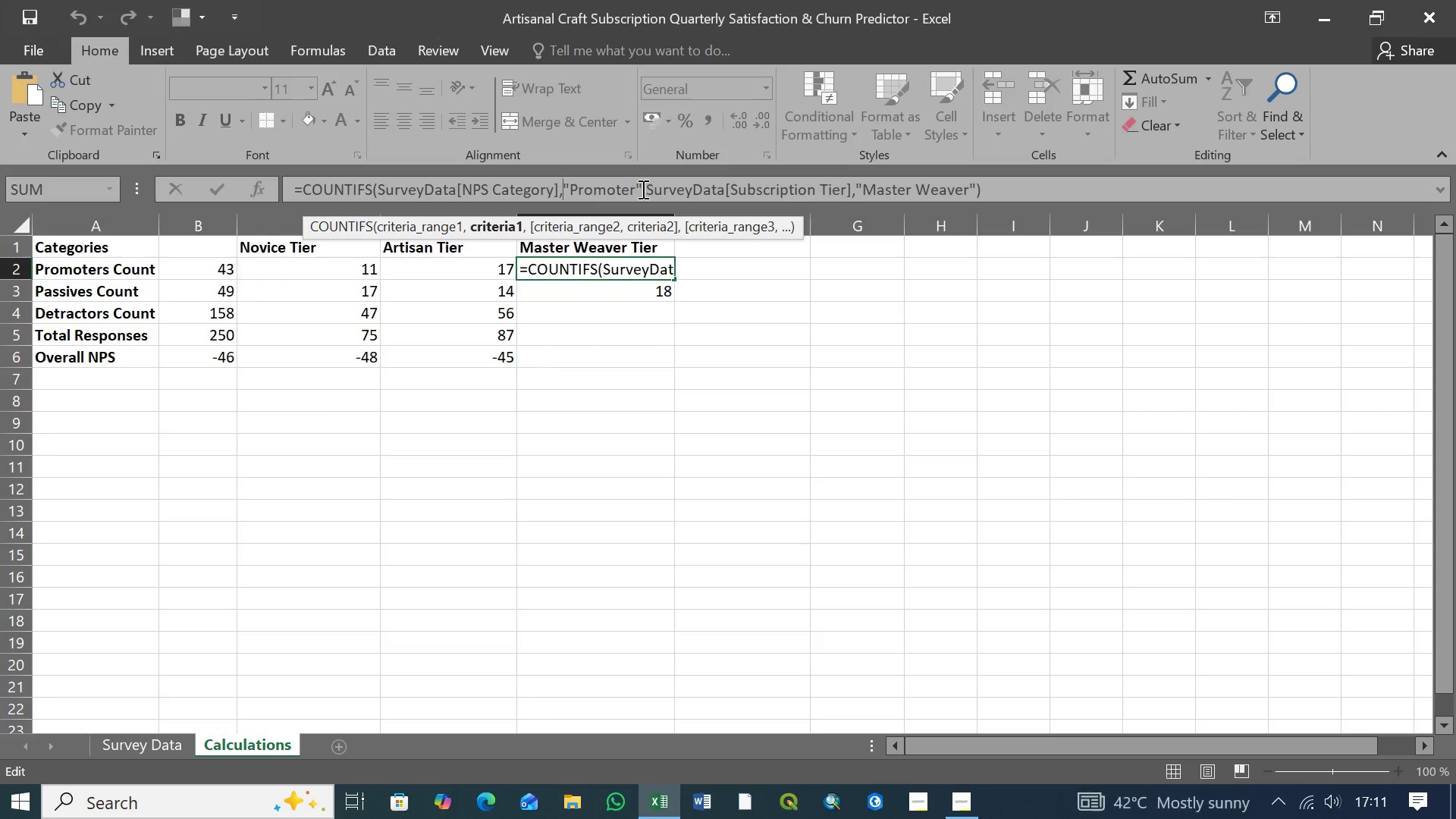 
left_click([642, 190])
 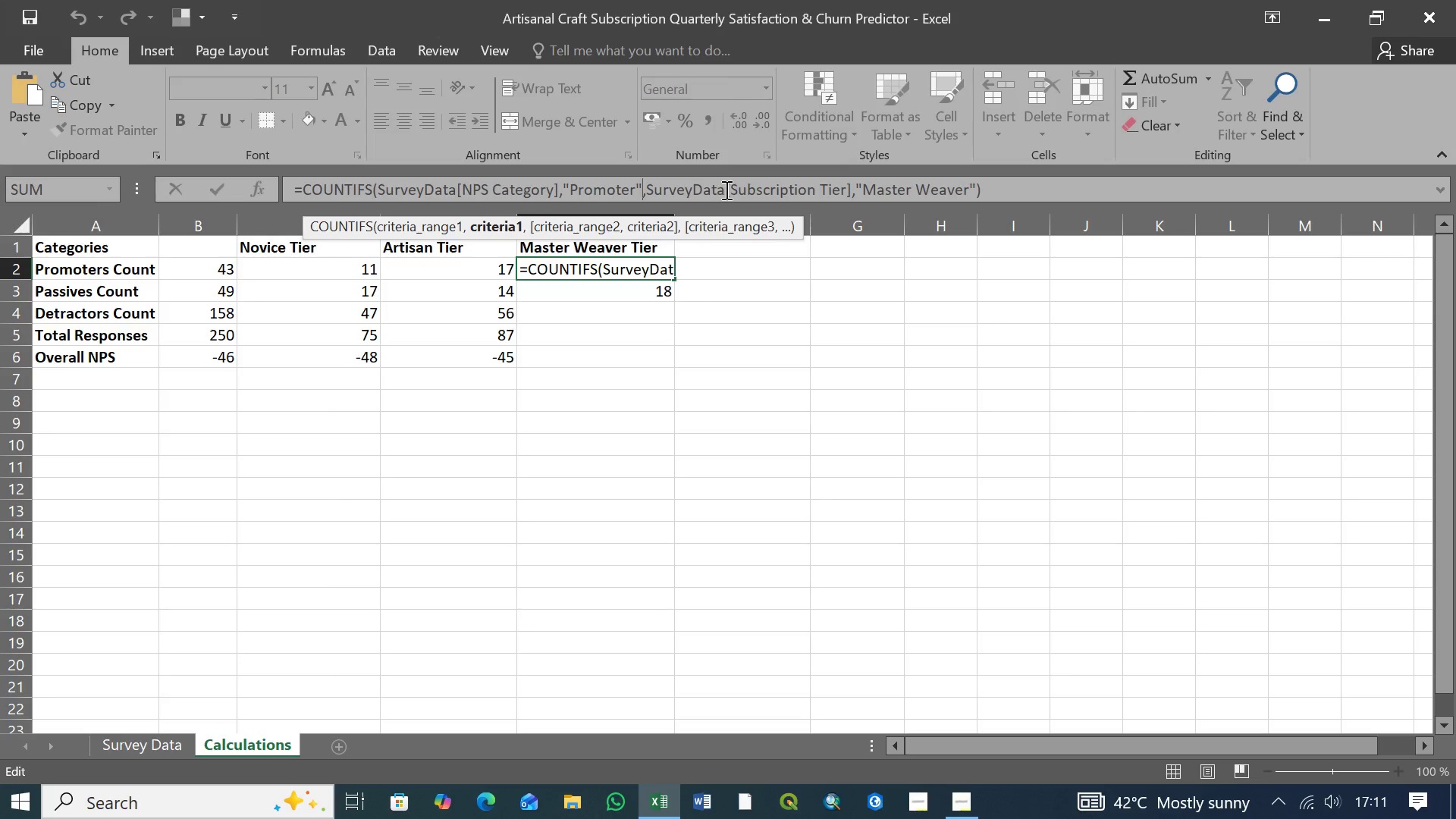 
left_click([725, 190])
 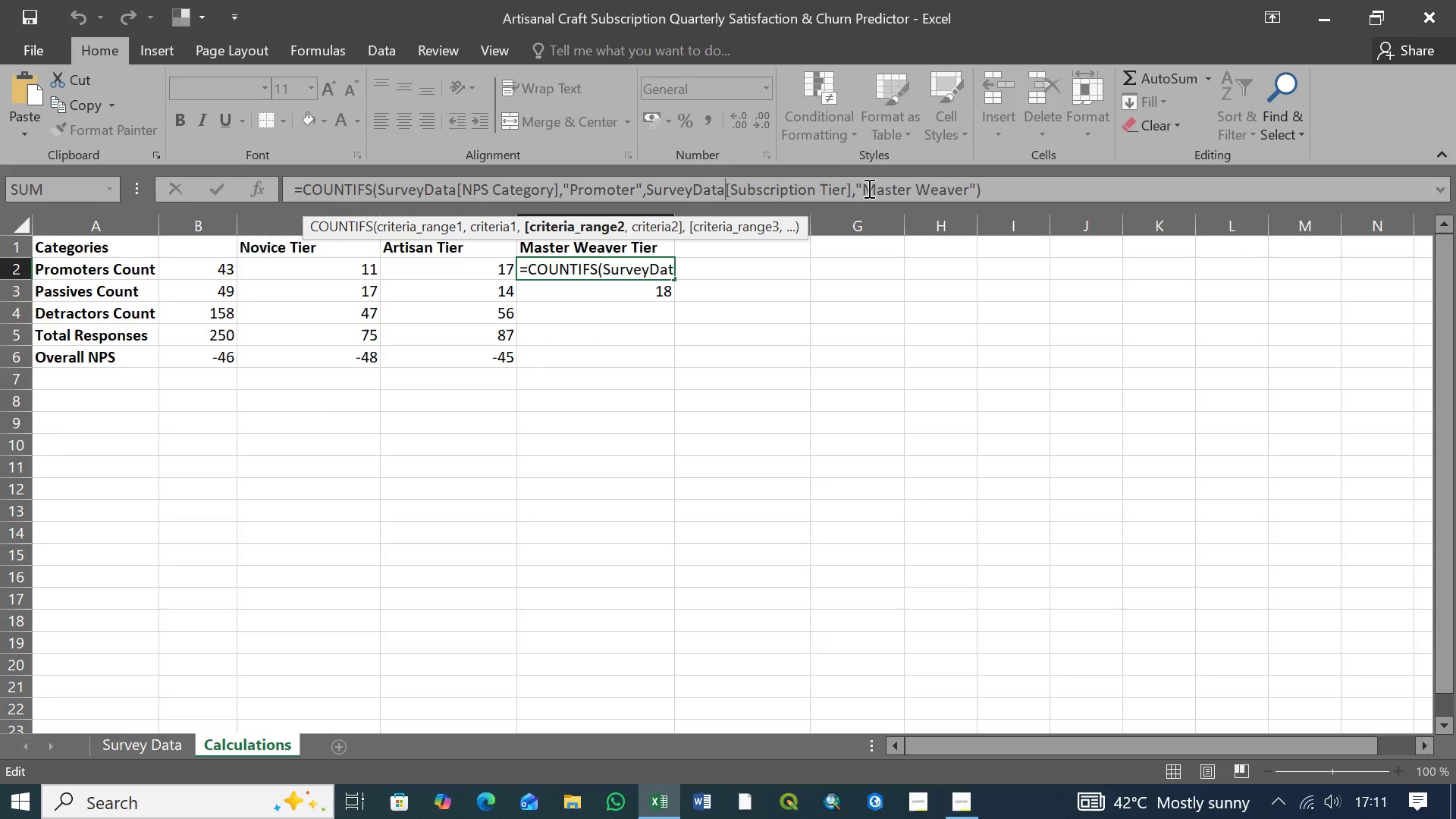 
left_click([868, 188])
 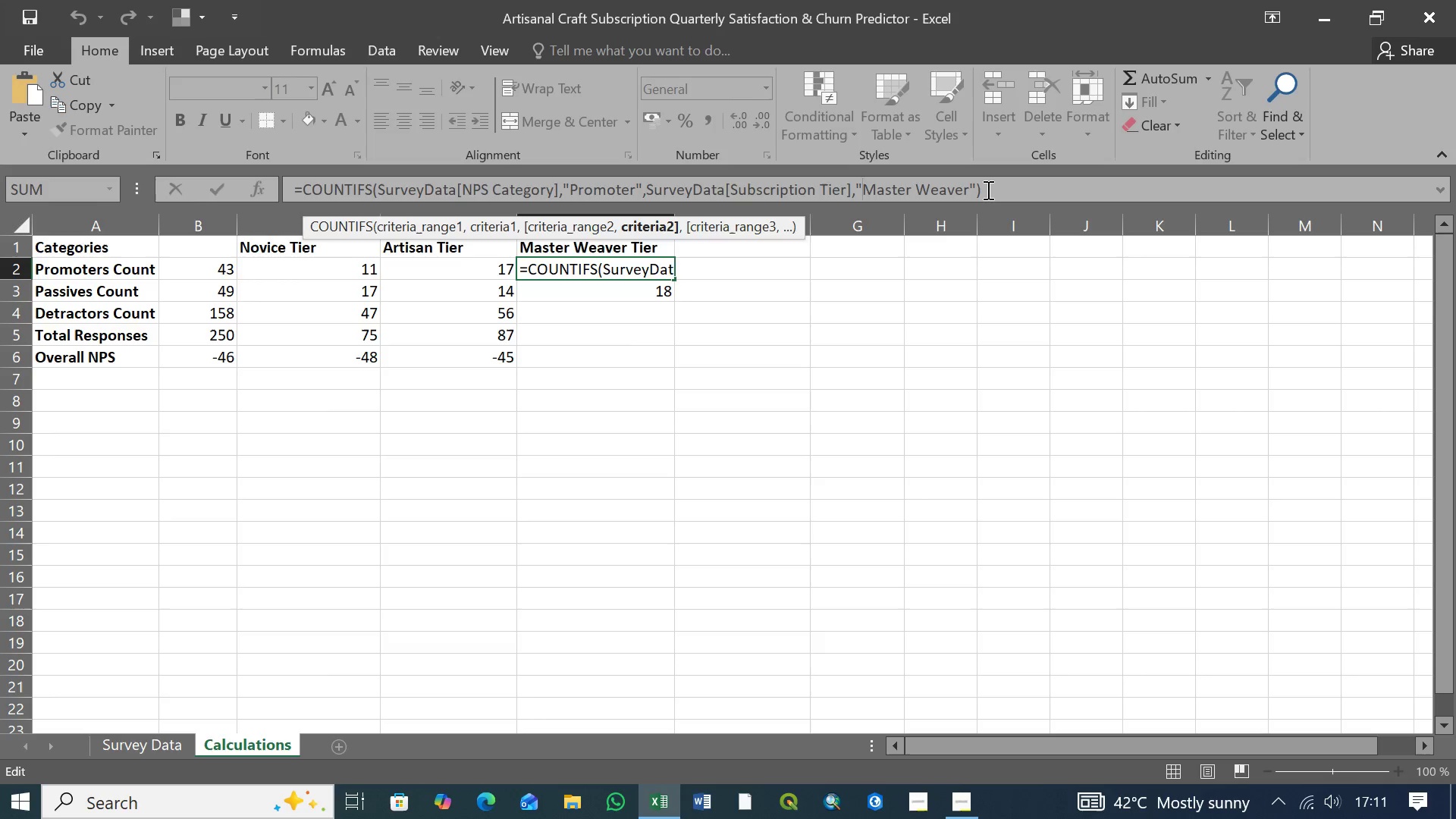 
left_click([987, 190])
 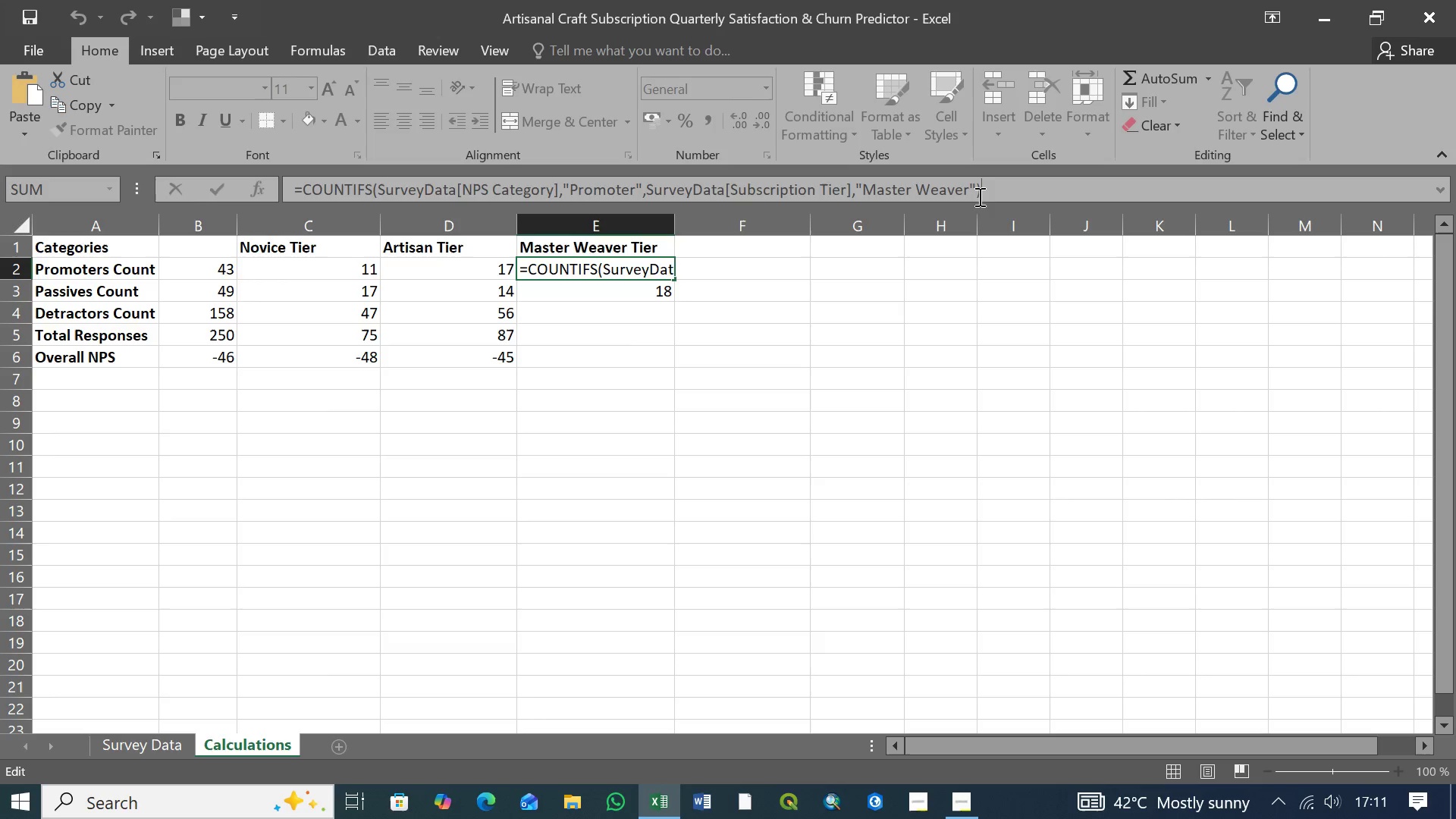 
left_click([979, 188])
 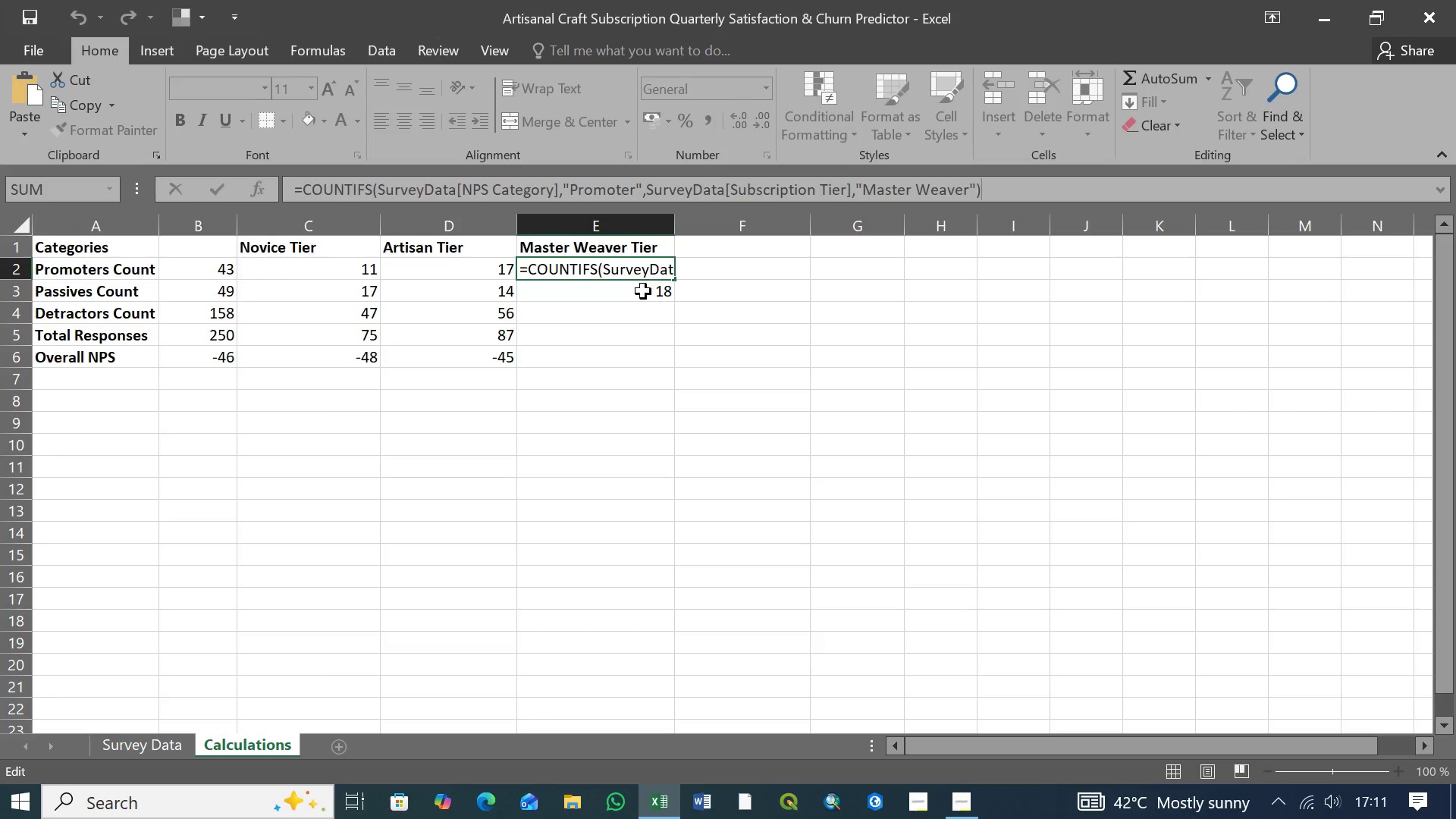 
left_click([643, 292])
 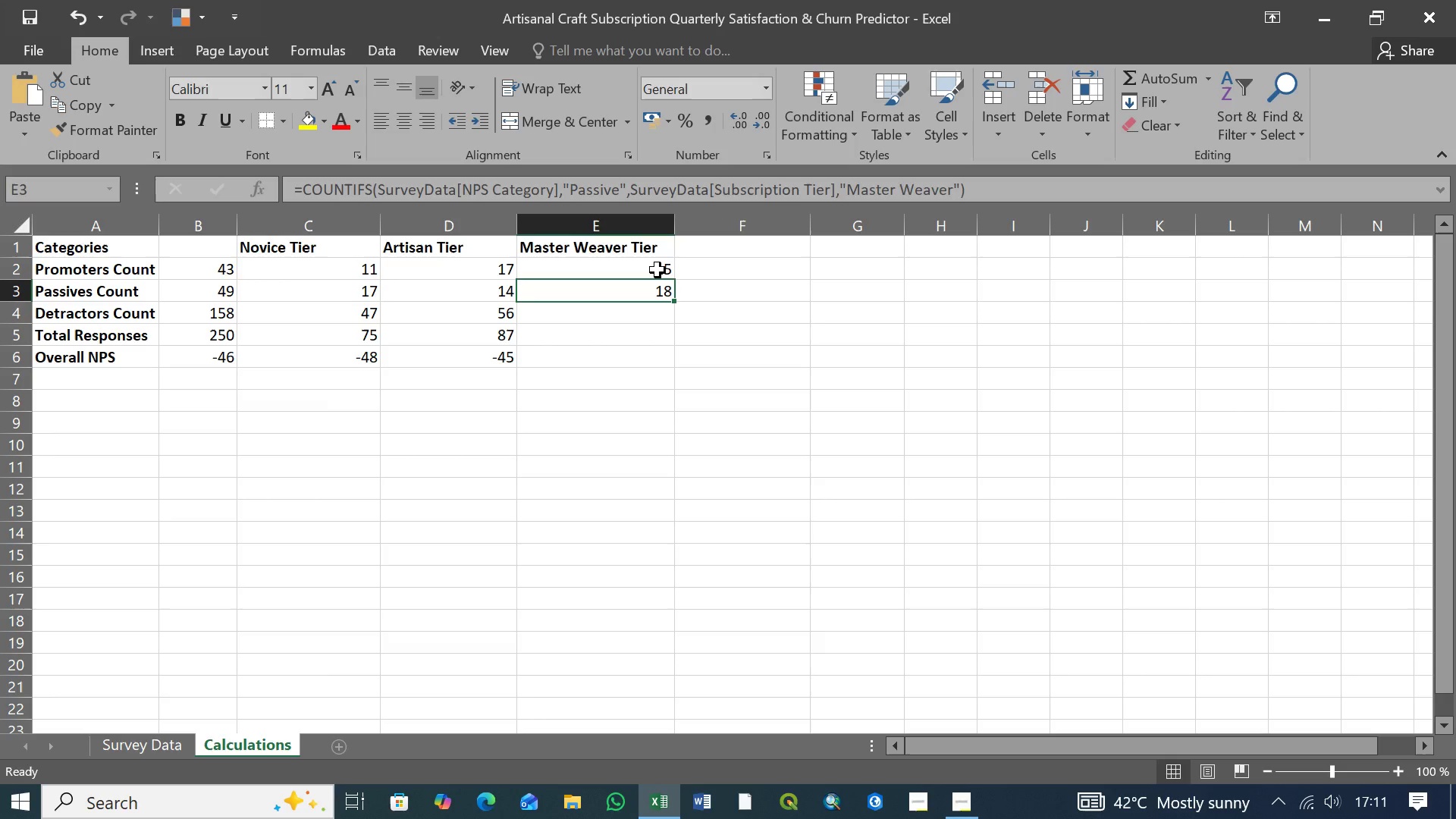 
left_click([657, 270])
 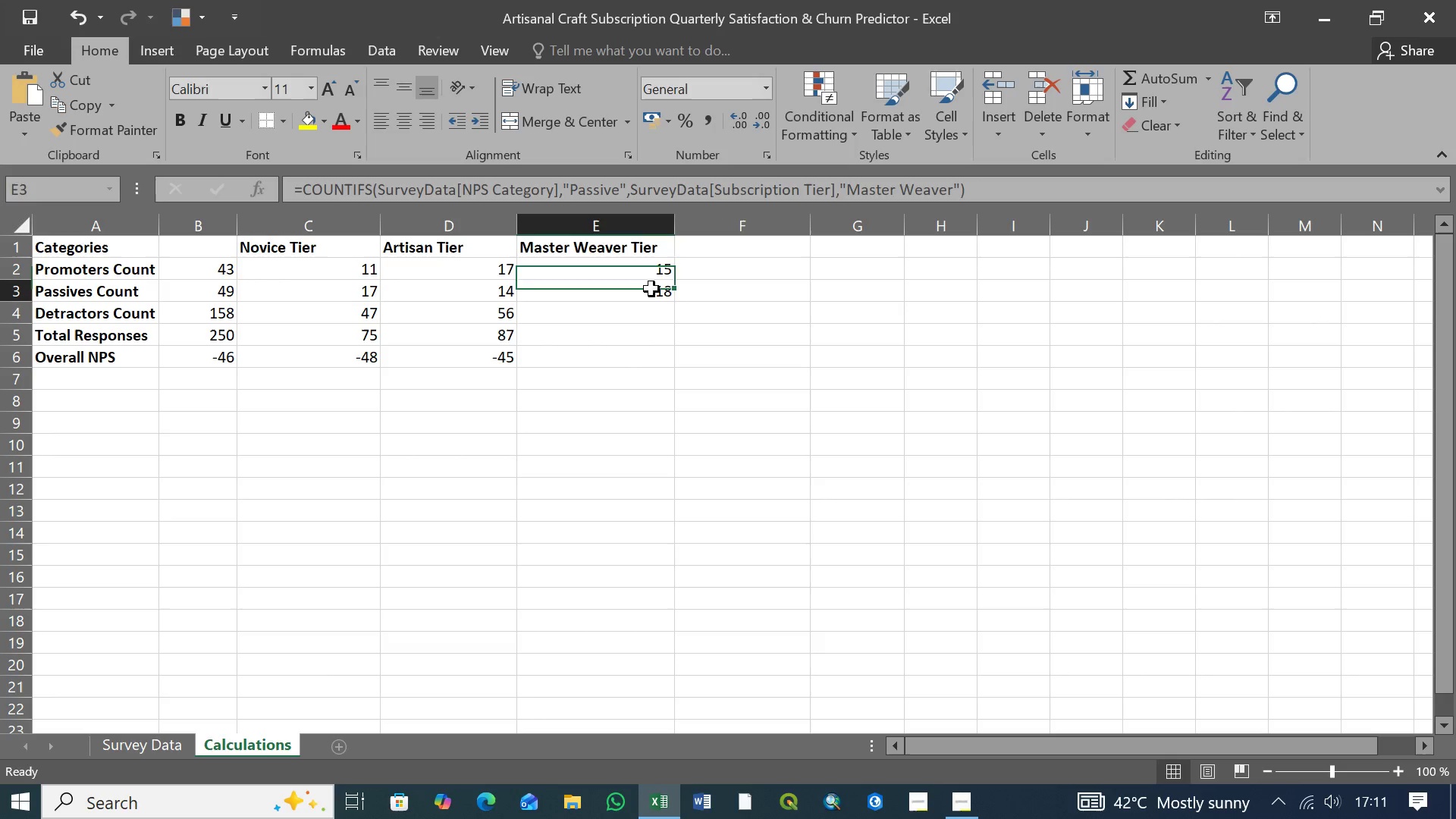 
left_click([651, 289])
 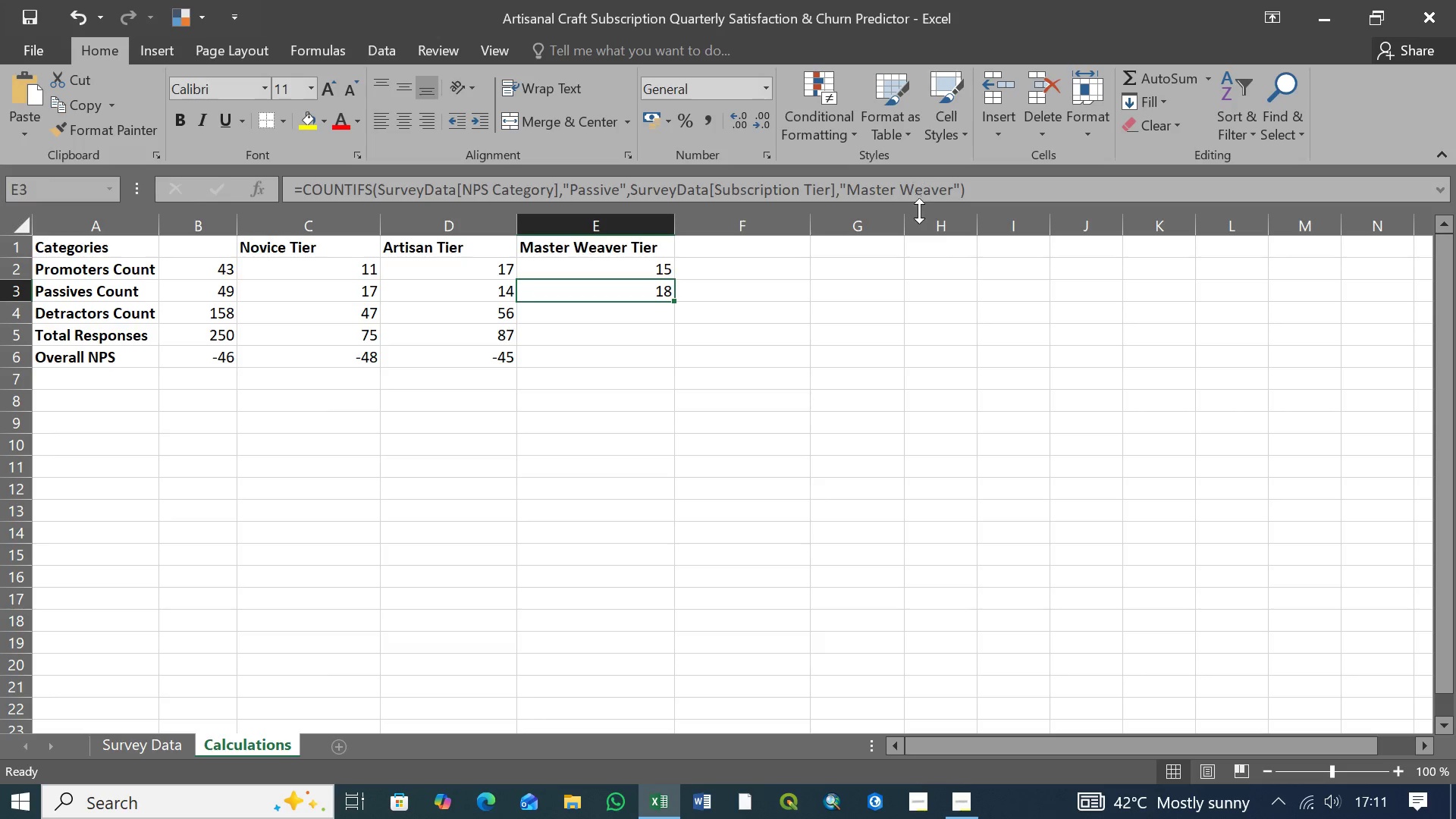 
left_click([968, 193])
 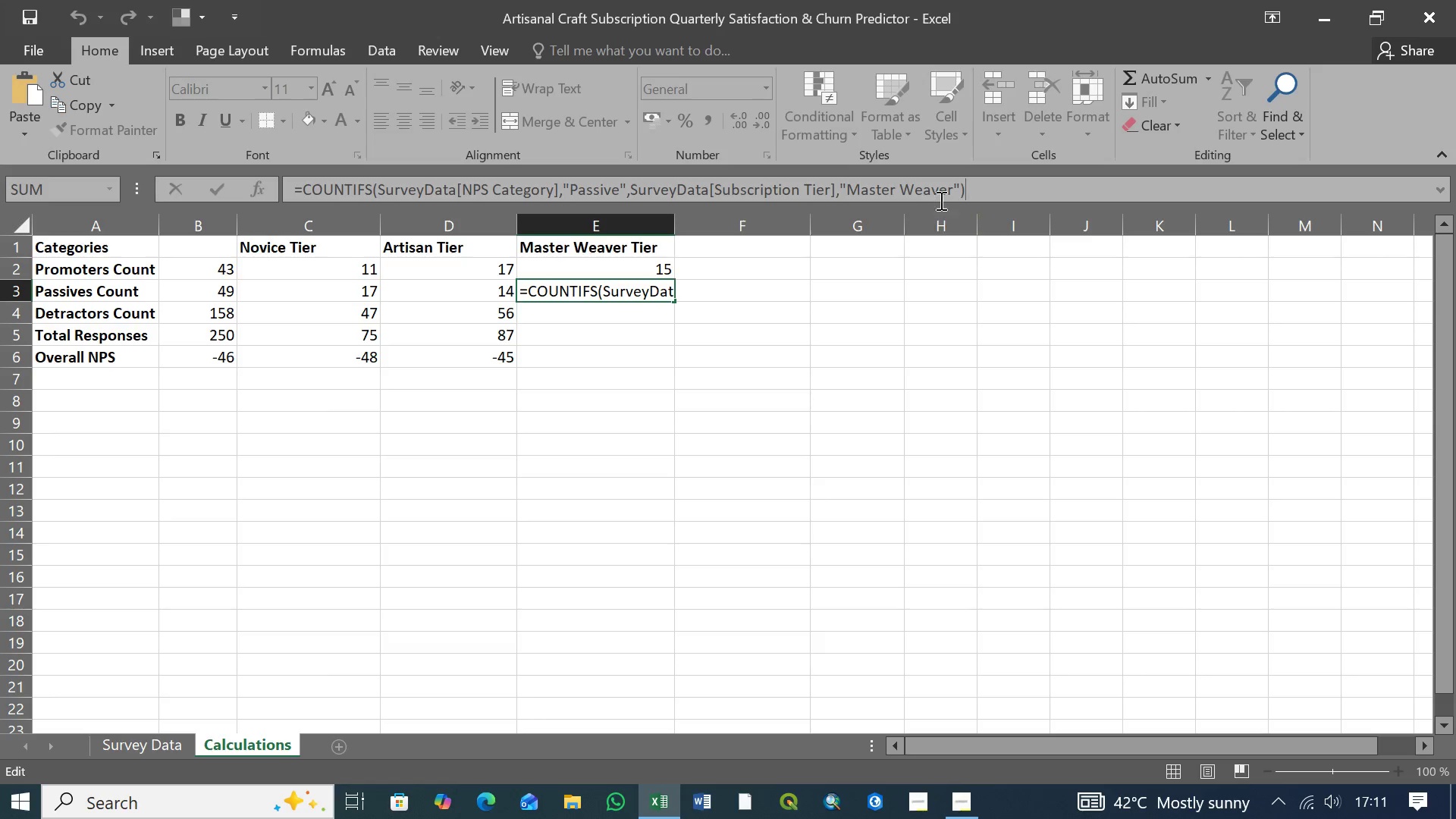 
left_click([972, 189])
 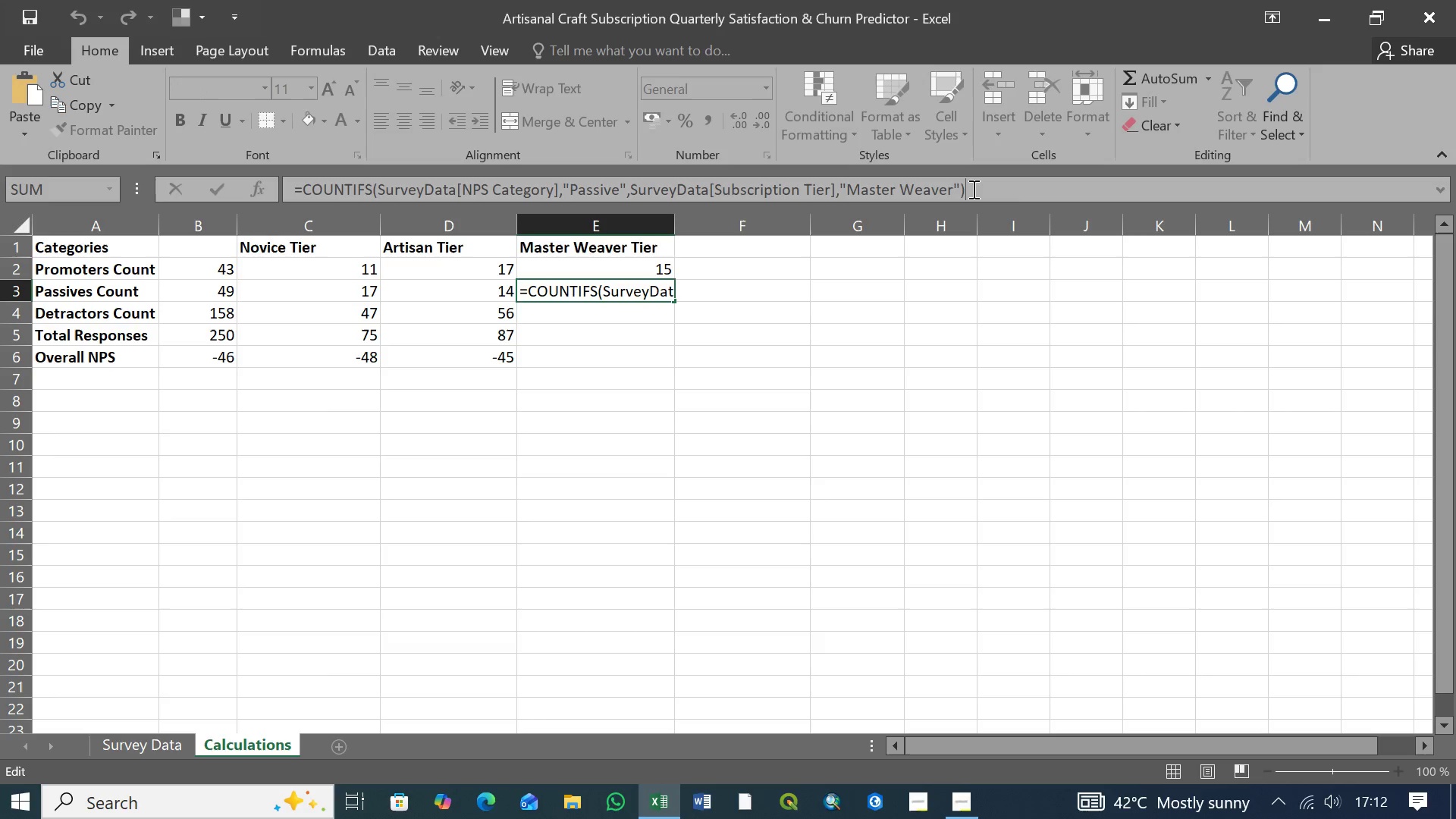 
key(Enter)
 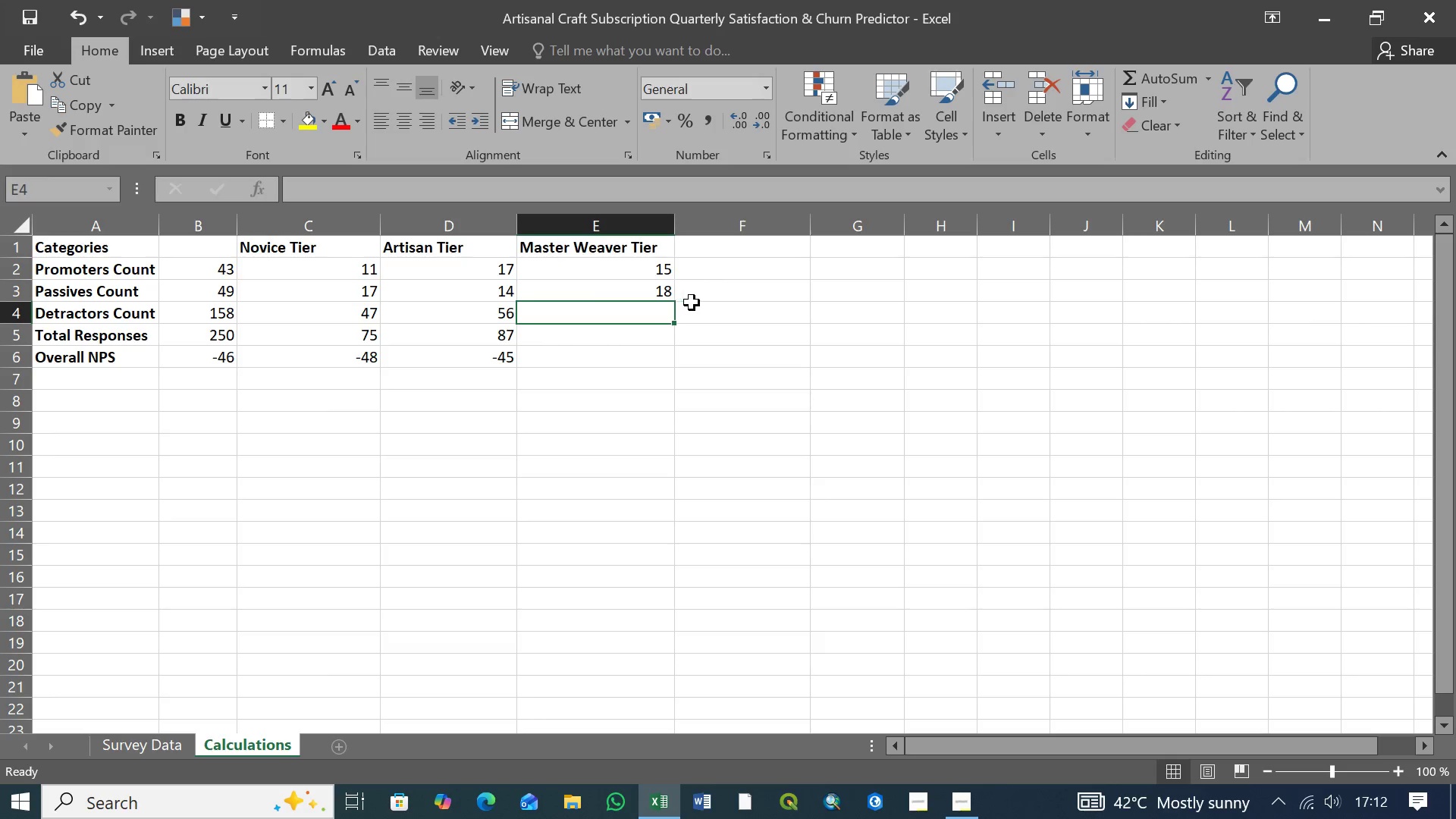 
left_click([651, 334])
 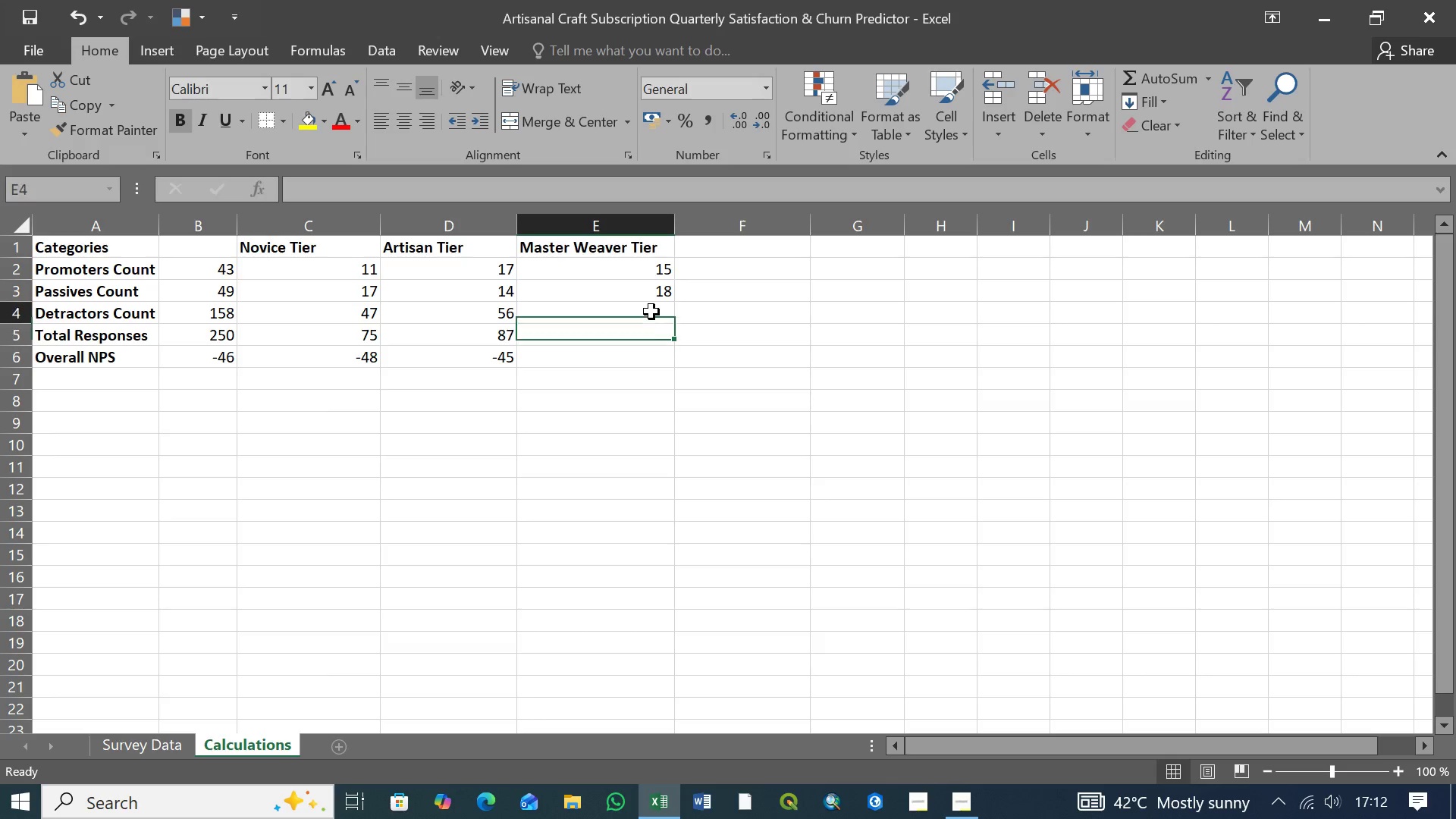 
left_click([651, 312])
 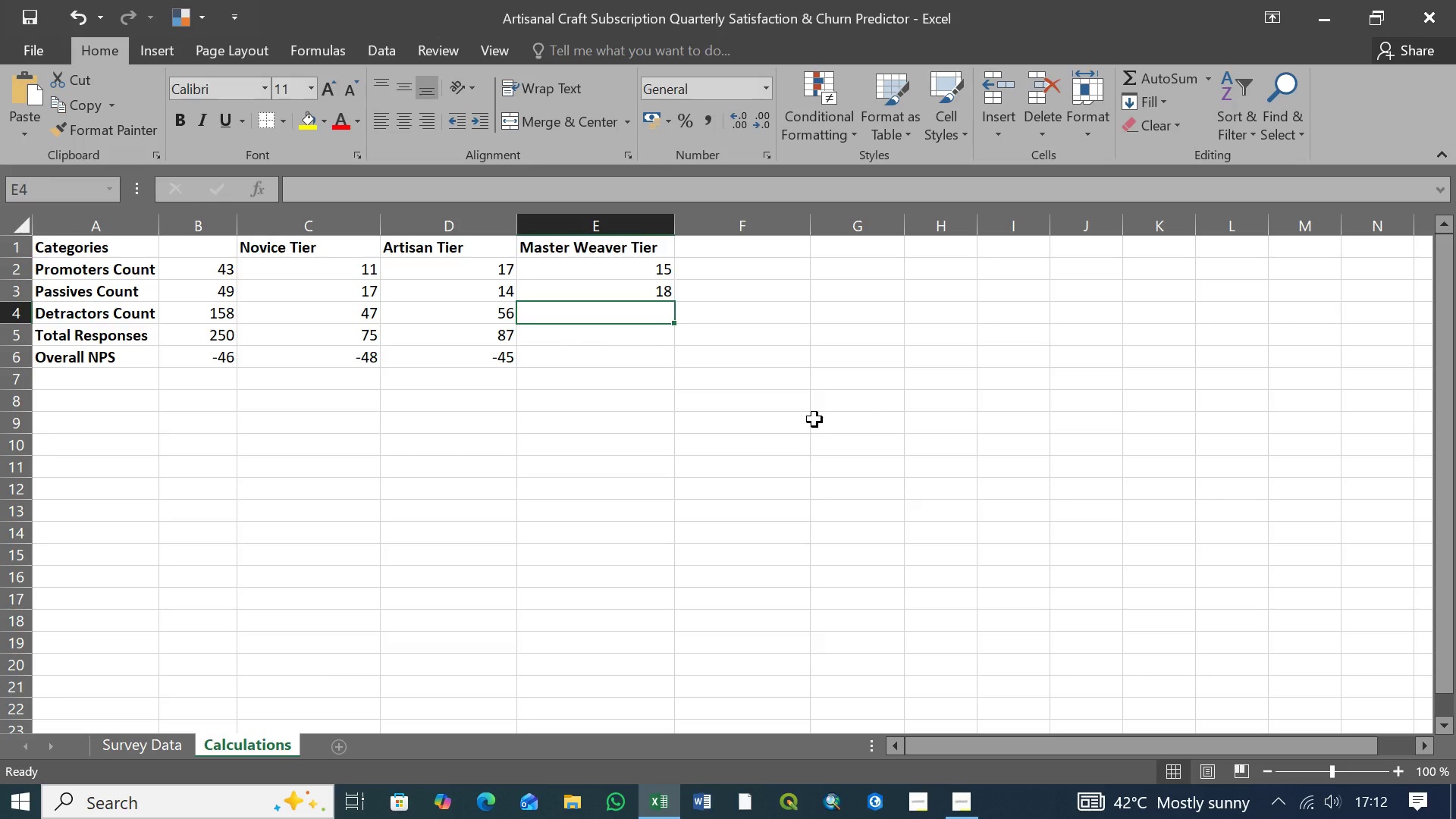 
wait(5.72)
 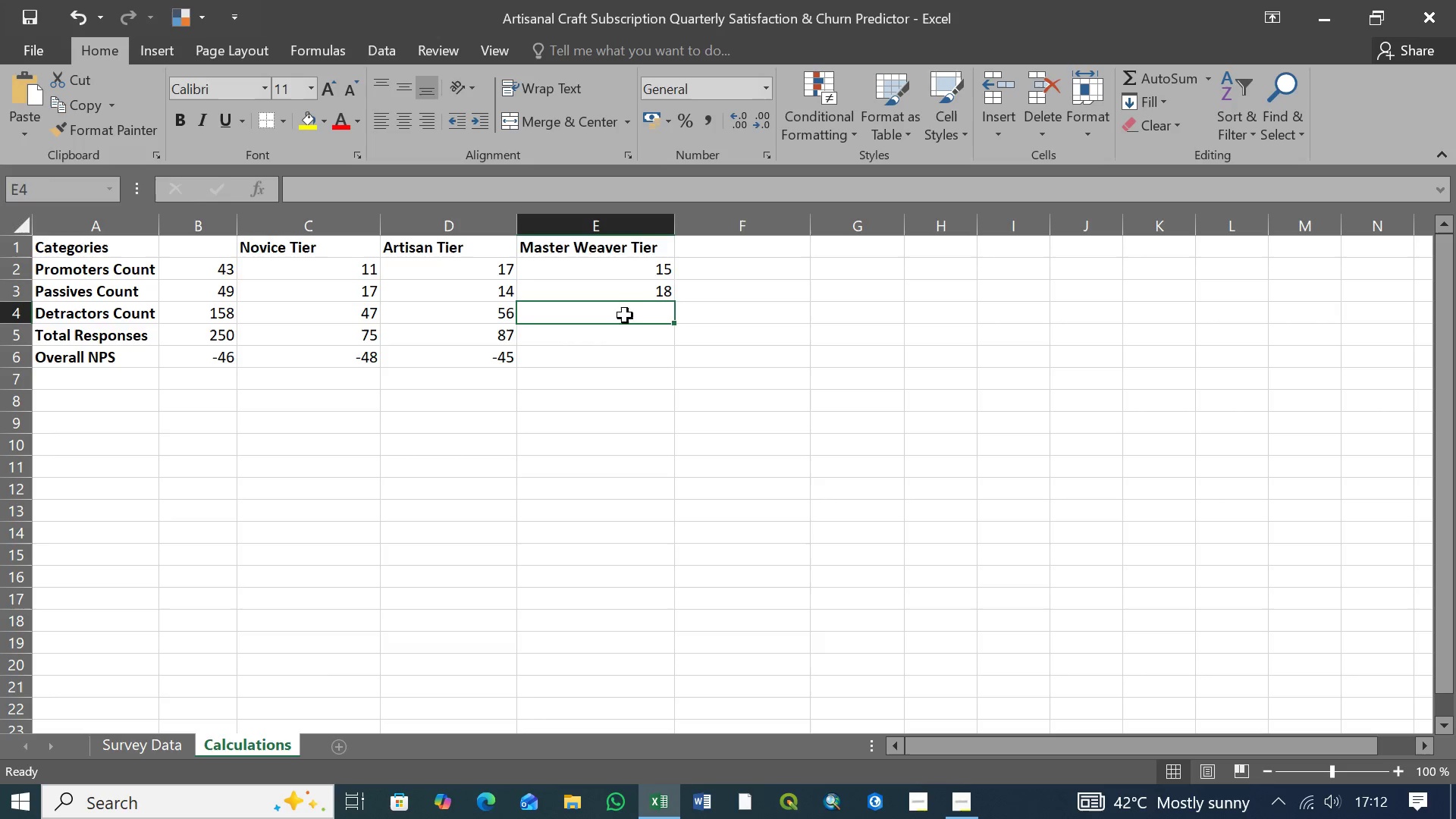 
type(=COUNTIFS)
key(Tab)
 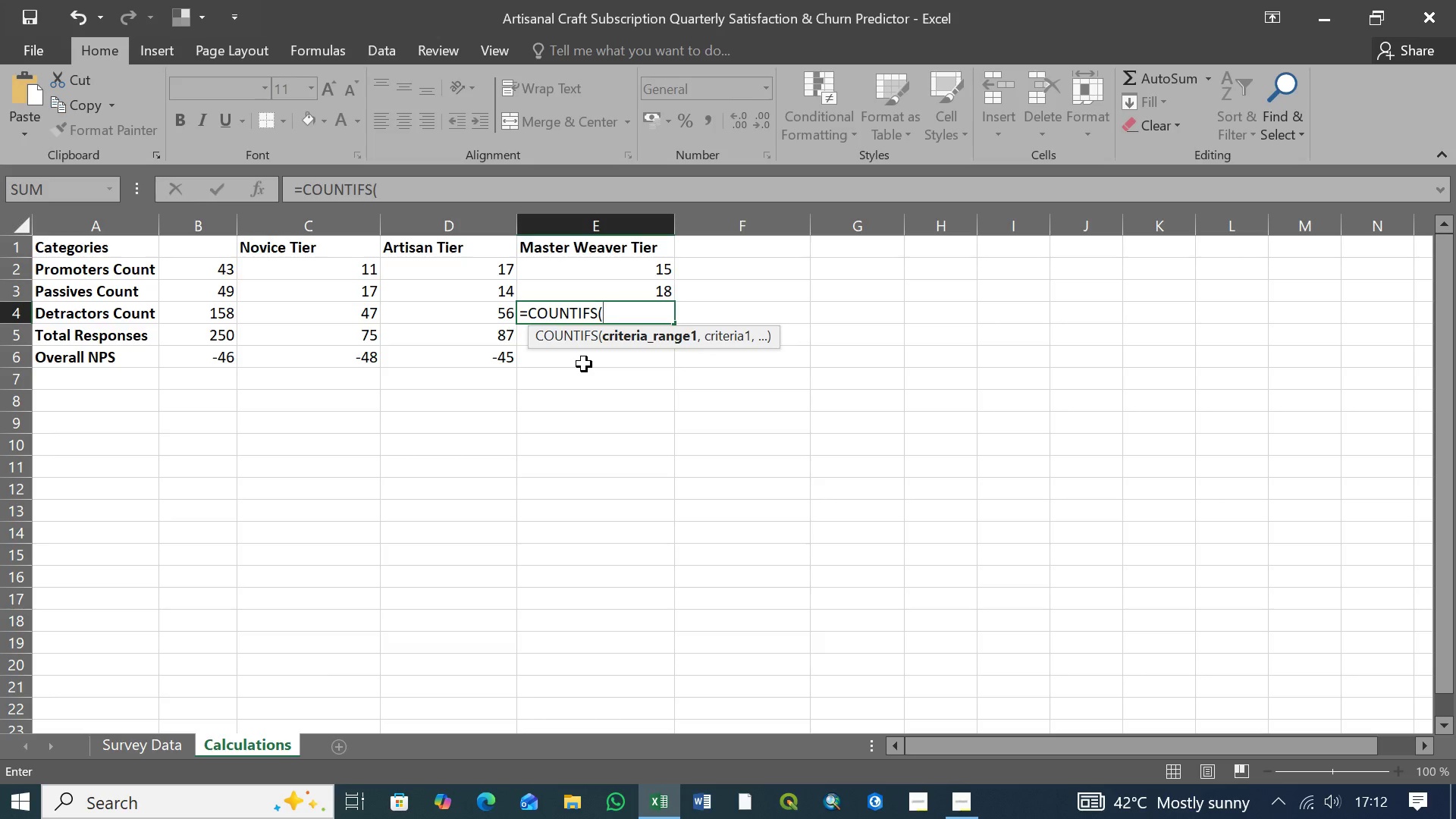 
wait(19.06)
 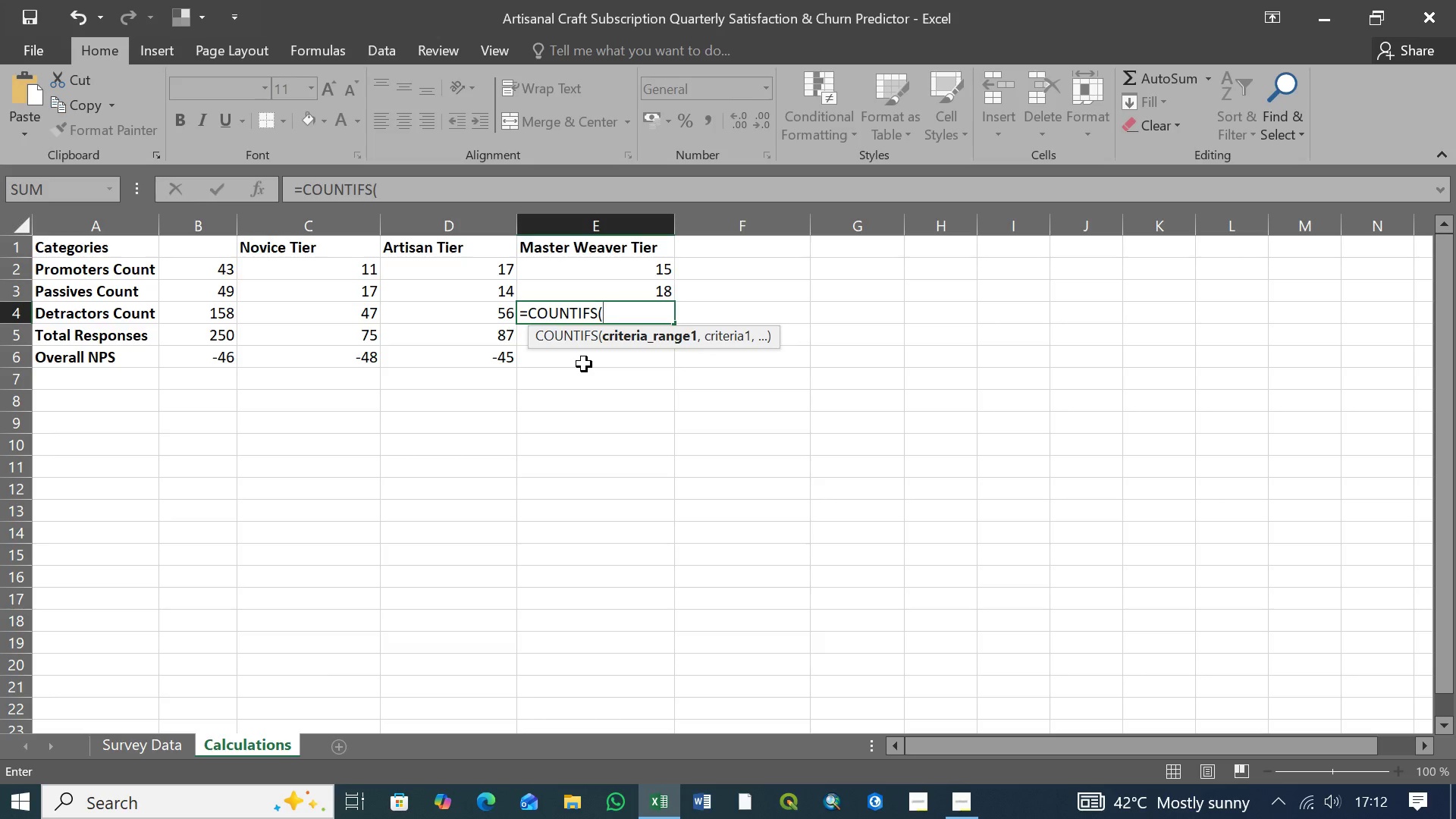 
type(Sur)
key(Tab)
type([)
 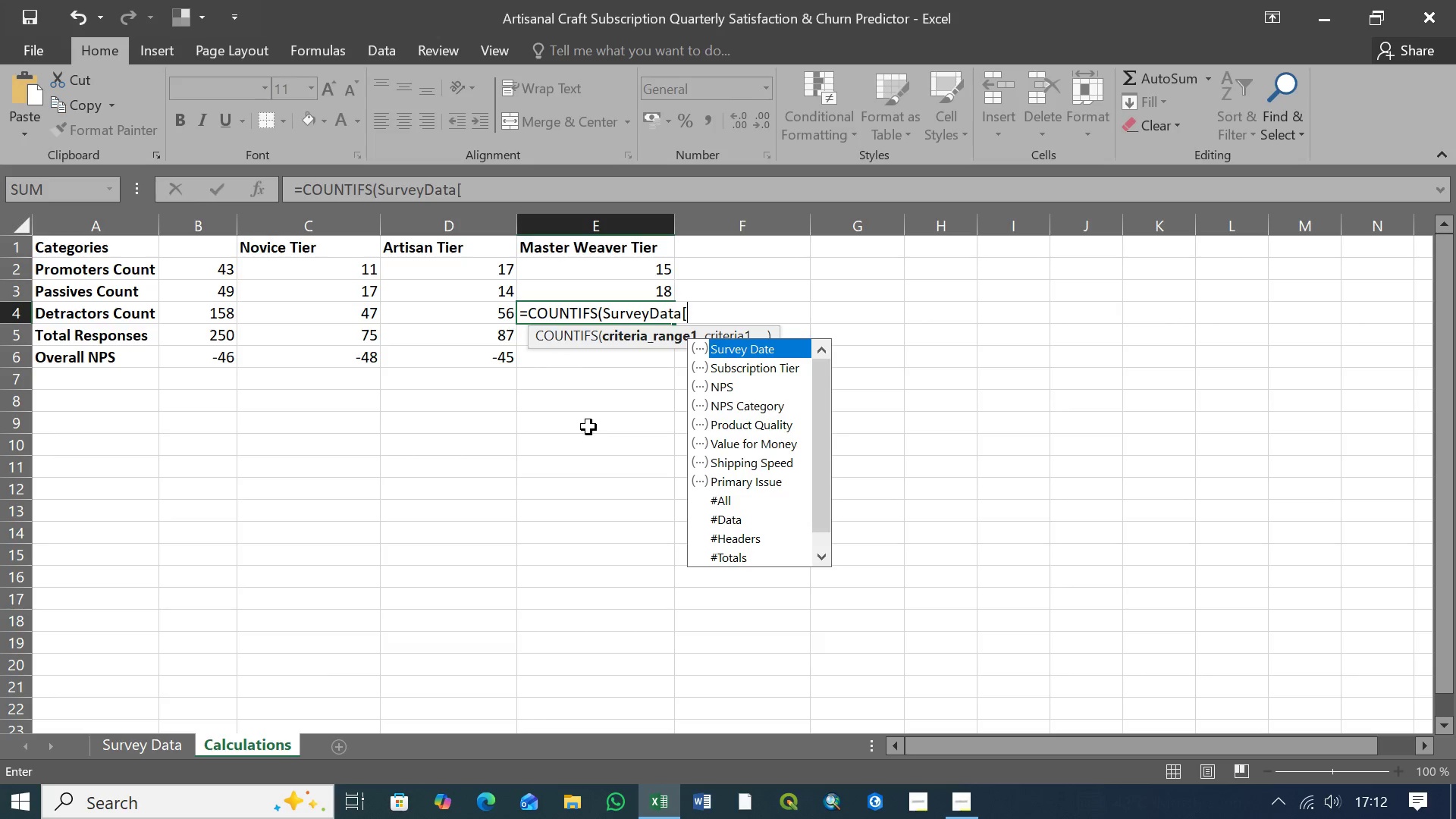 
key(ArrowDown)
 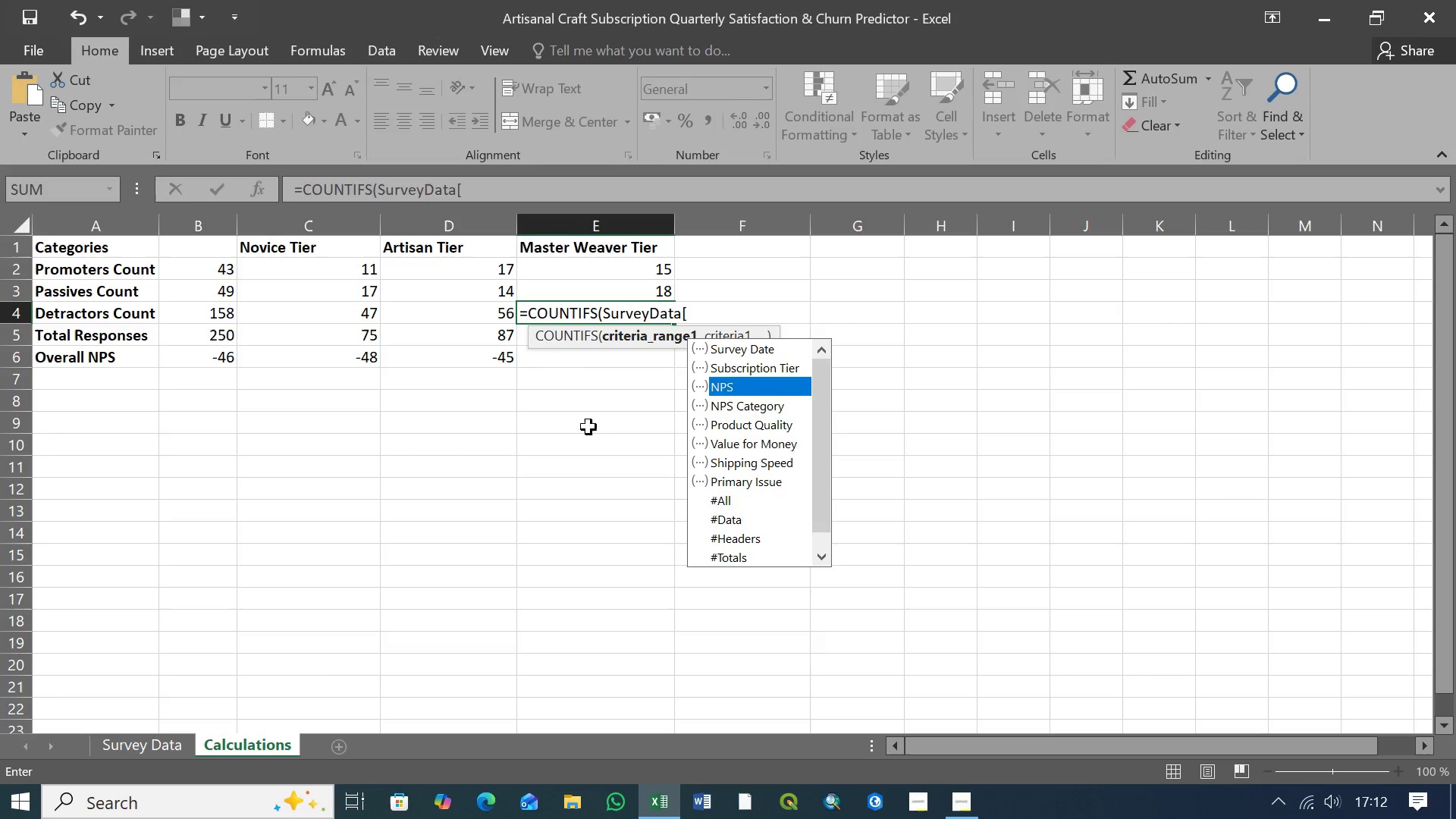 
key(ArrowDown)
 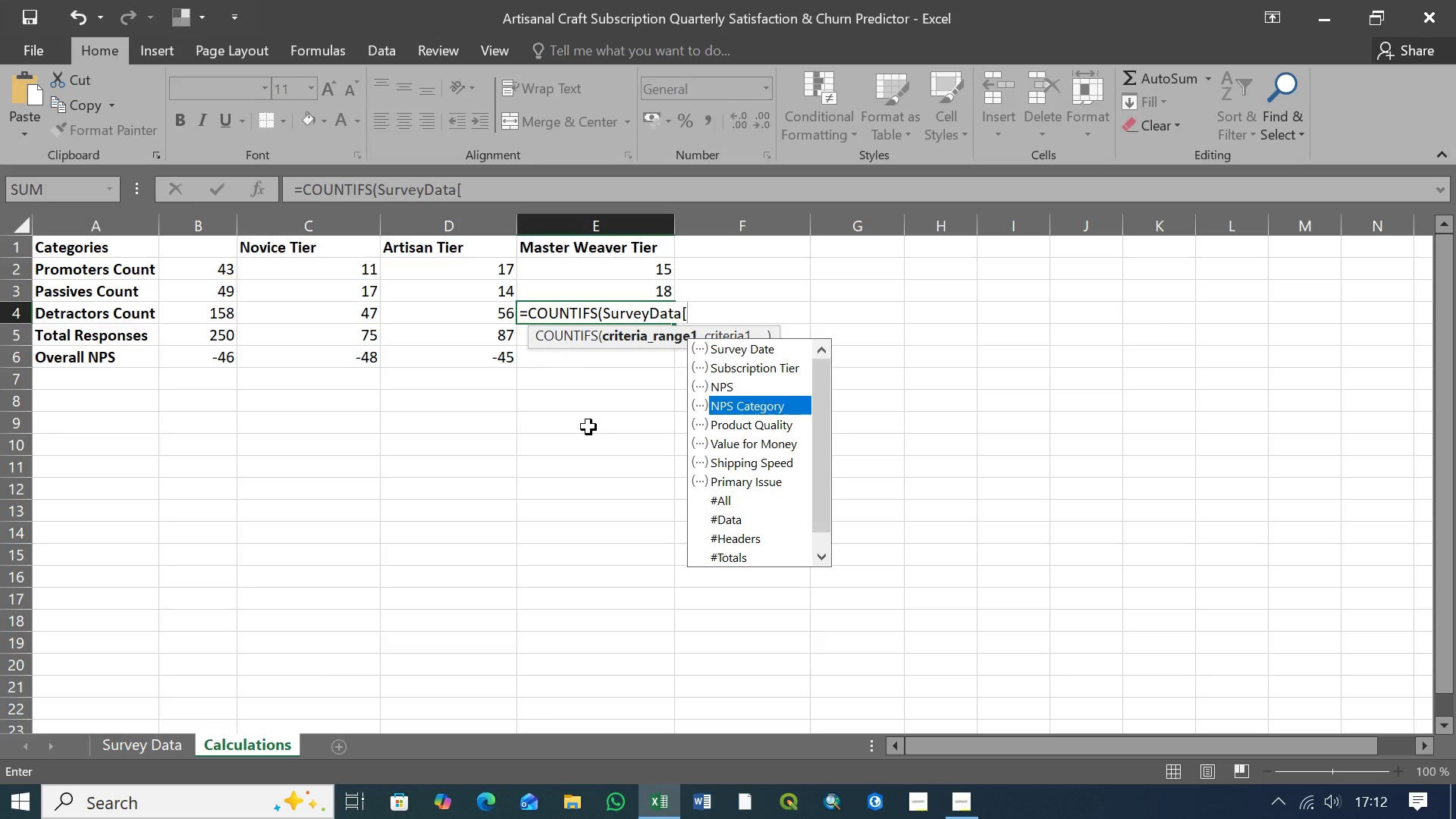 
key(ArrowDown)
 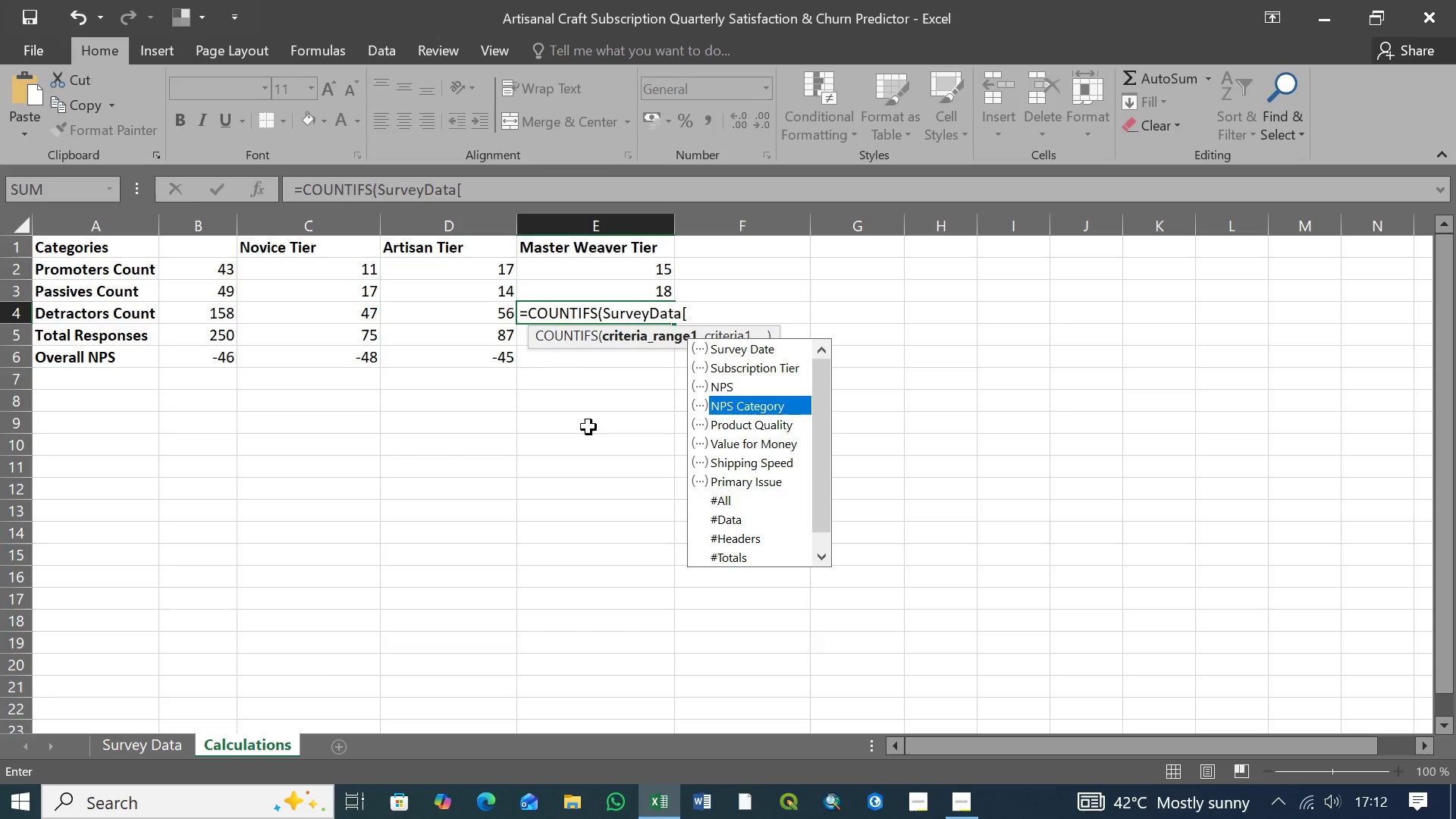 
wait(6.7)
 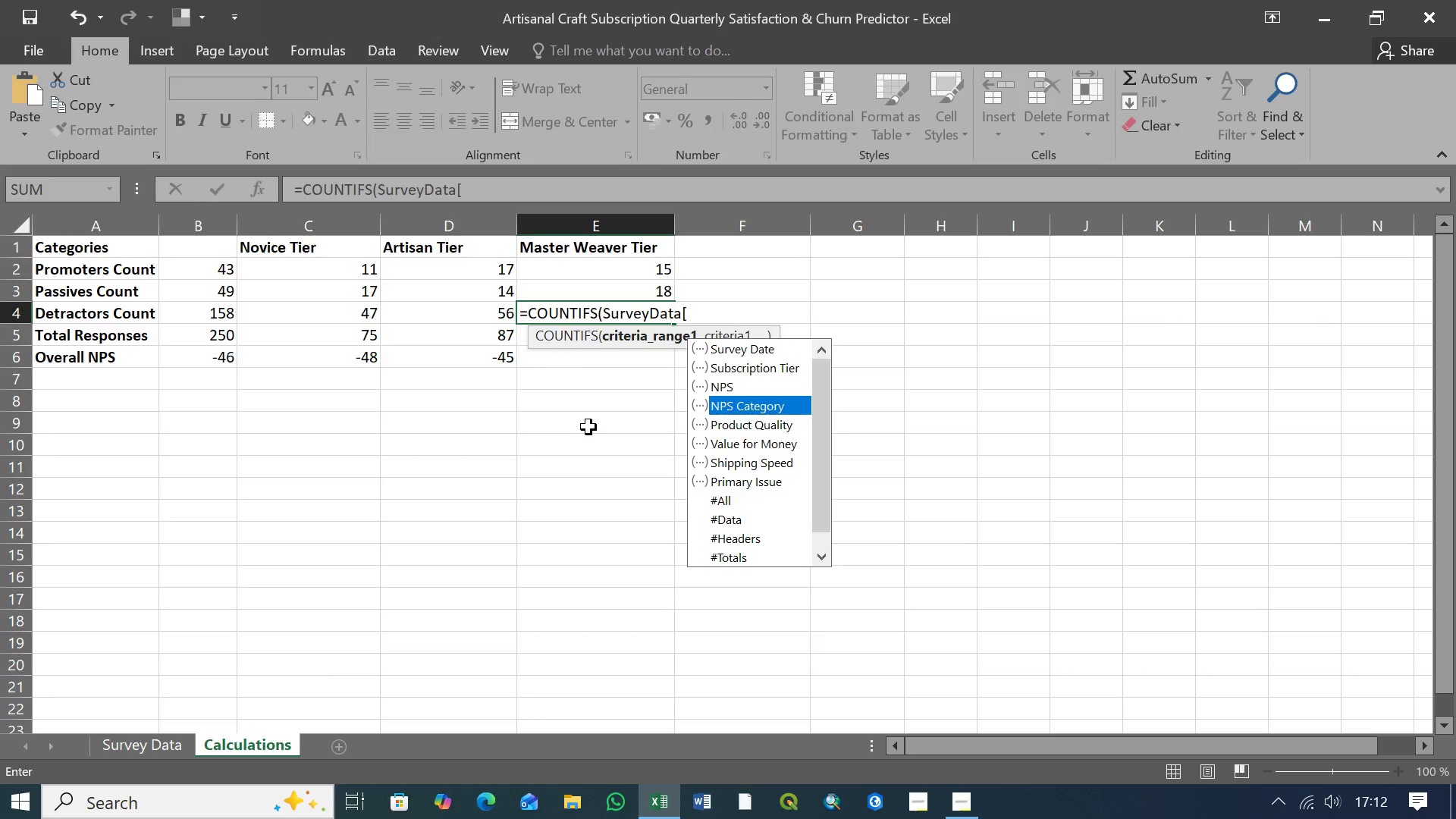 
key(Tab)
 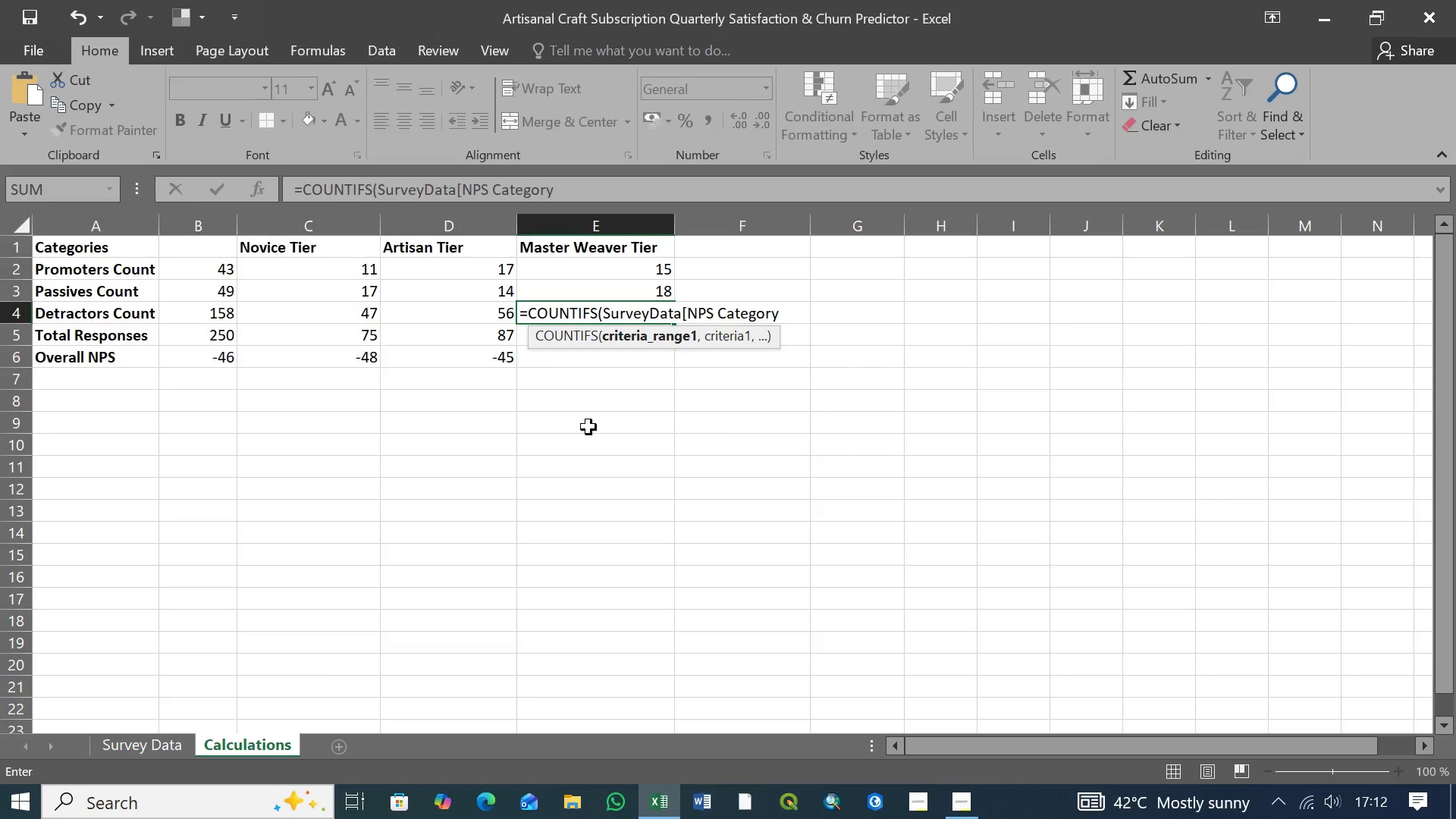 
key(BracketRight)
 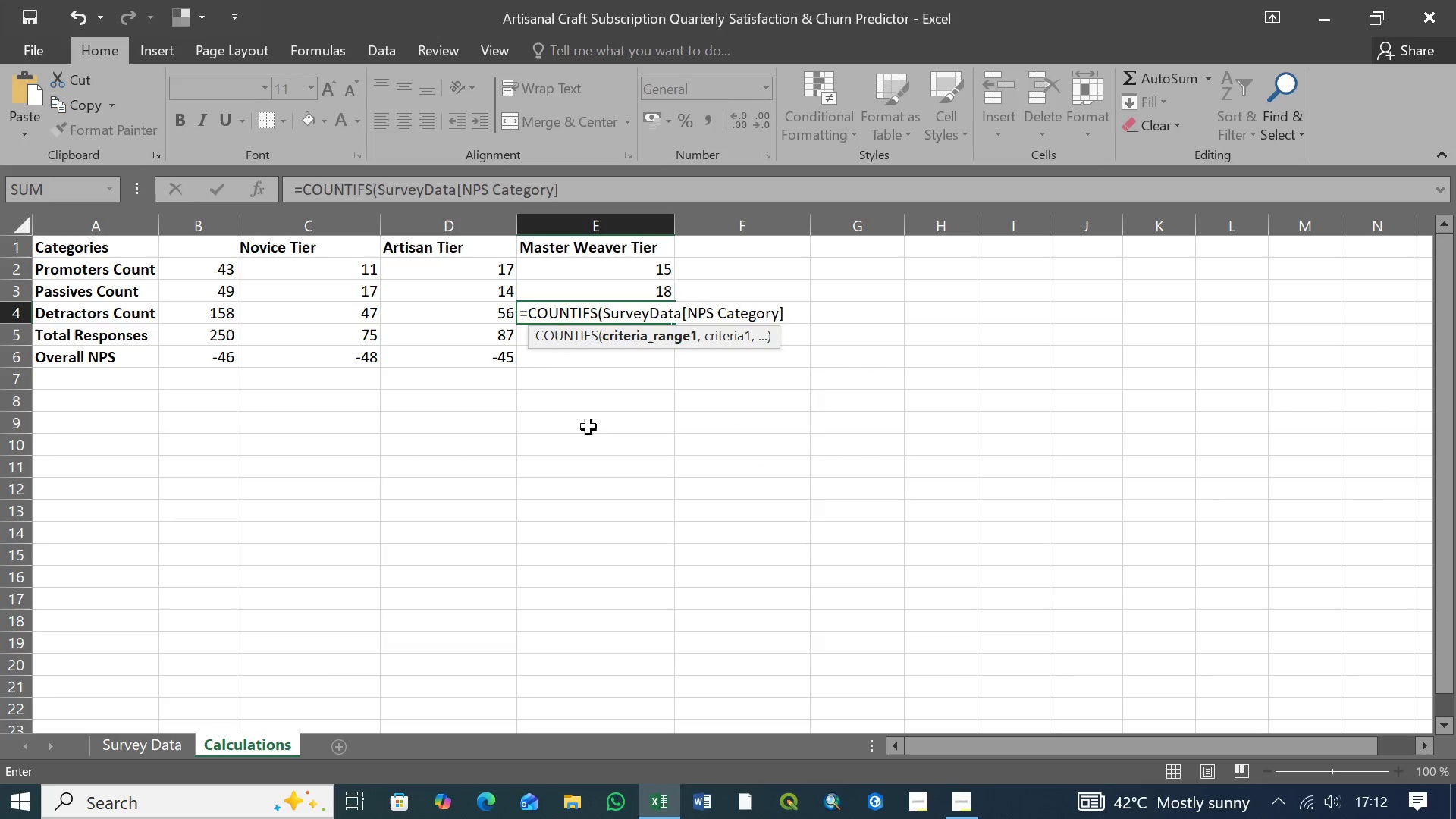 
key(Comma)
 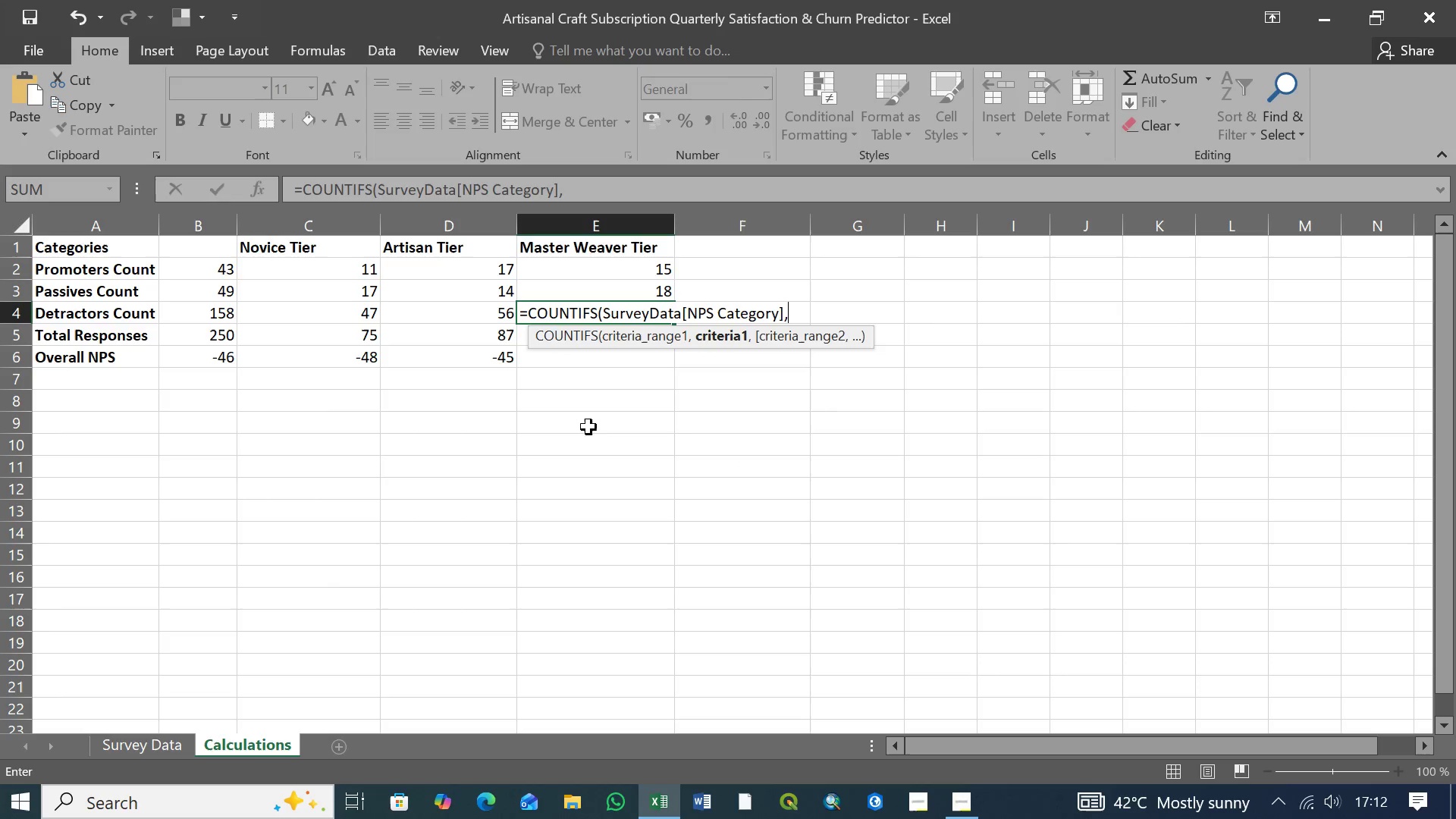 
wait(6.2)
 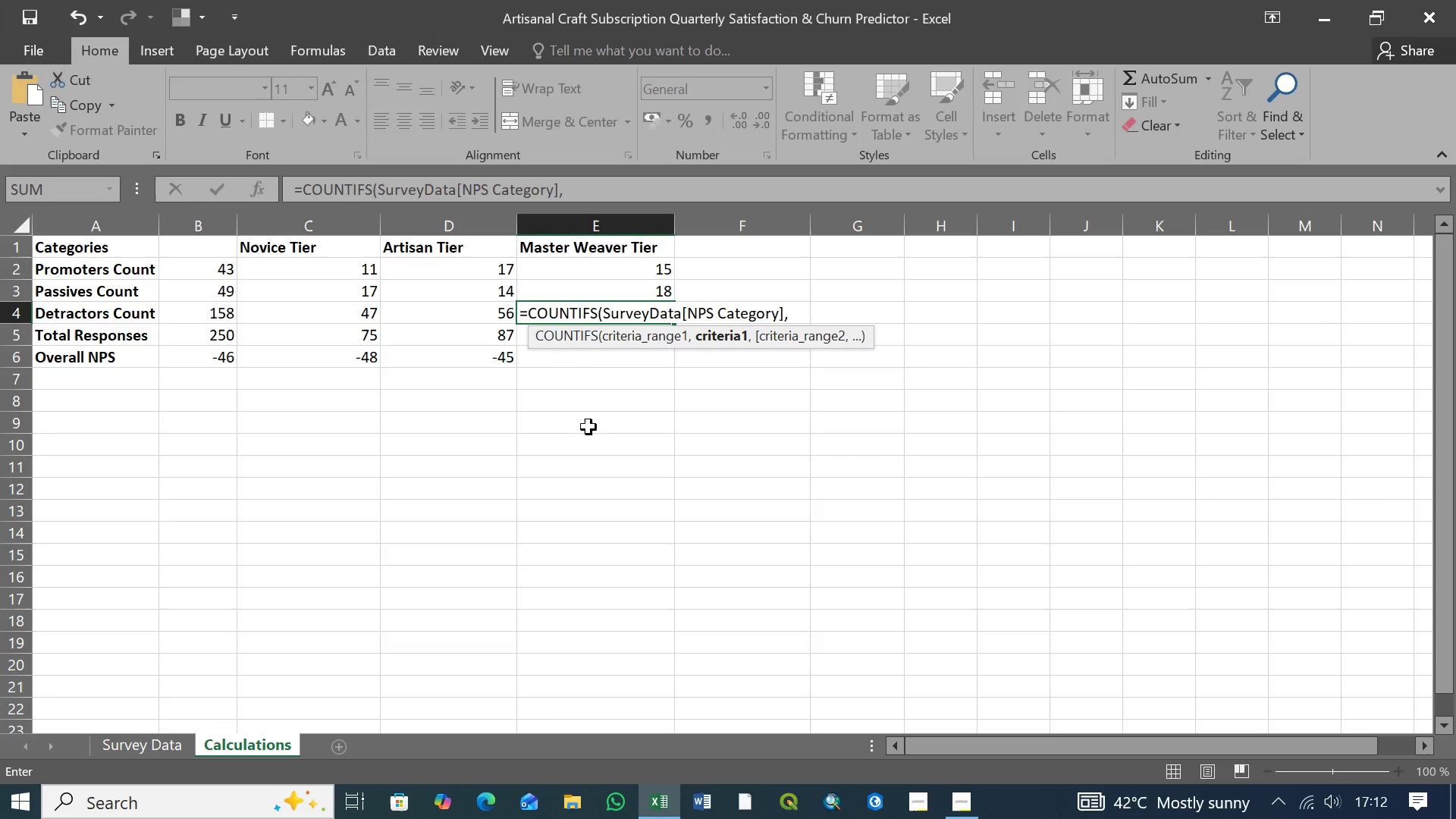 
type("Detractor")
 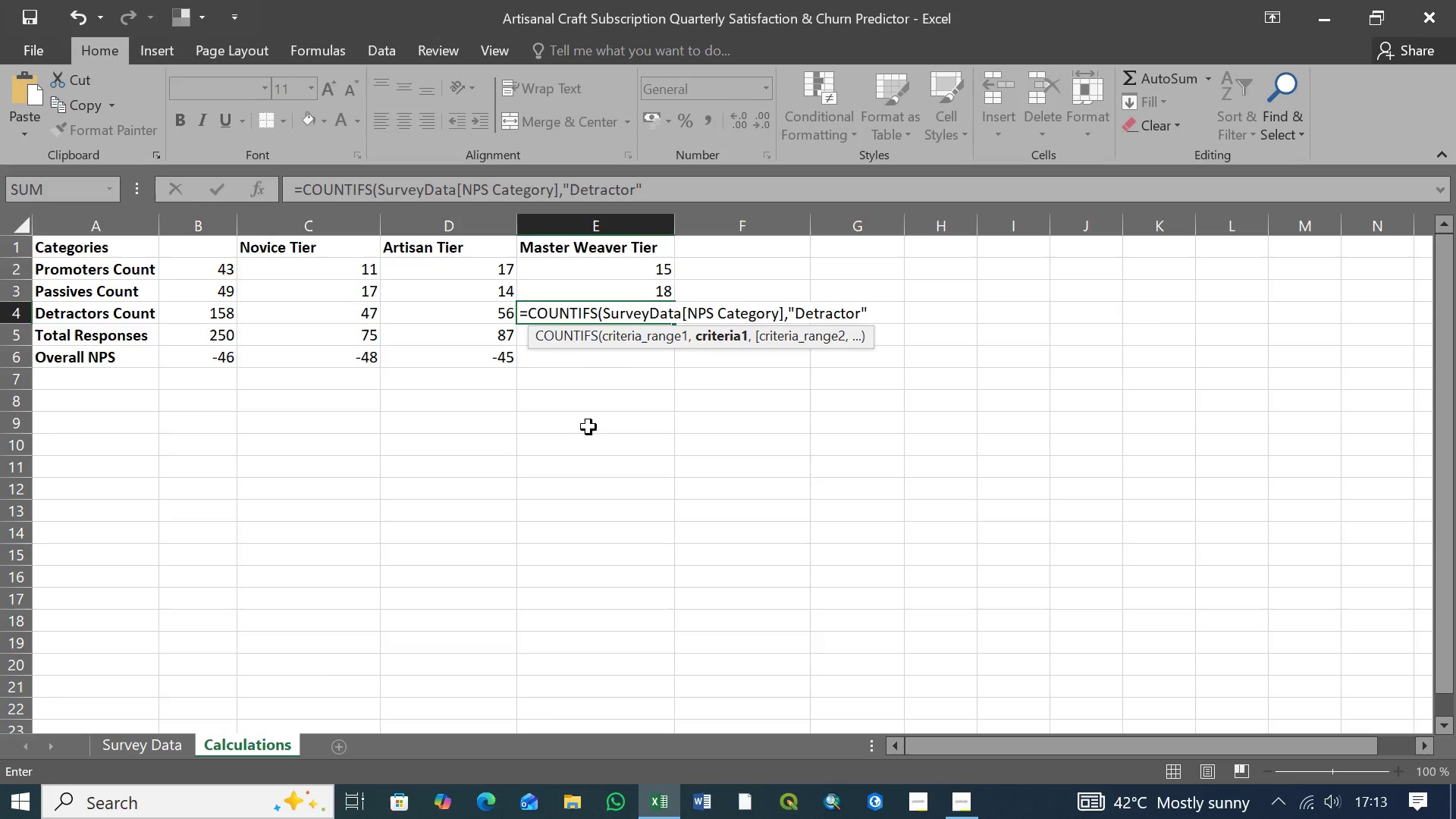 
wait(12.92)
 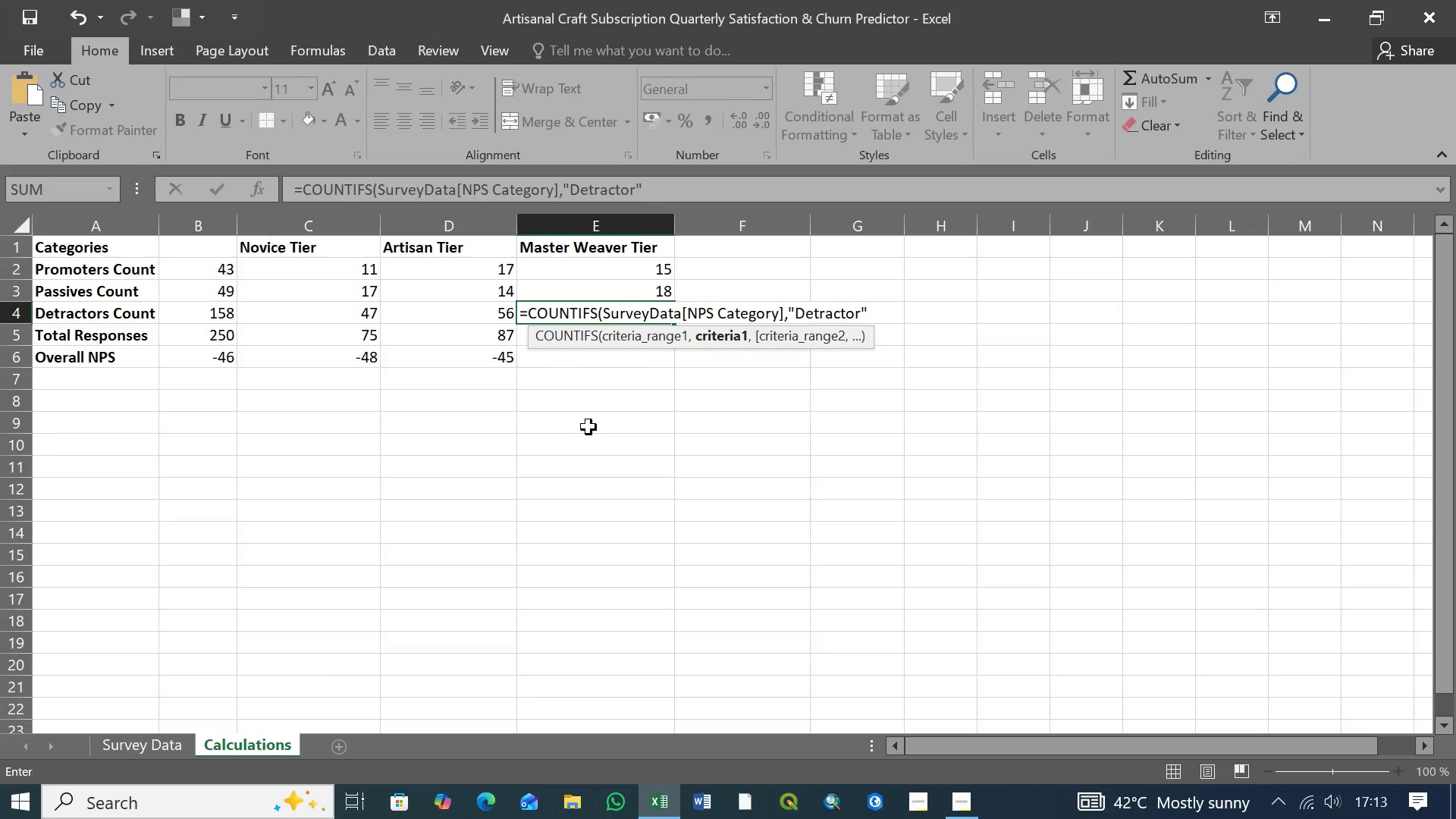 
left_click([651, 185])
 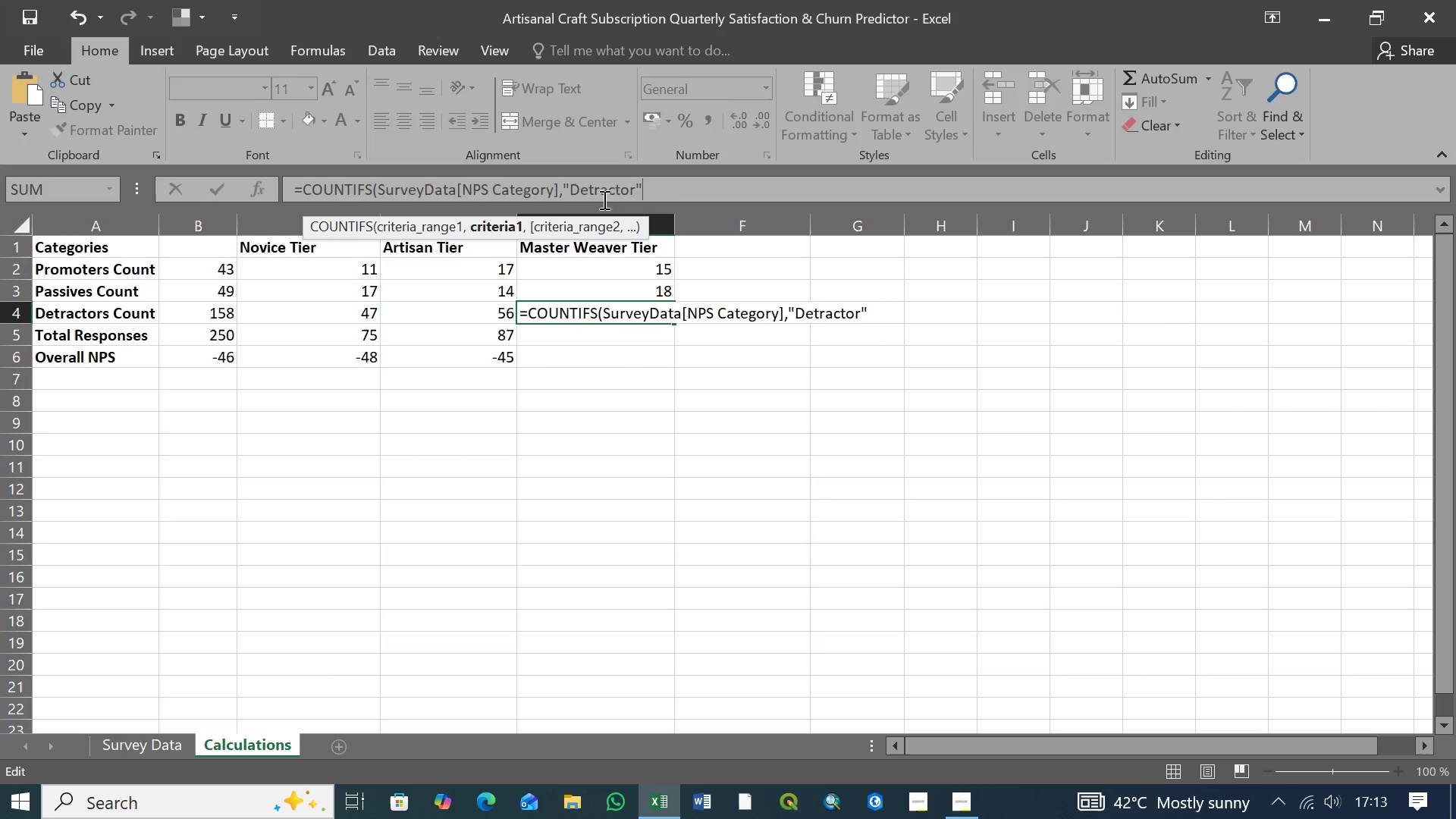 
left_click([643, 191])
 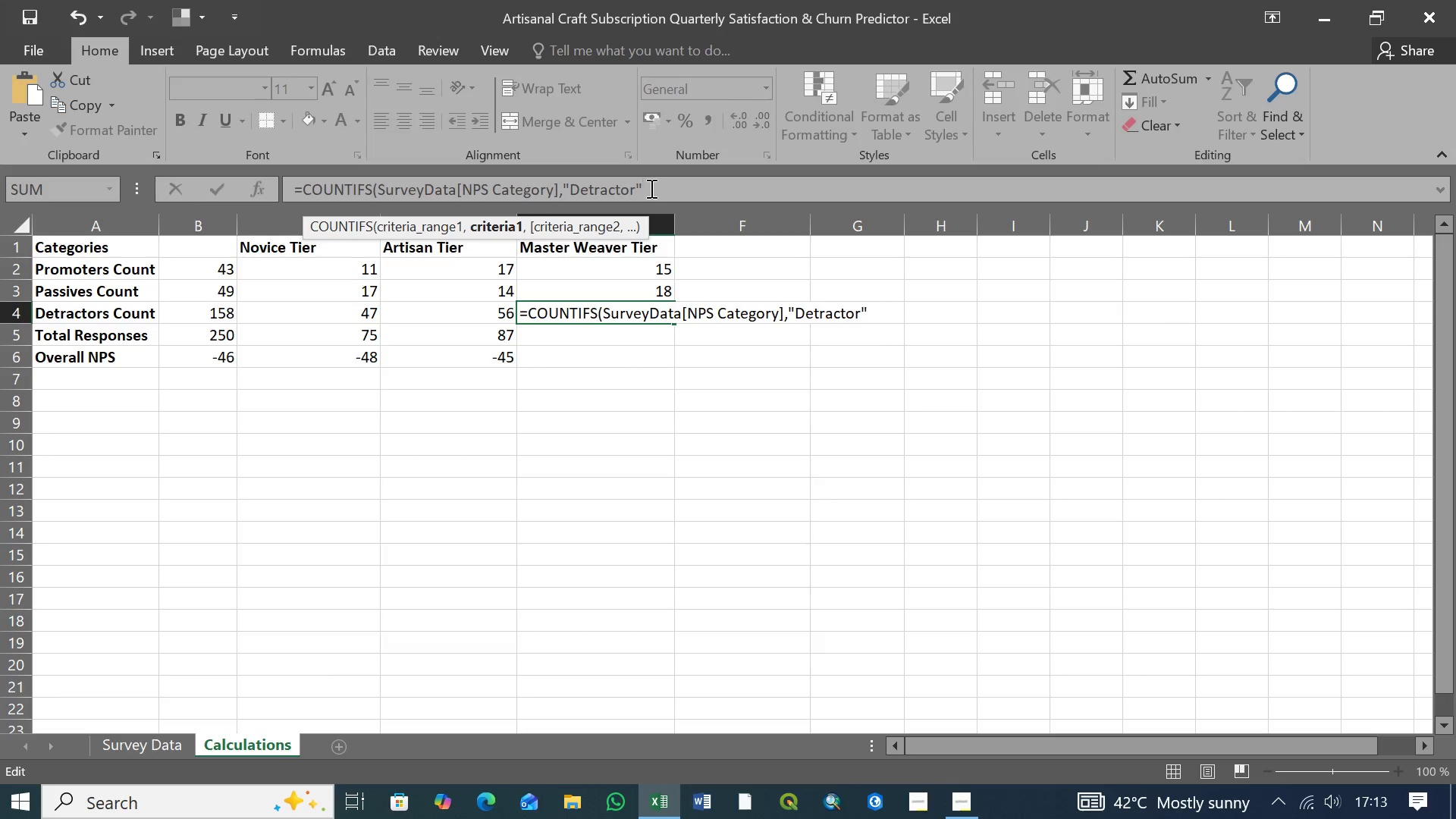 
left_click([650, 188])
 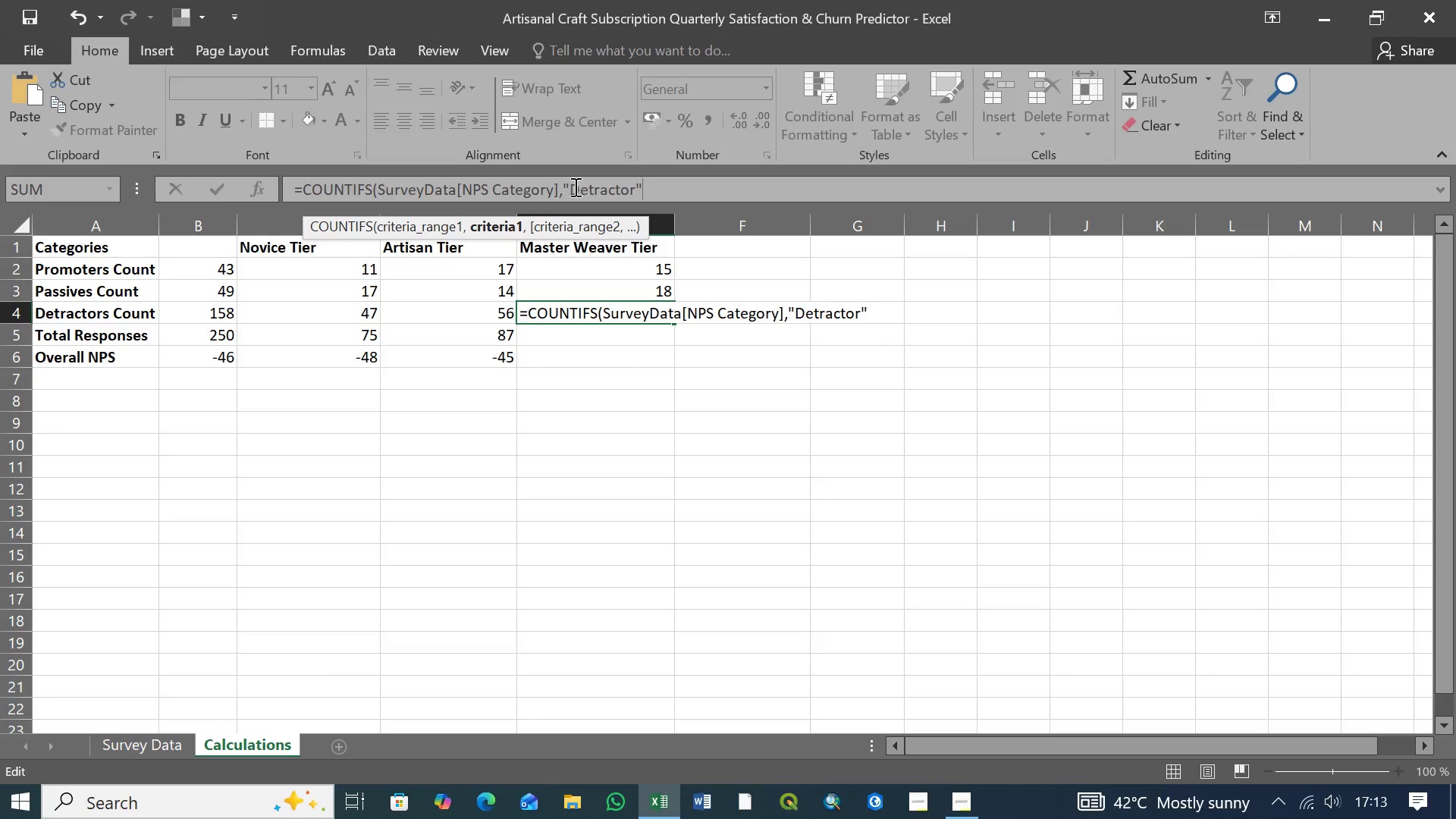 
left_click([573, 187])
 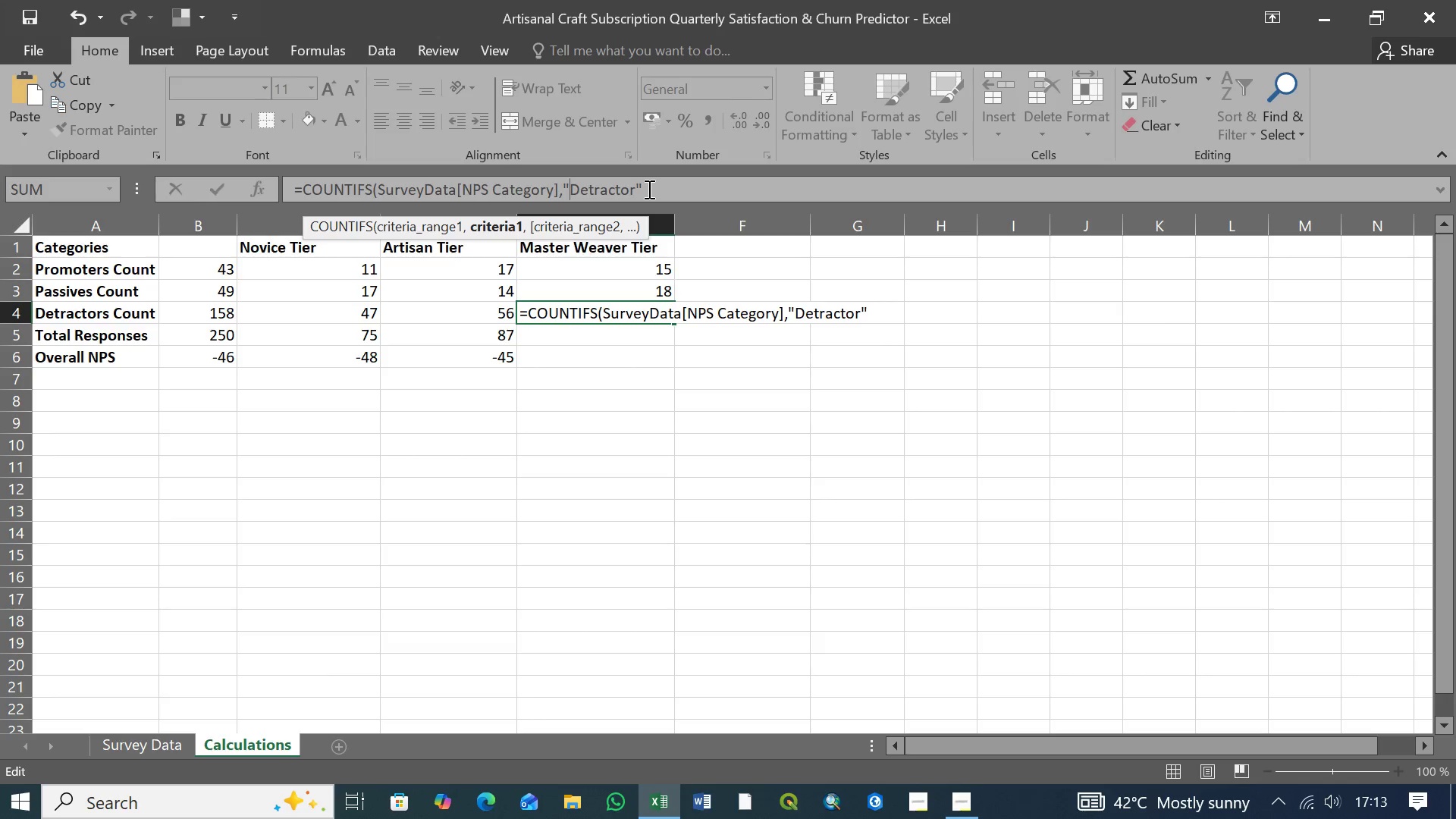 
left_click([648, 189])
 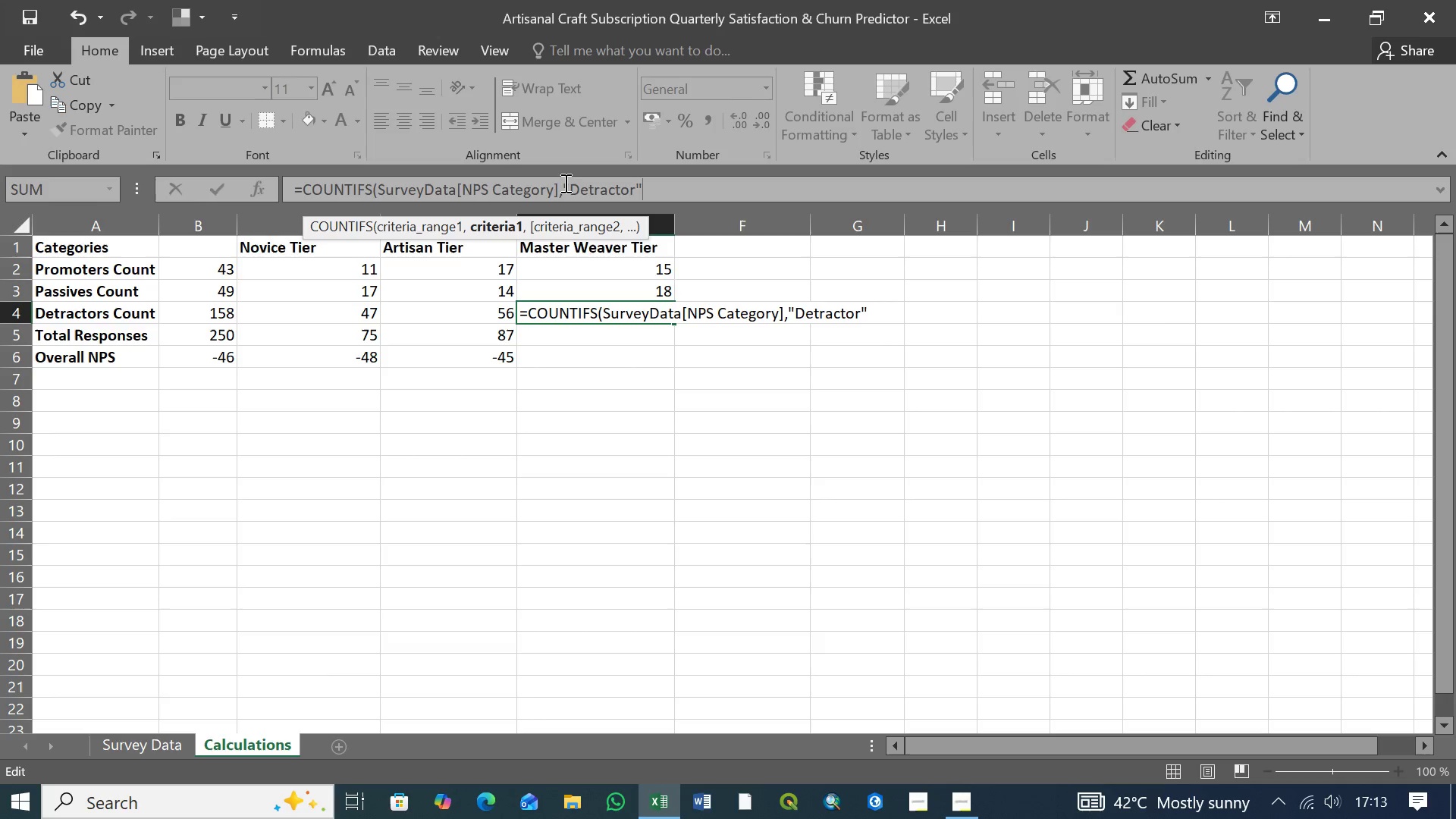 
left_click([564, 183])
 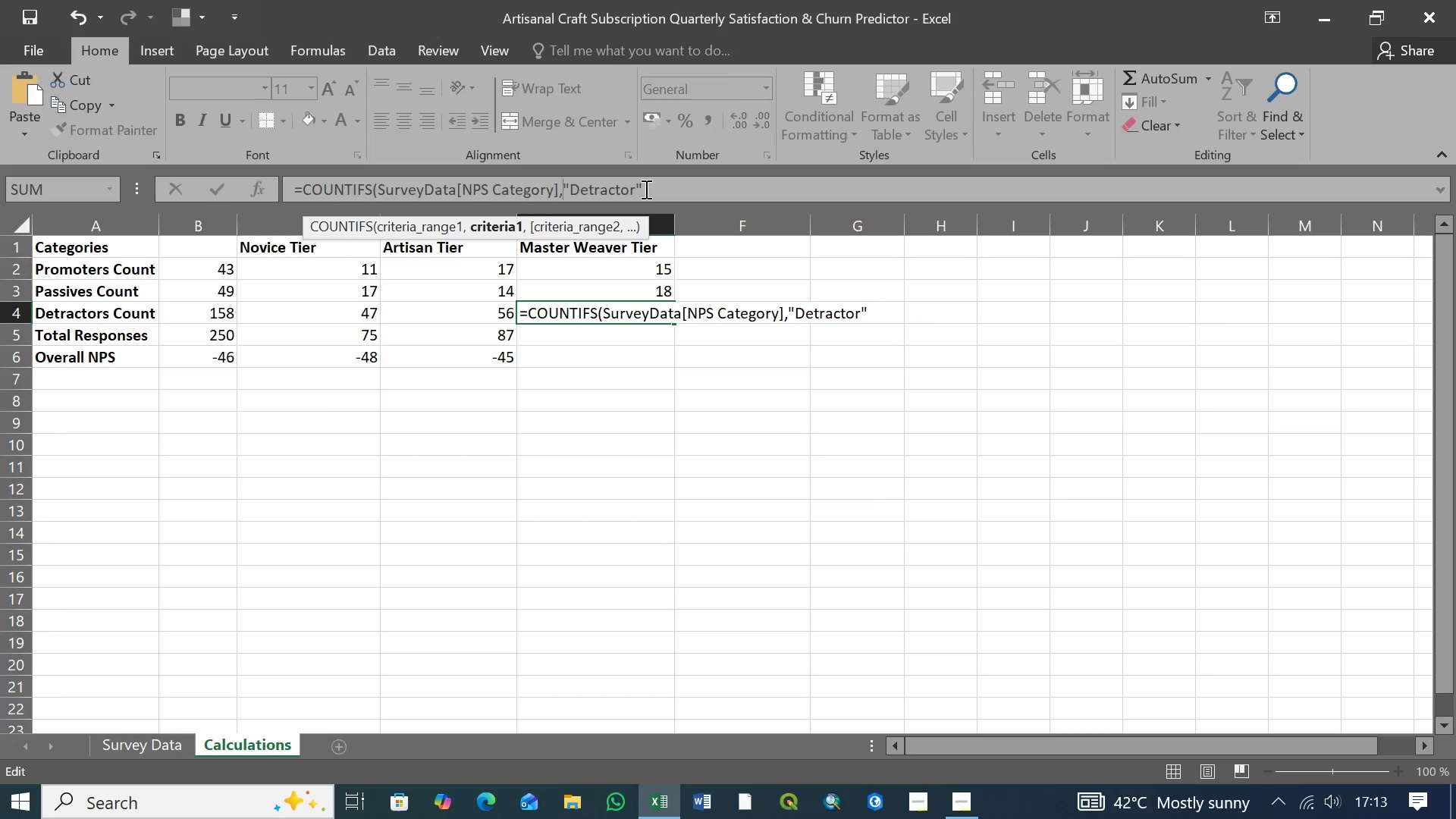 
left_click([645, 189])
 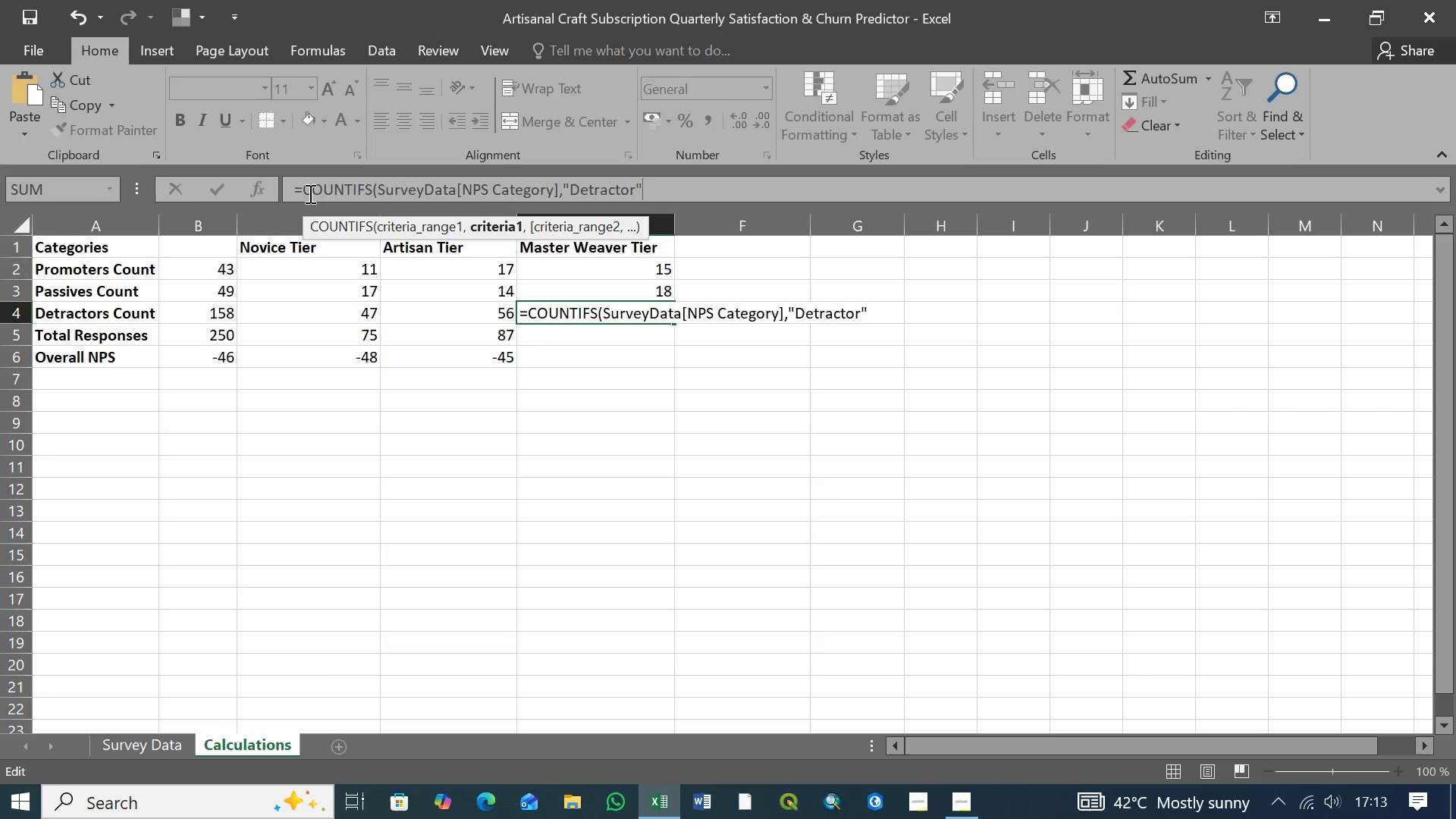 
left_click([303, 188])
 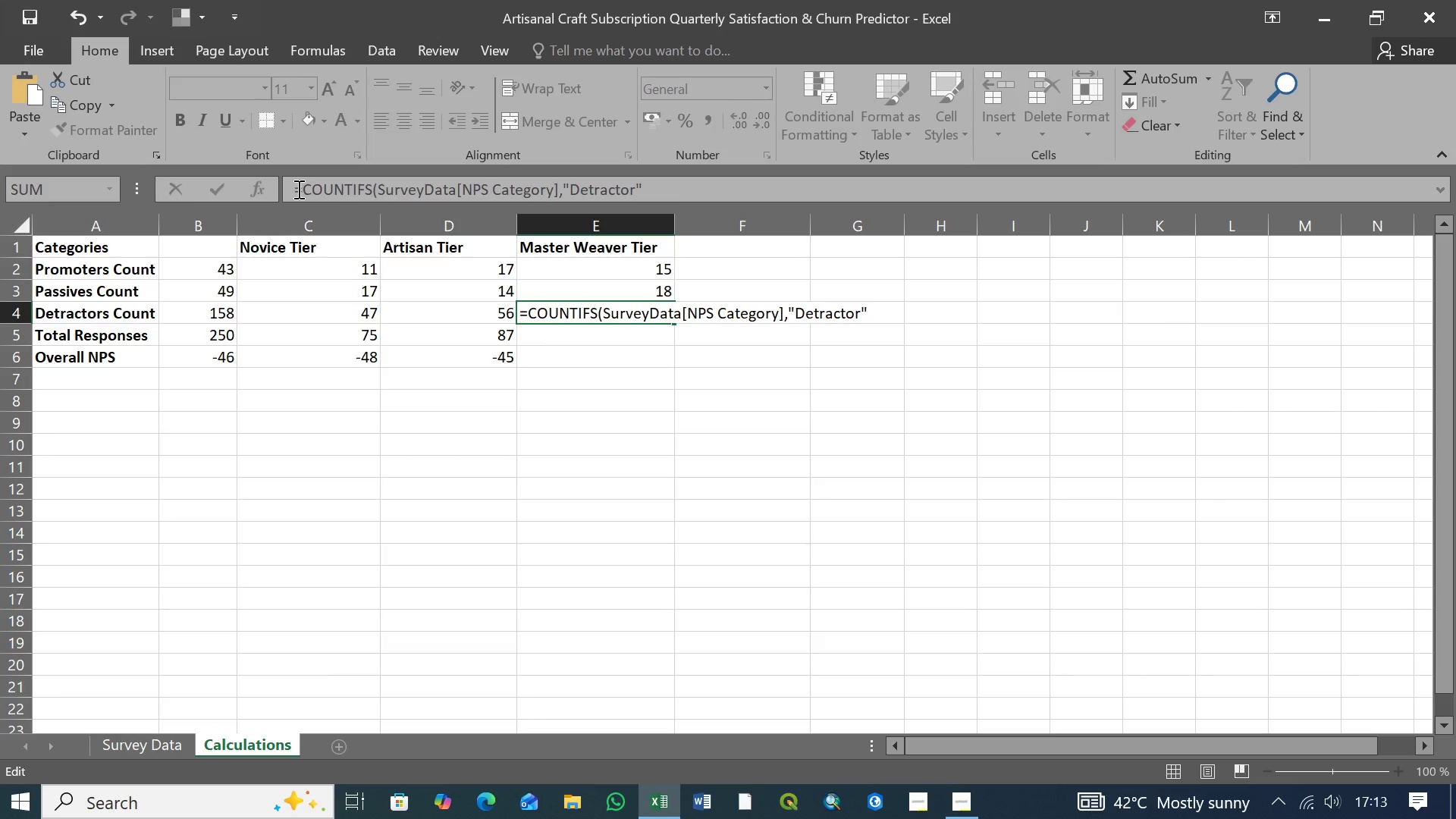 
left_click([297, 189])
 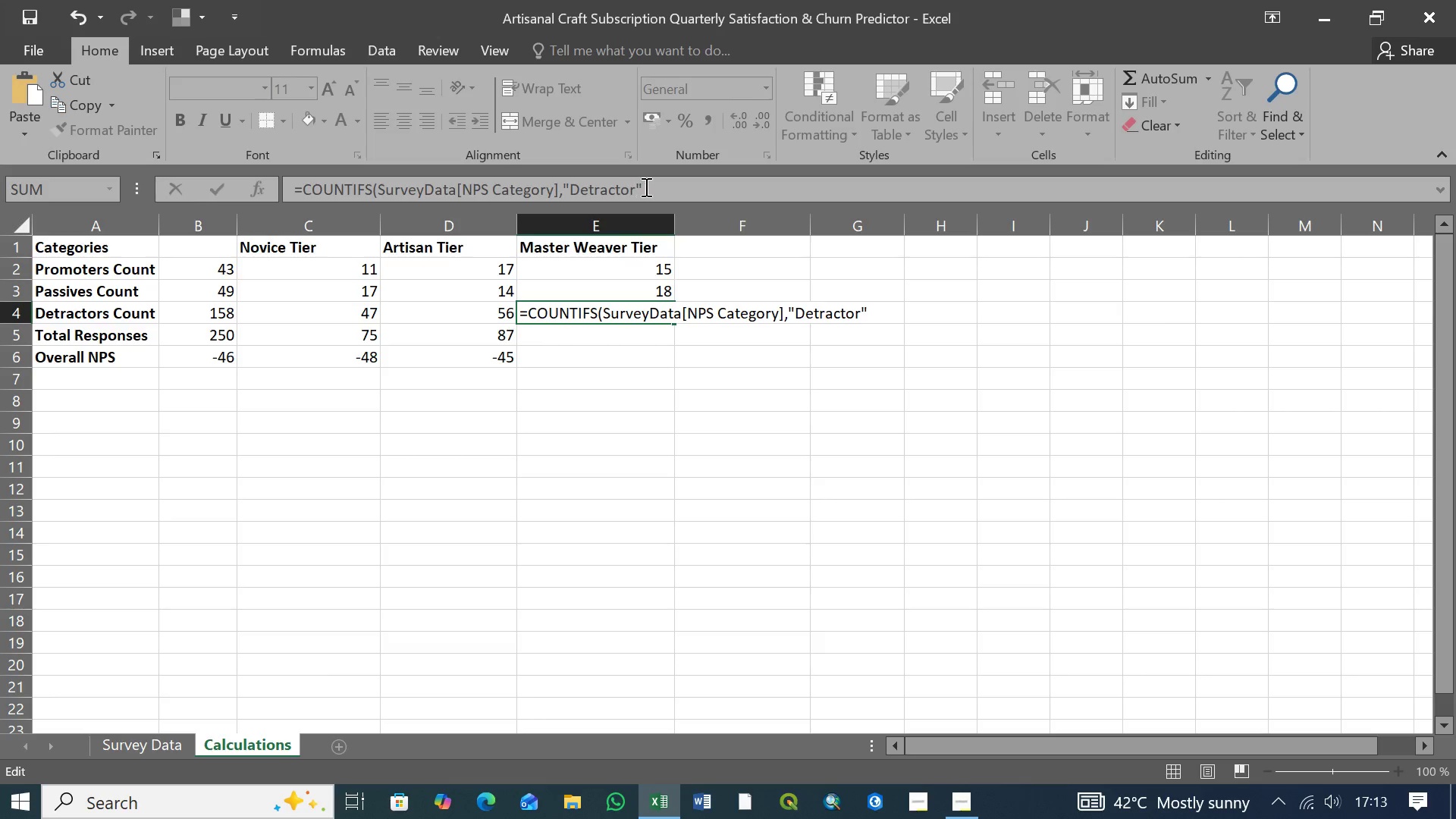 
left_click([645, 187])
 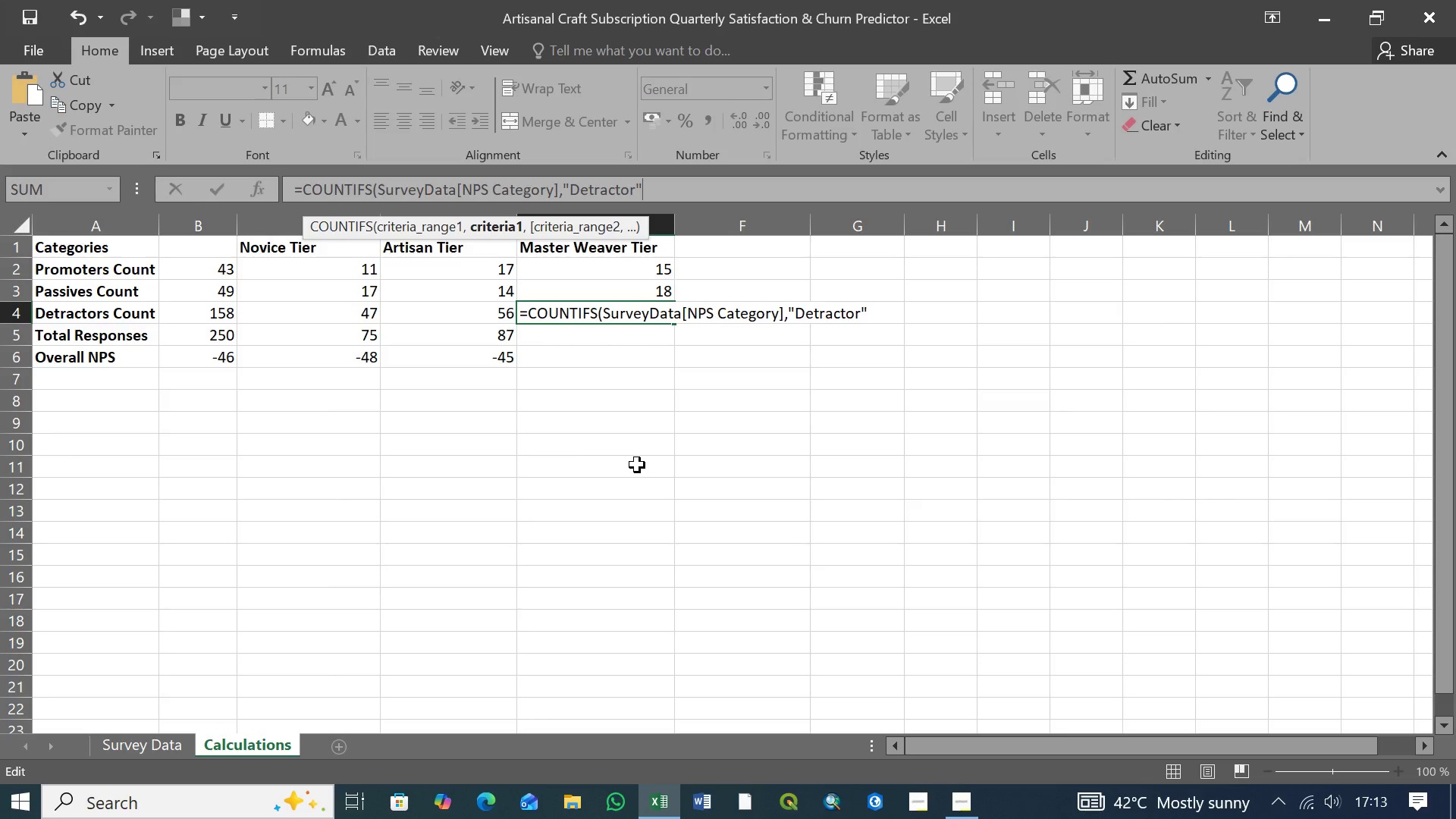 
wait(11.61)
 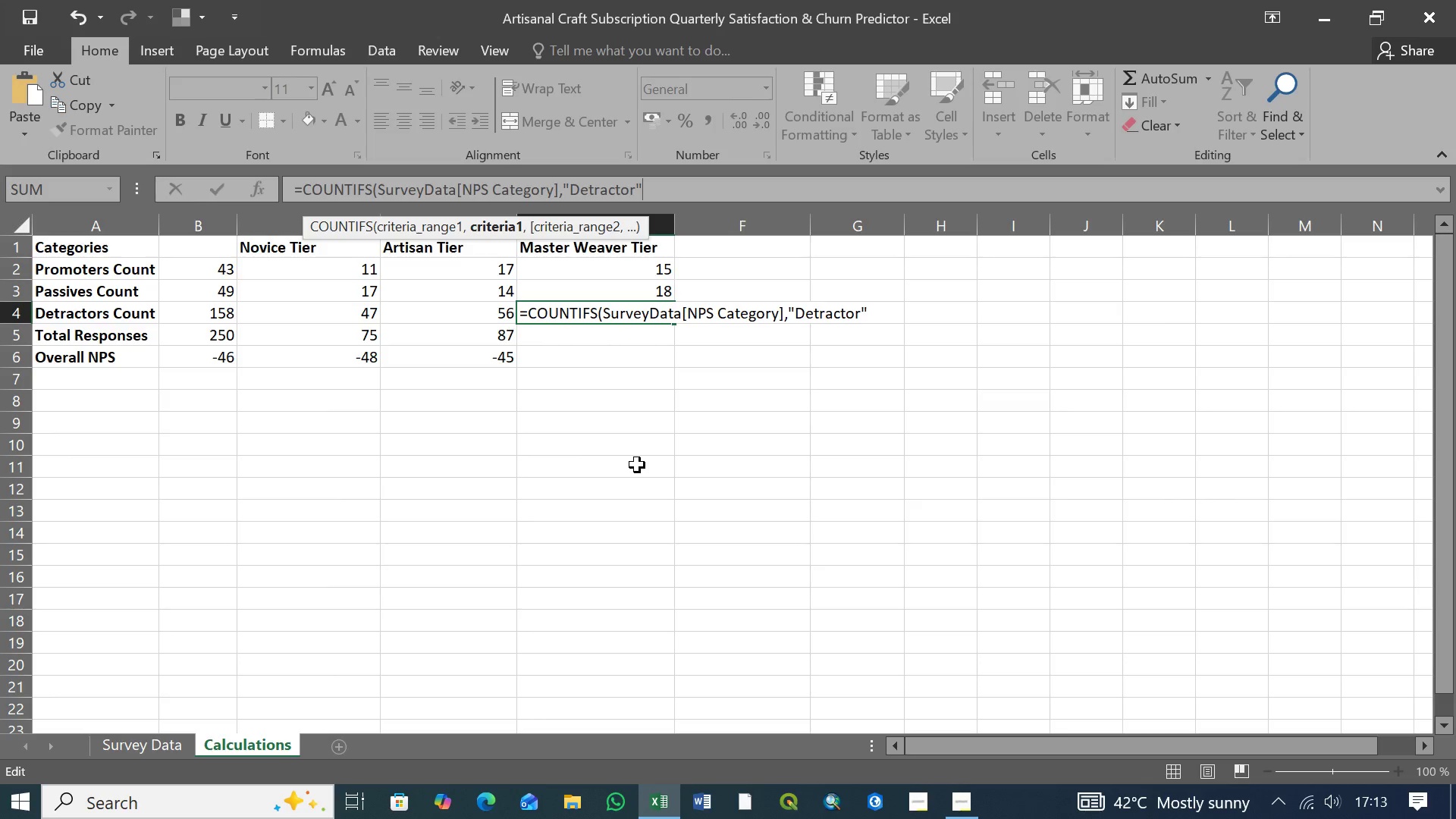 
type(,sur)
key(Tab)
 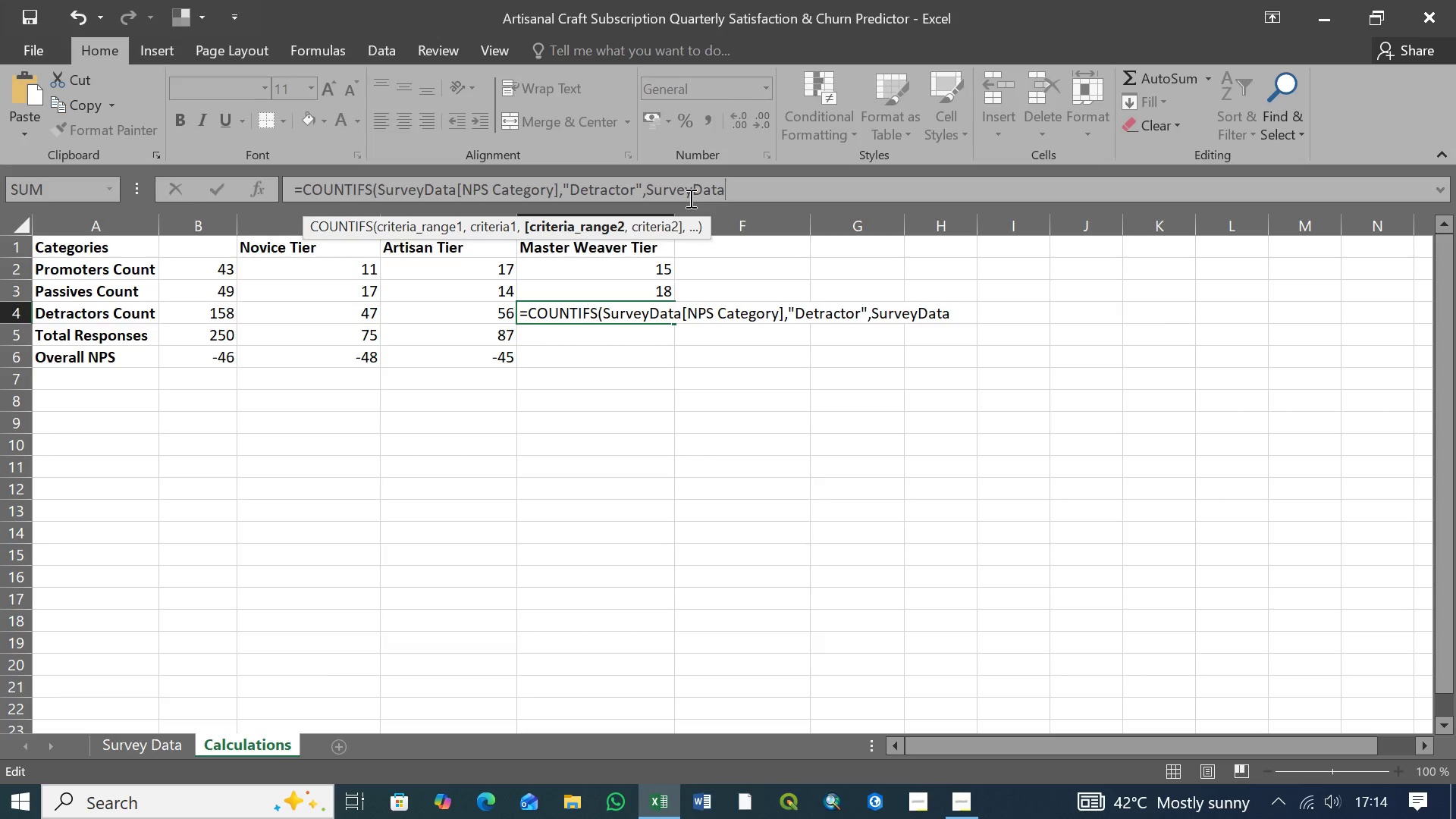 
wait(15.95)
 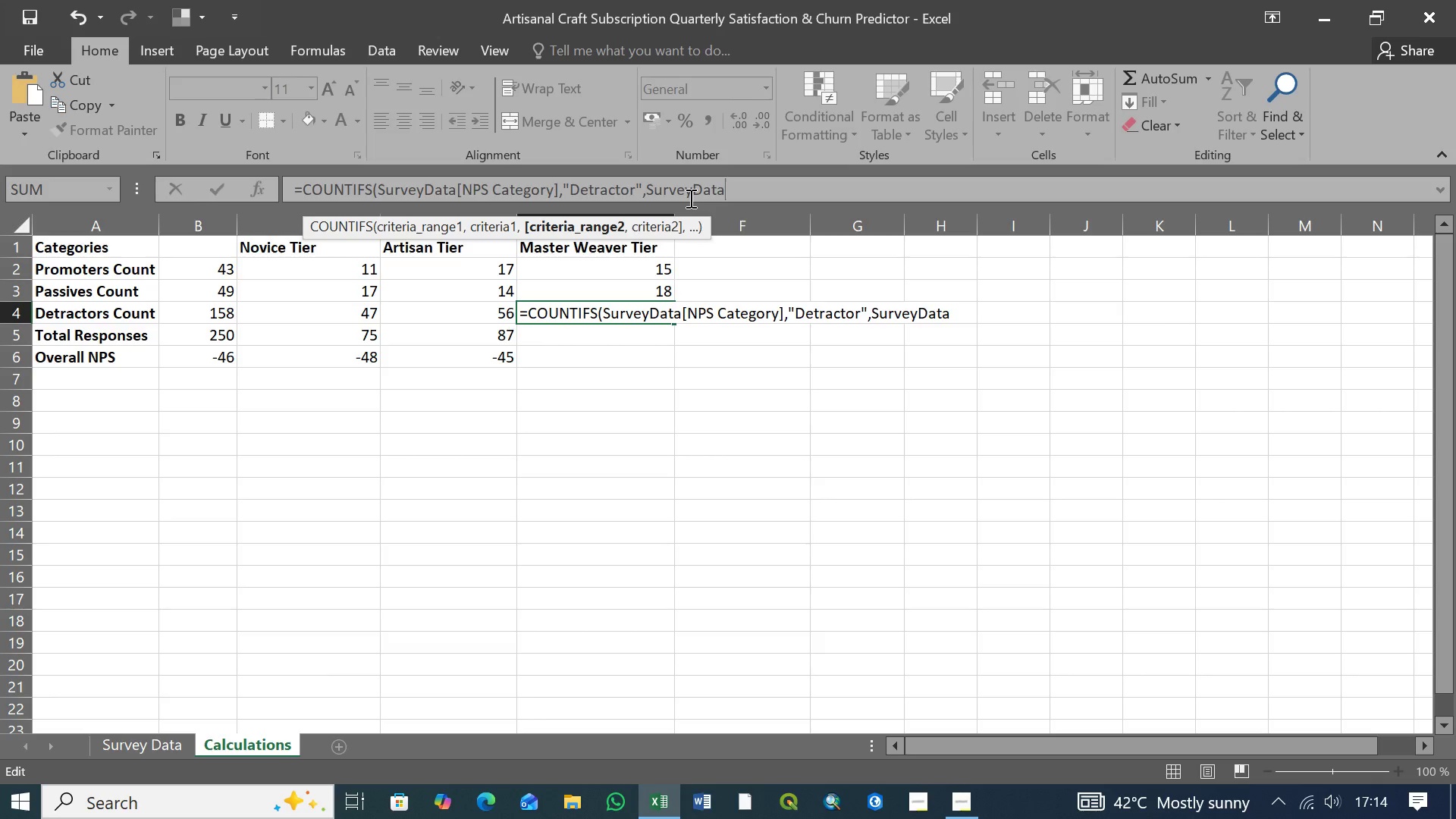 
key(BracketLeft)
 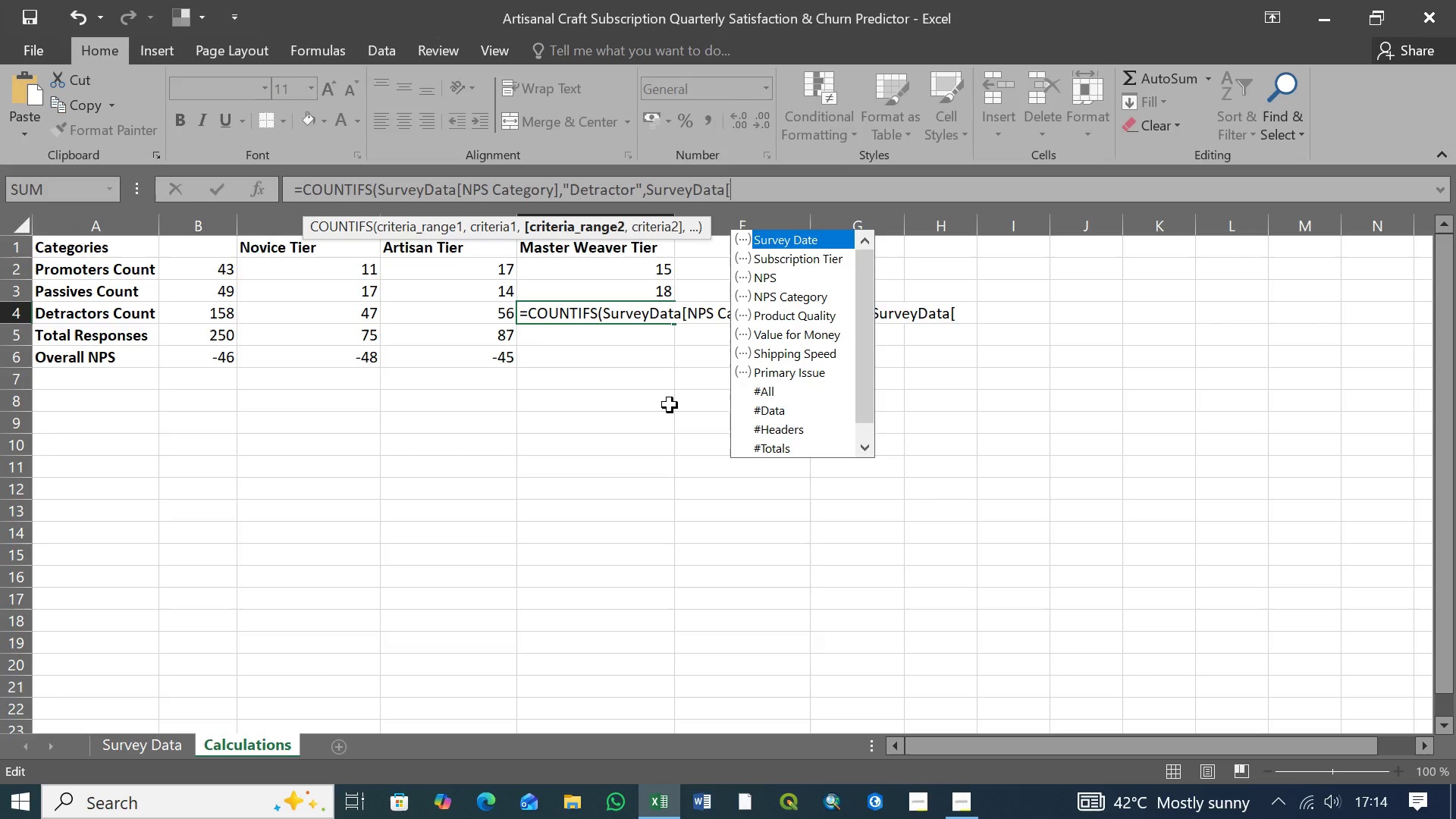 
key(ArrowDown)
 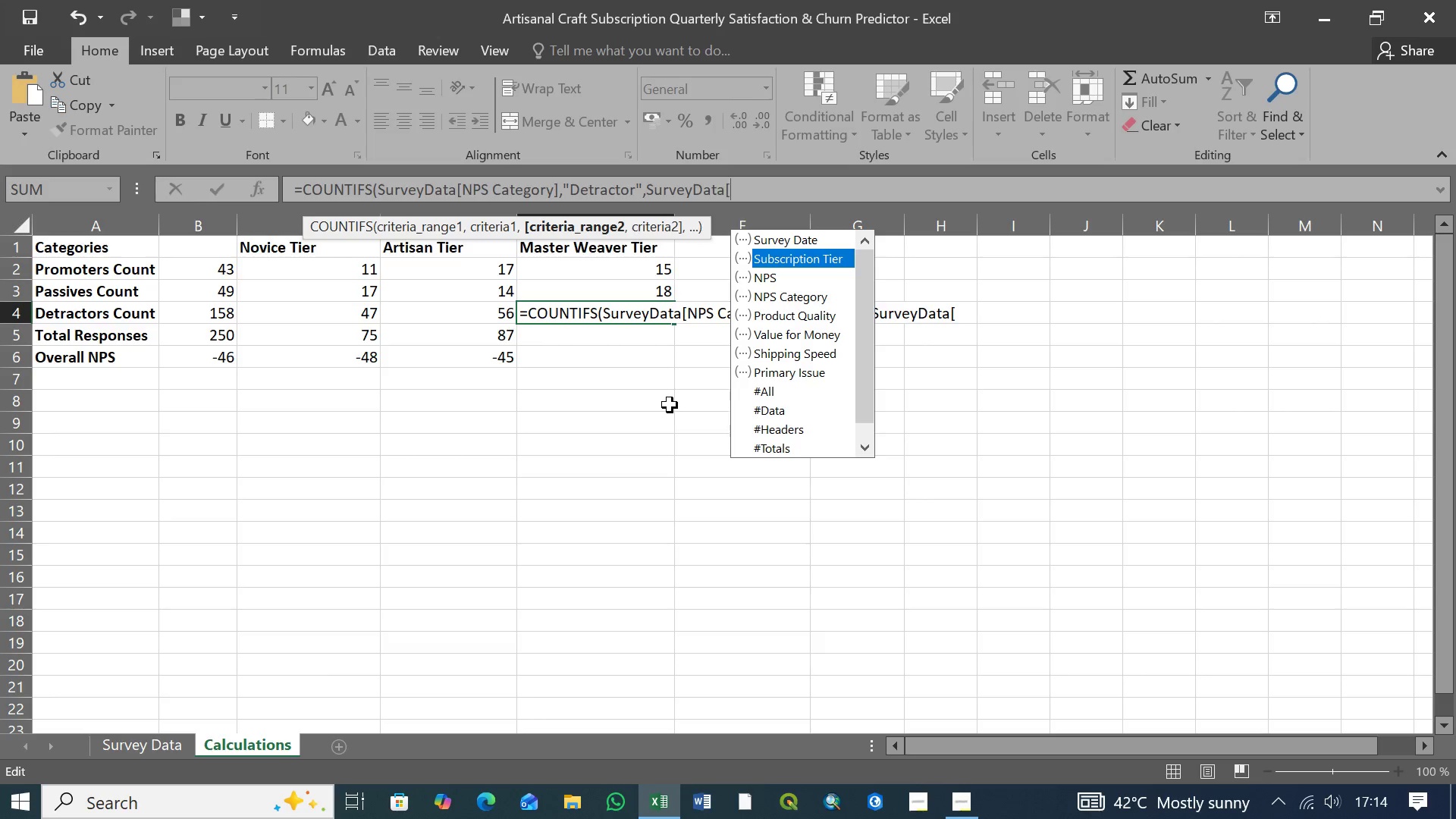 
key(Tab)
 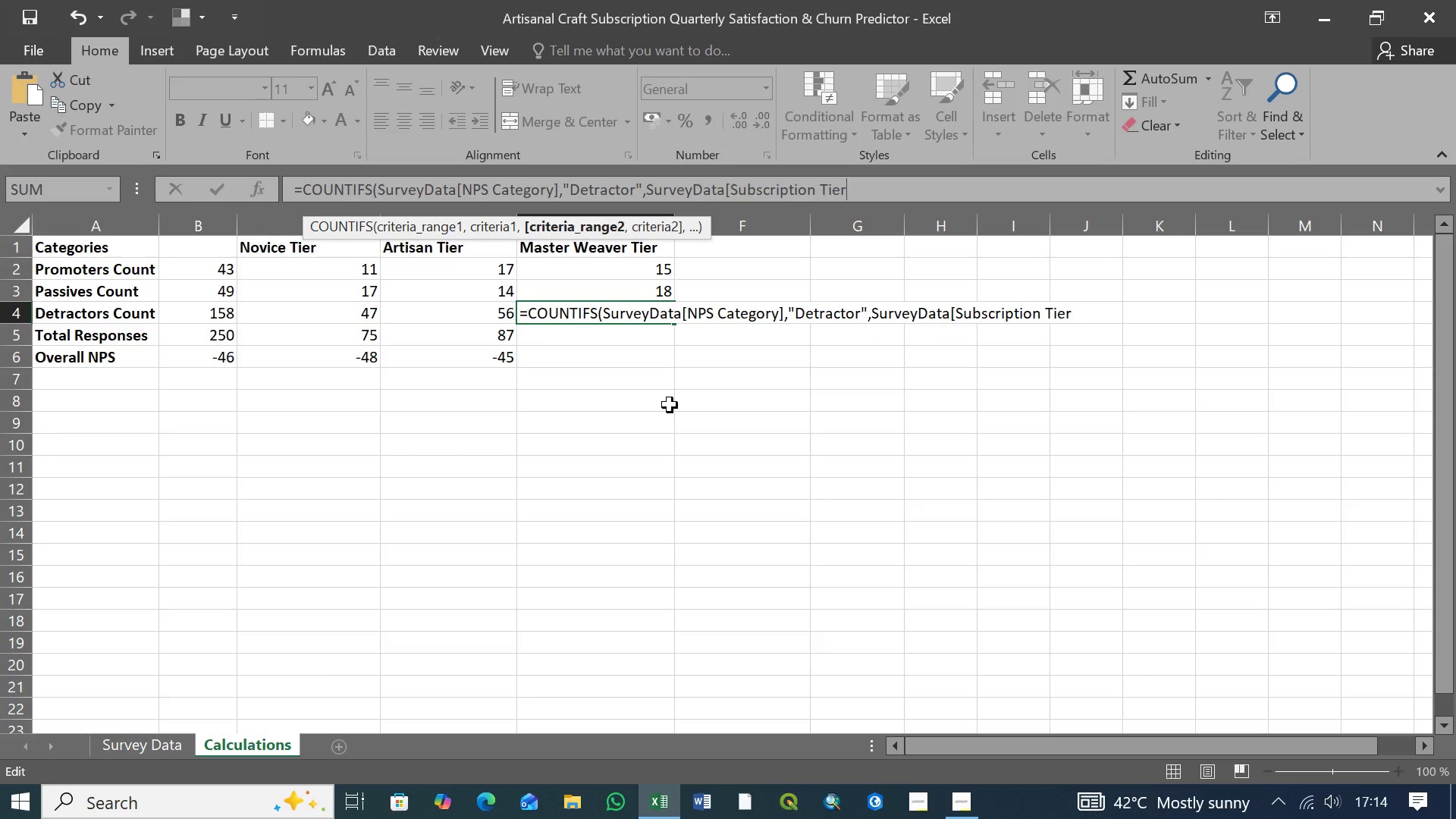 
key(BracketRight)
 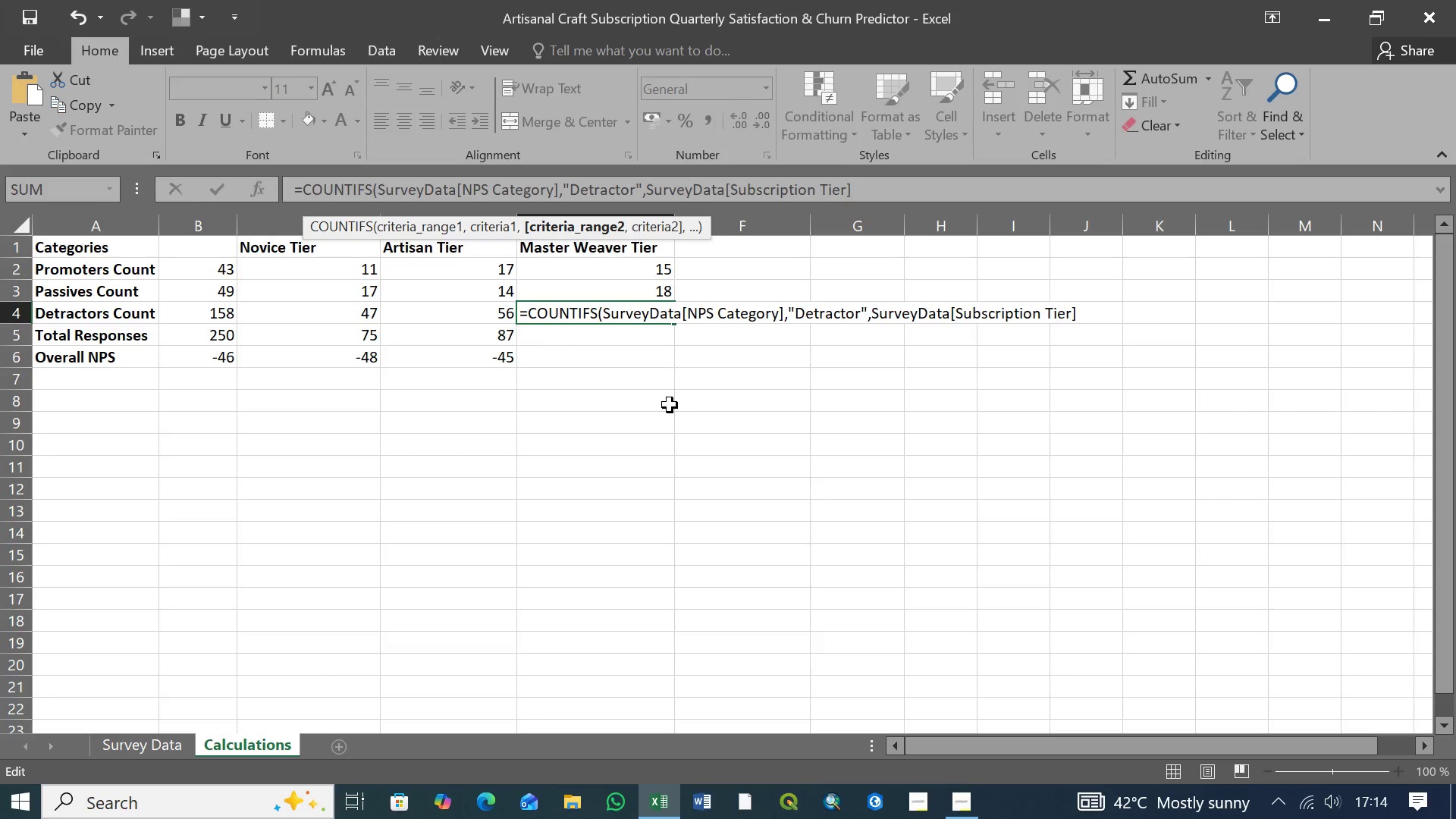 
wait(6.2)
 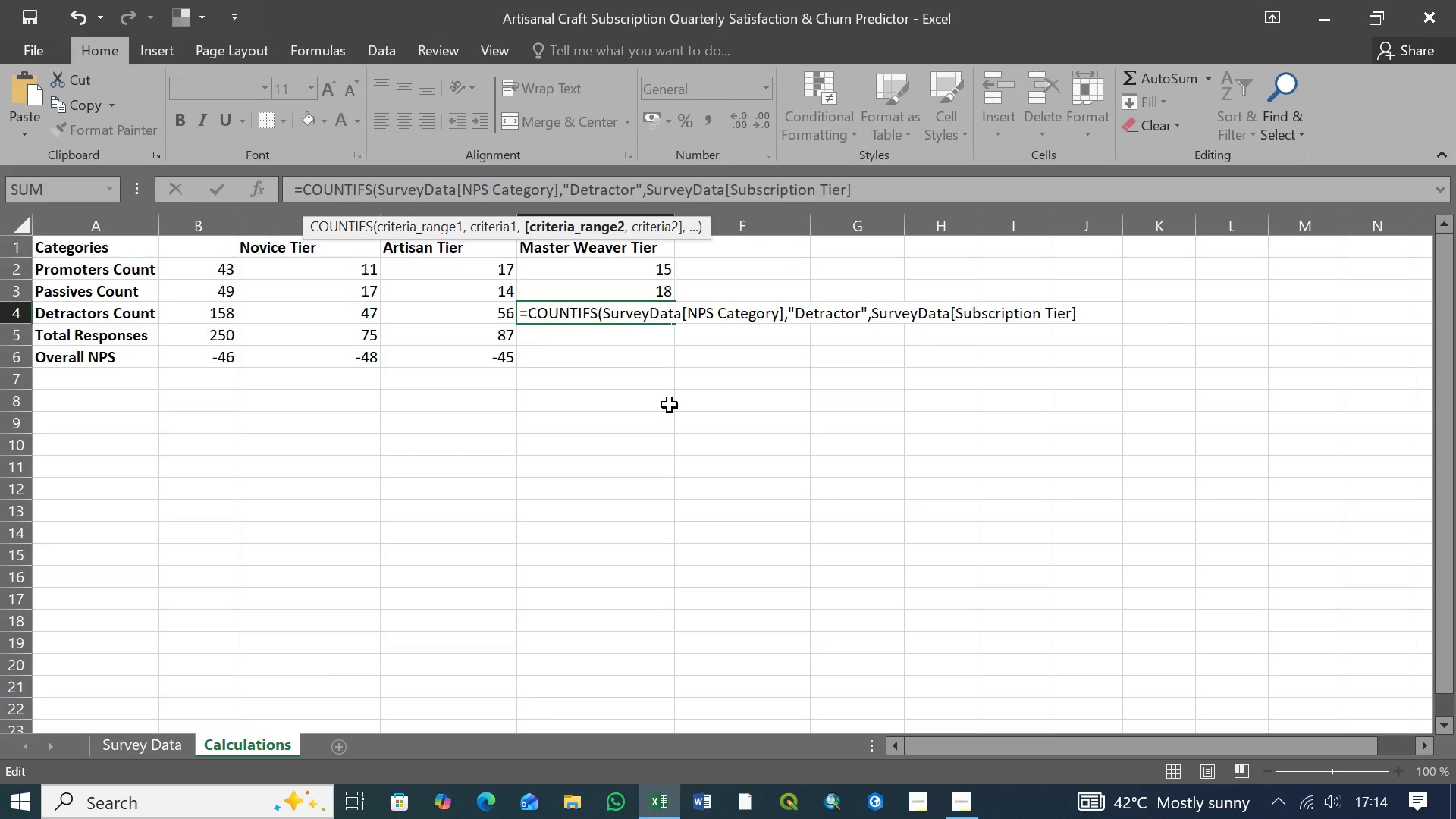 
type(,"Master Weaver)
 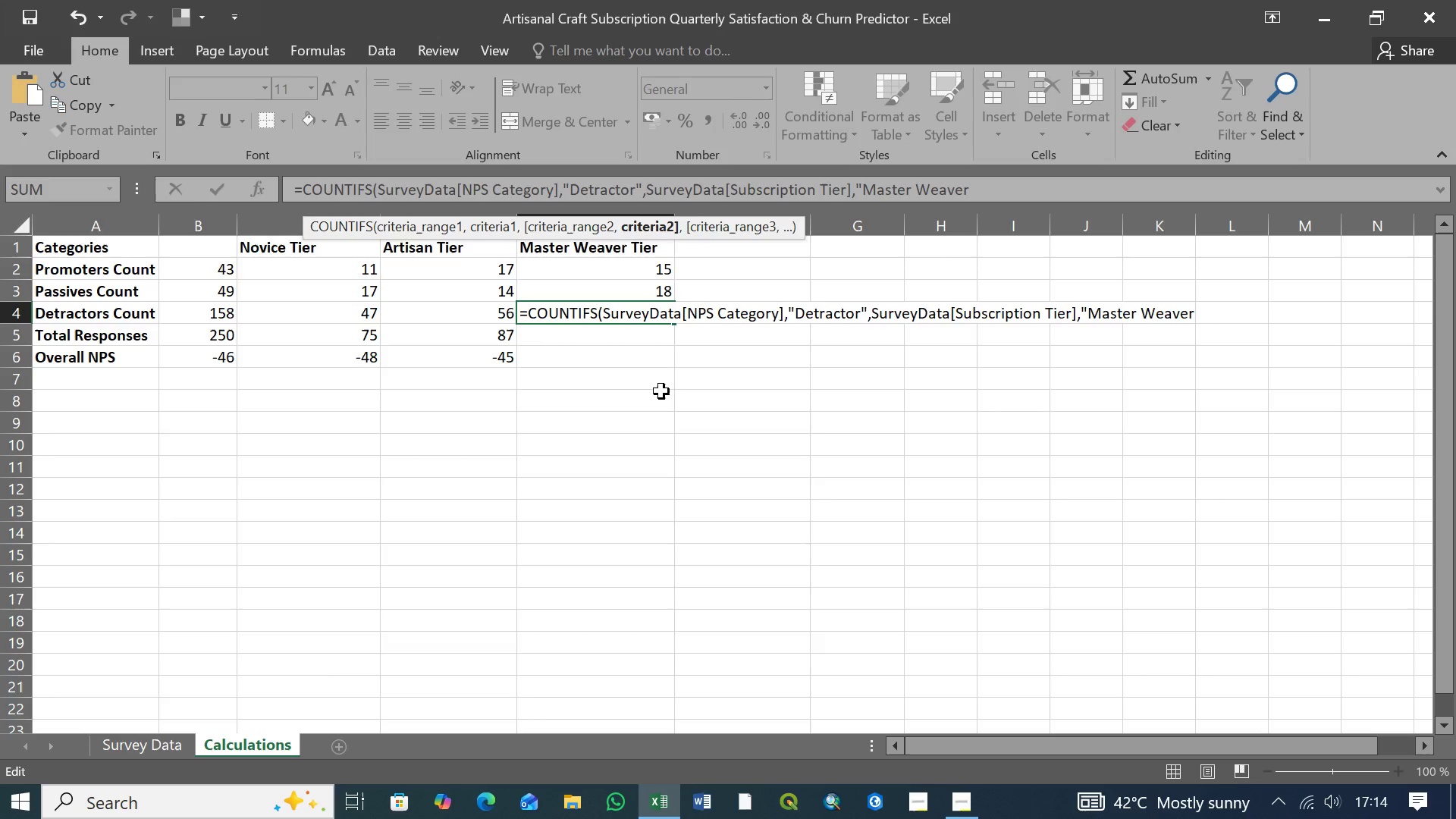 
key(Shift+Quote)
 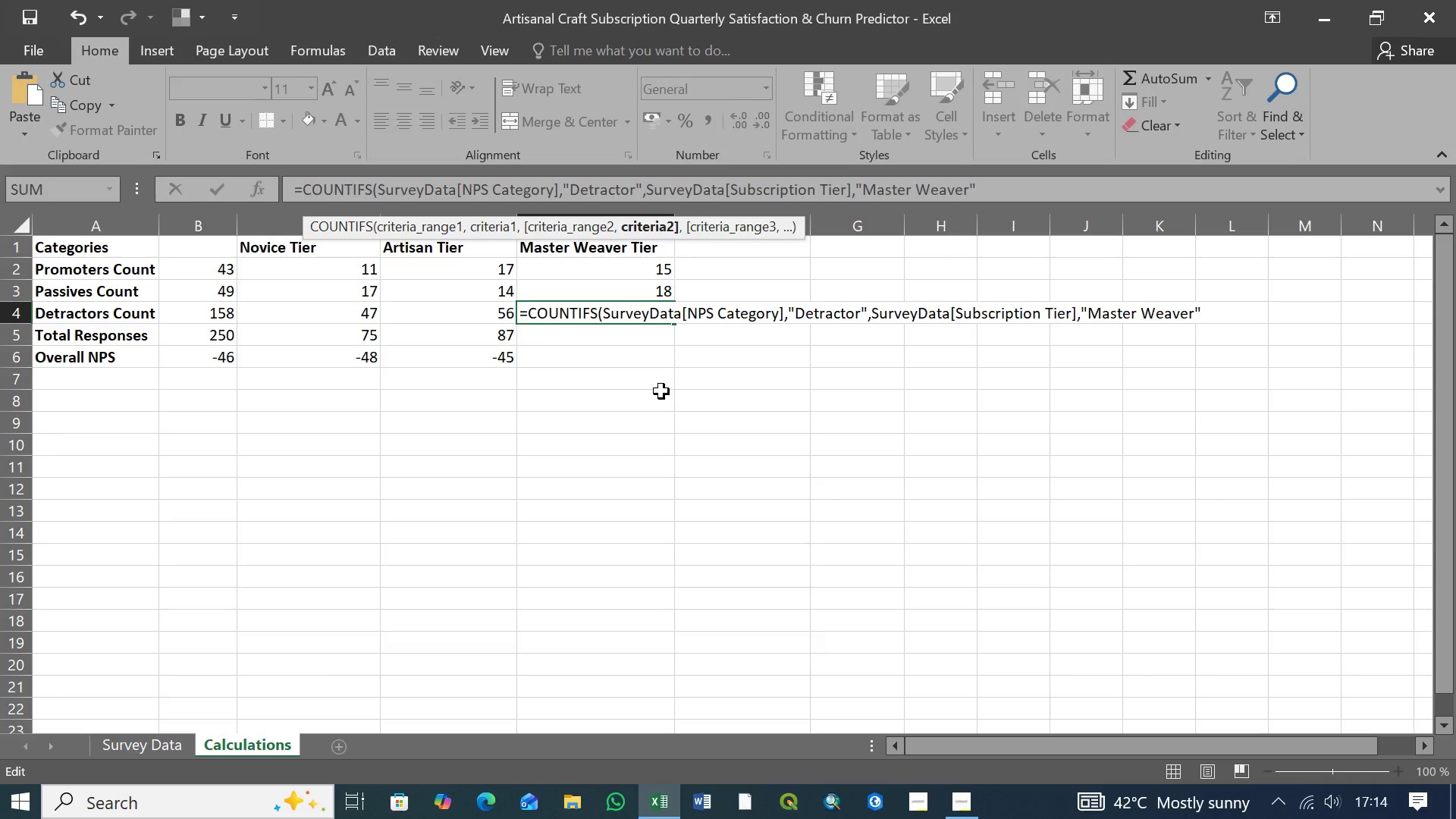 
key(Shift+0)
 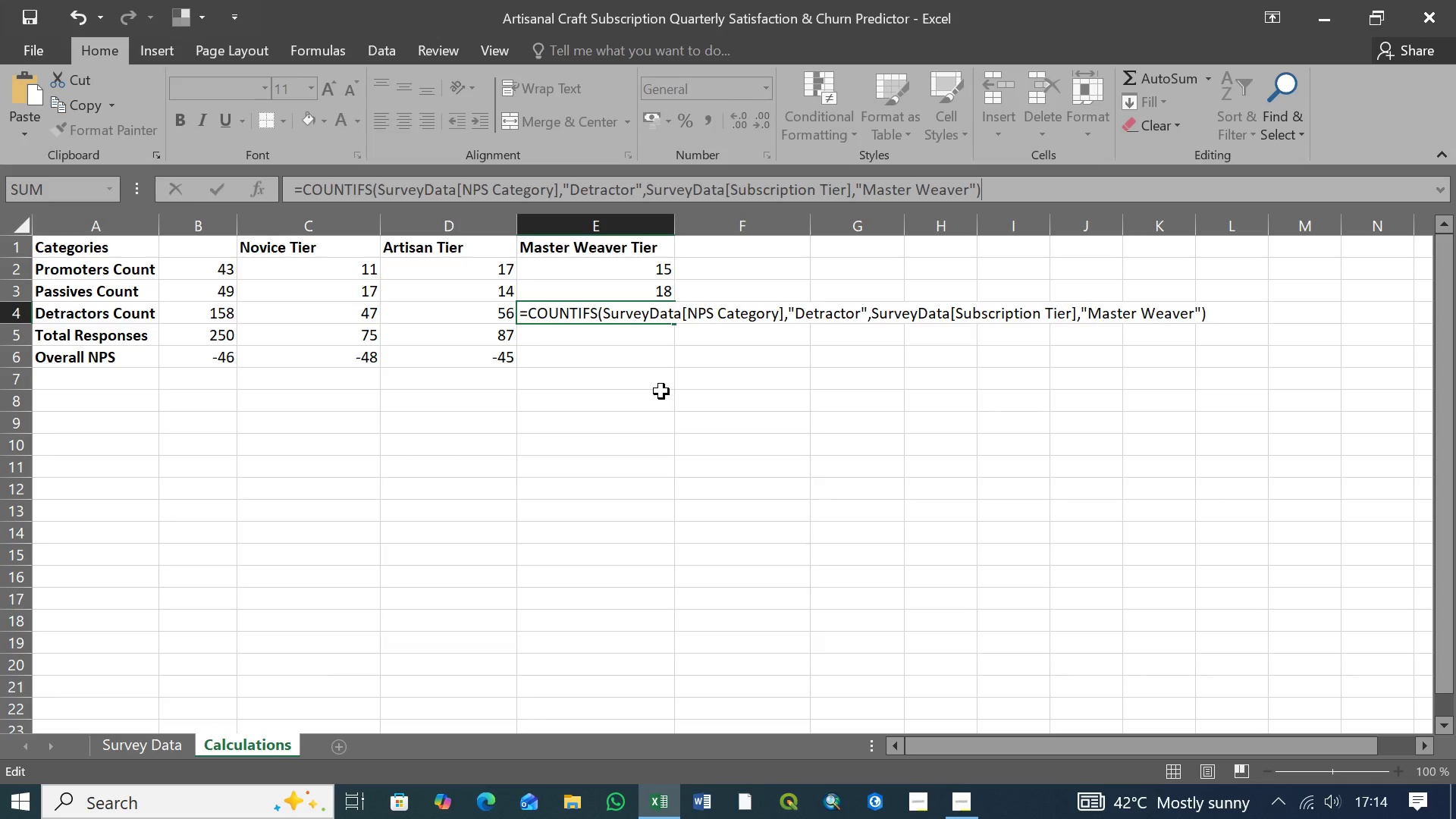 
wait(8.23)
 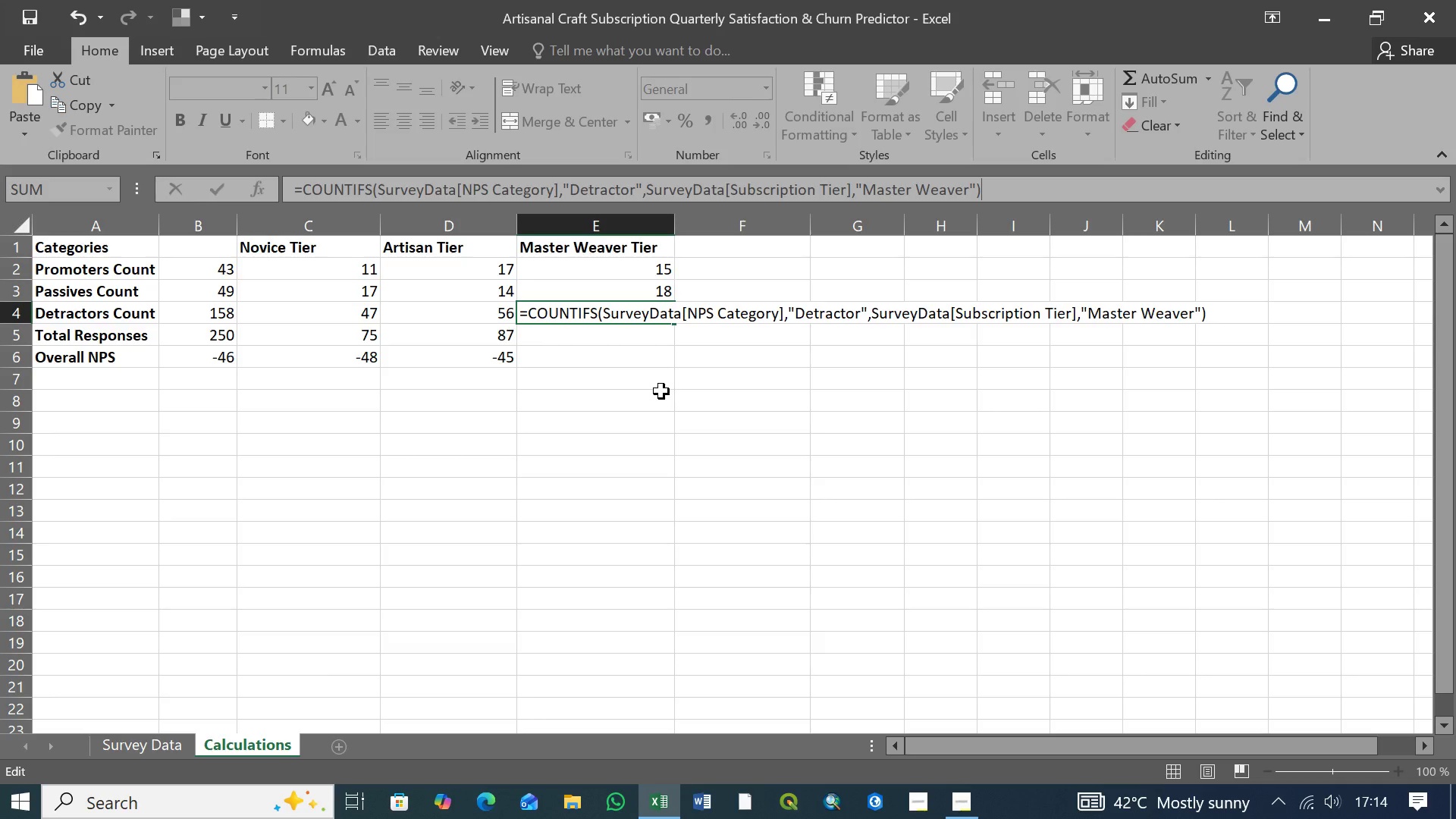 
key(Enter)
 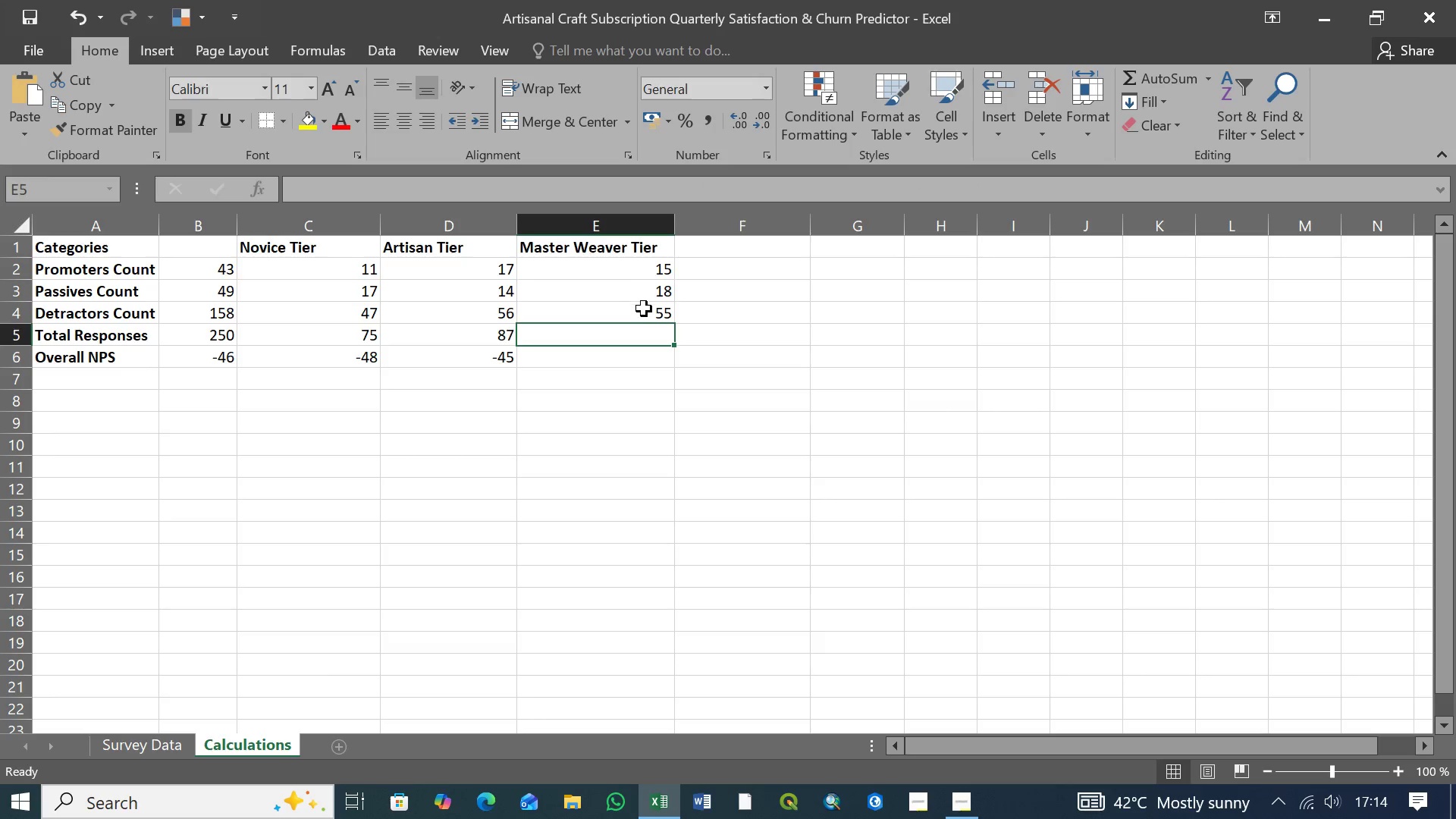 
left_click([659, 318])
 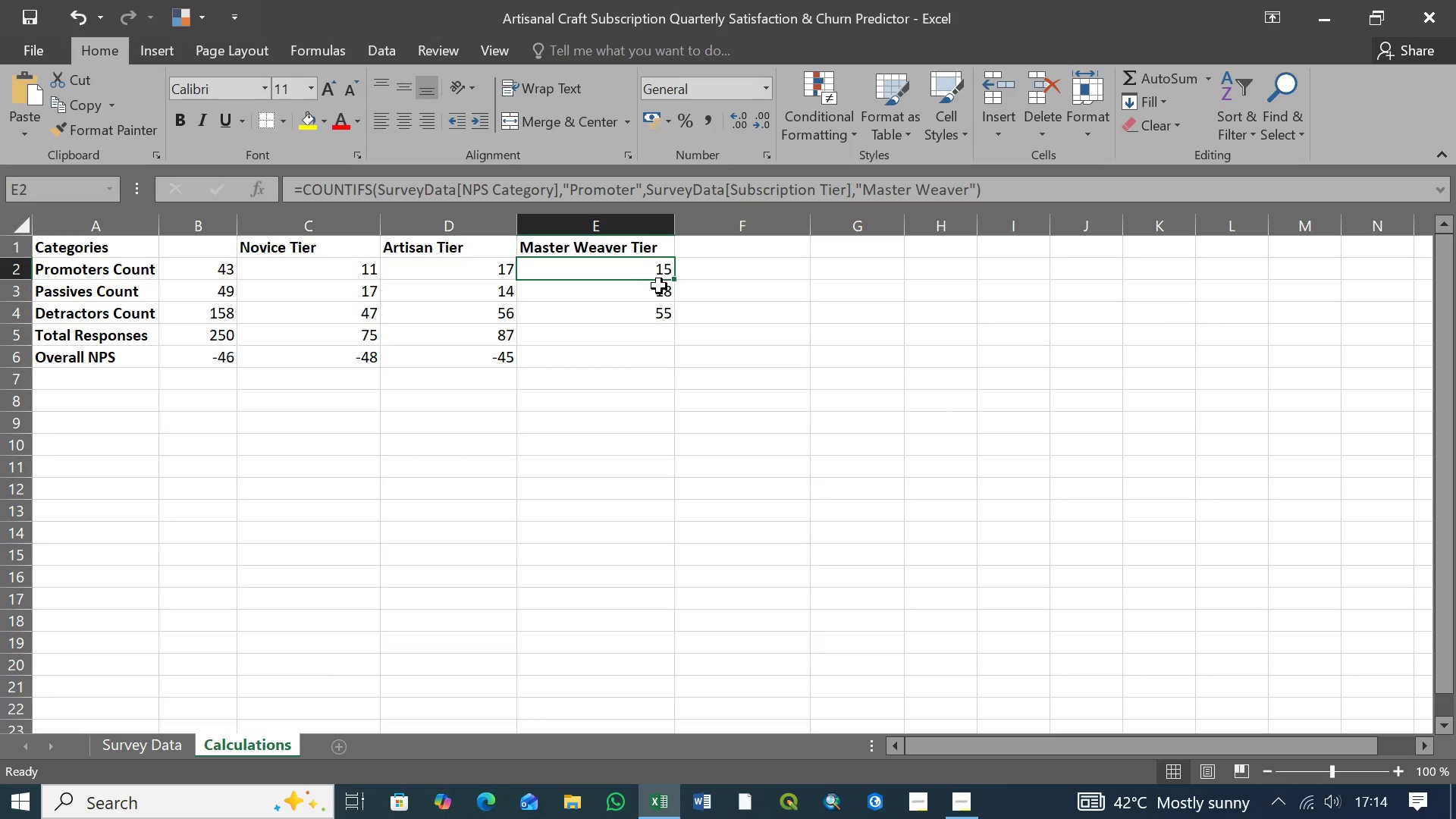 
left_click([655, 293])
 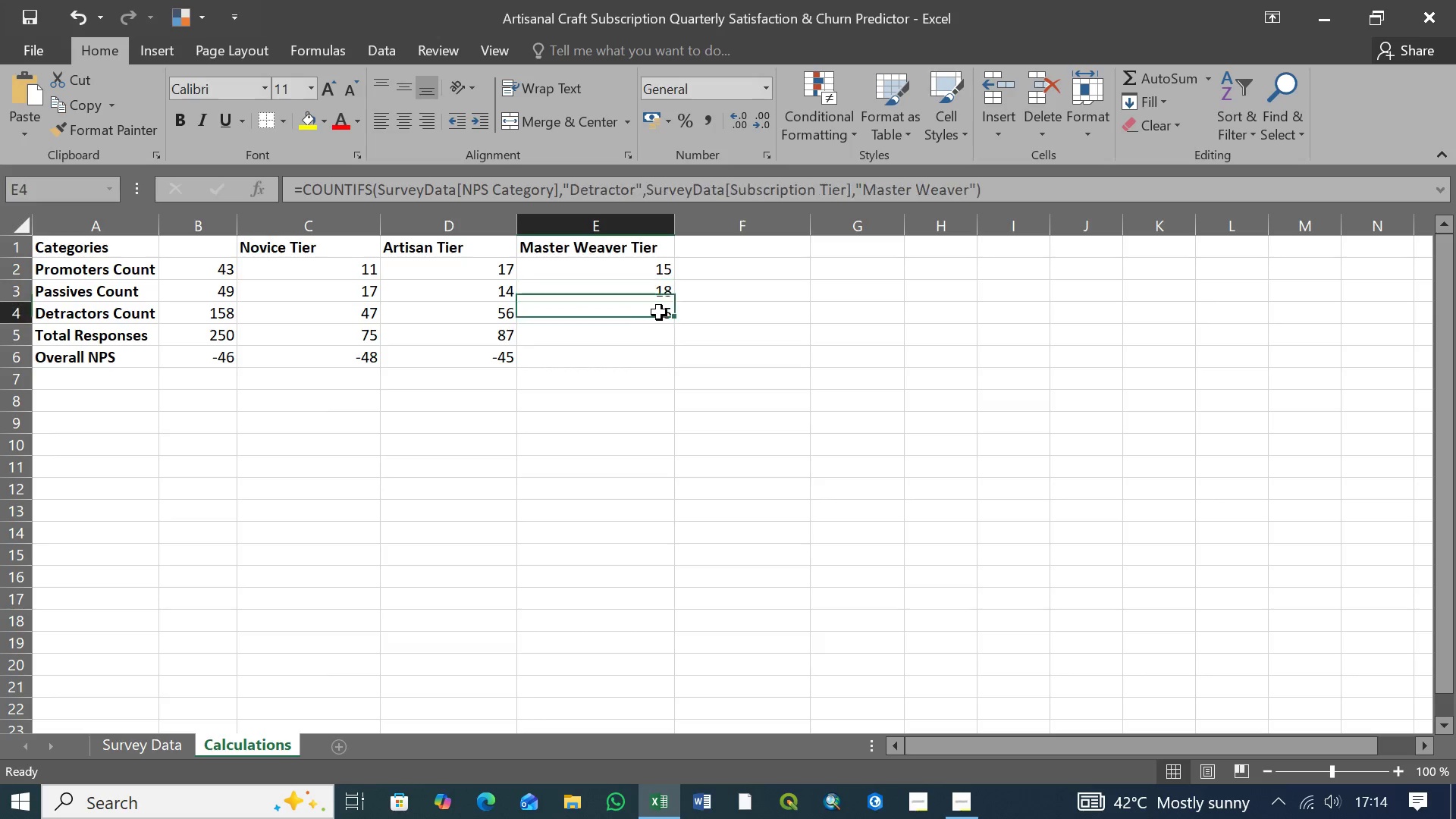 
left_click([659, 312])
 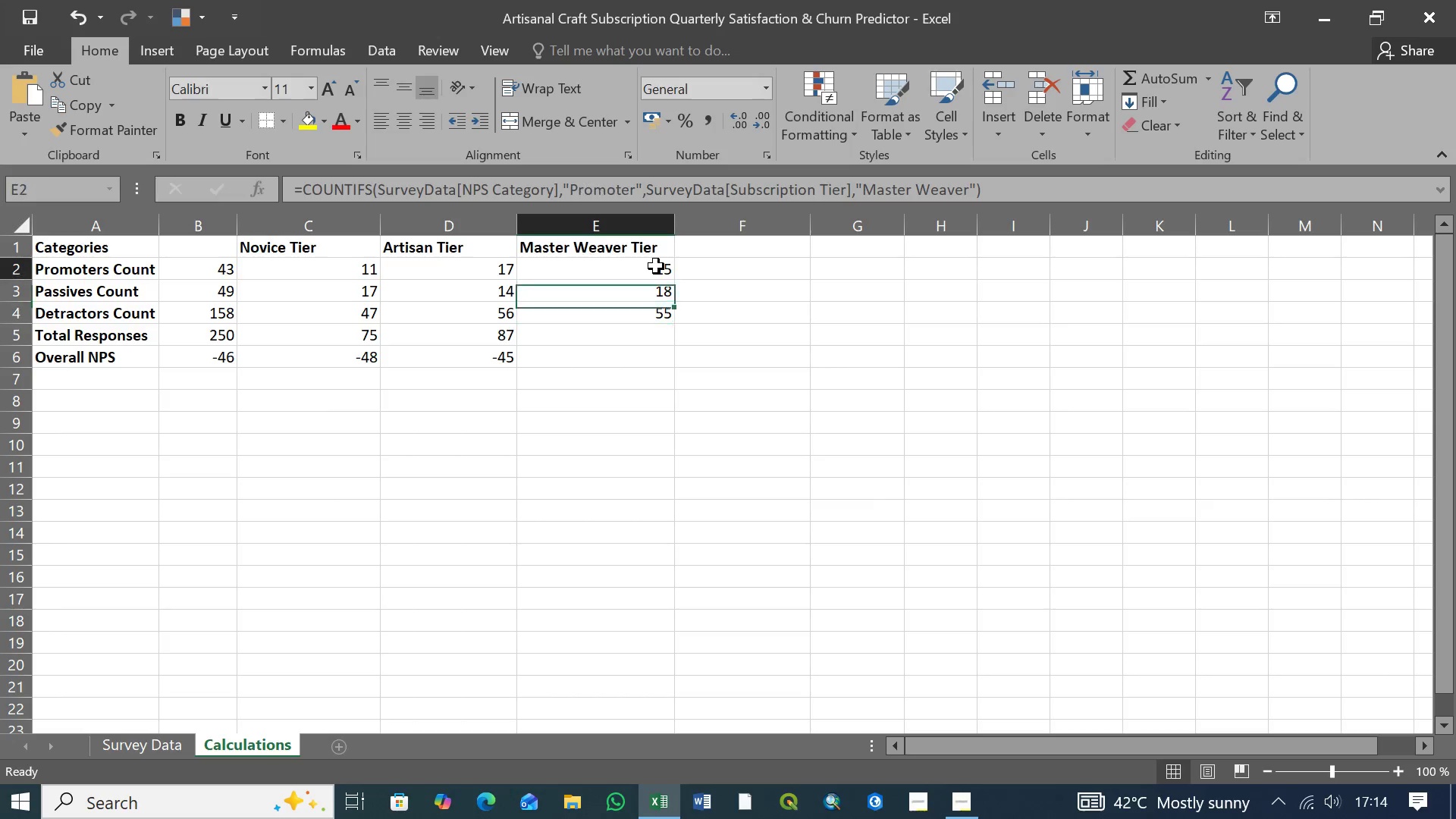 
left_click([656, 266])
 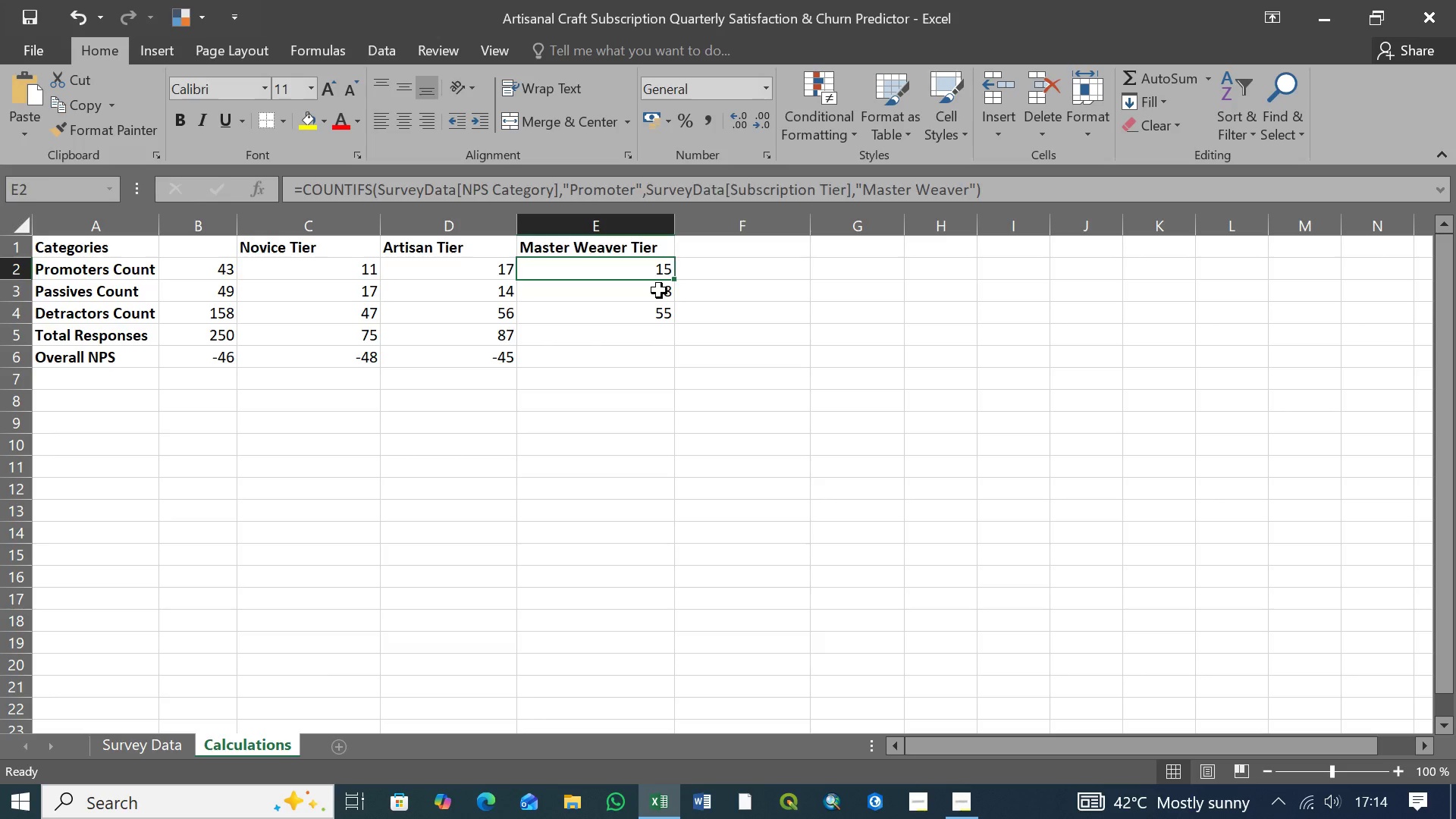 
left_click([659, 290])
 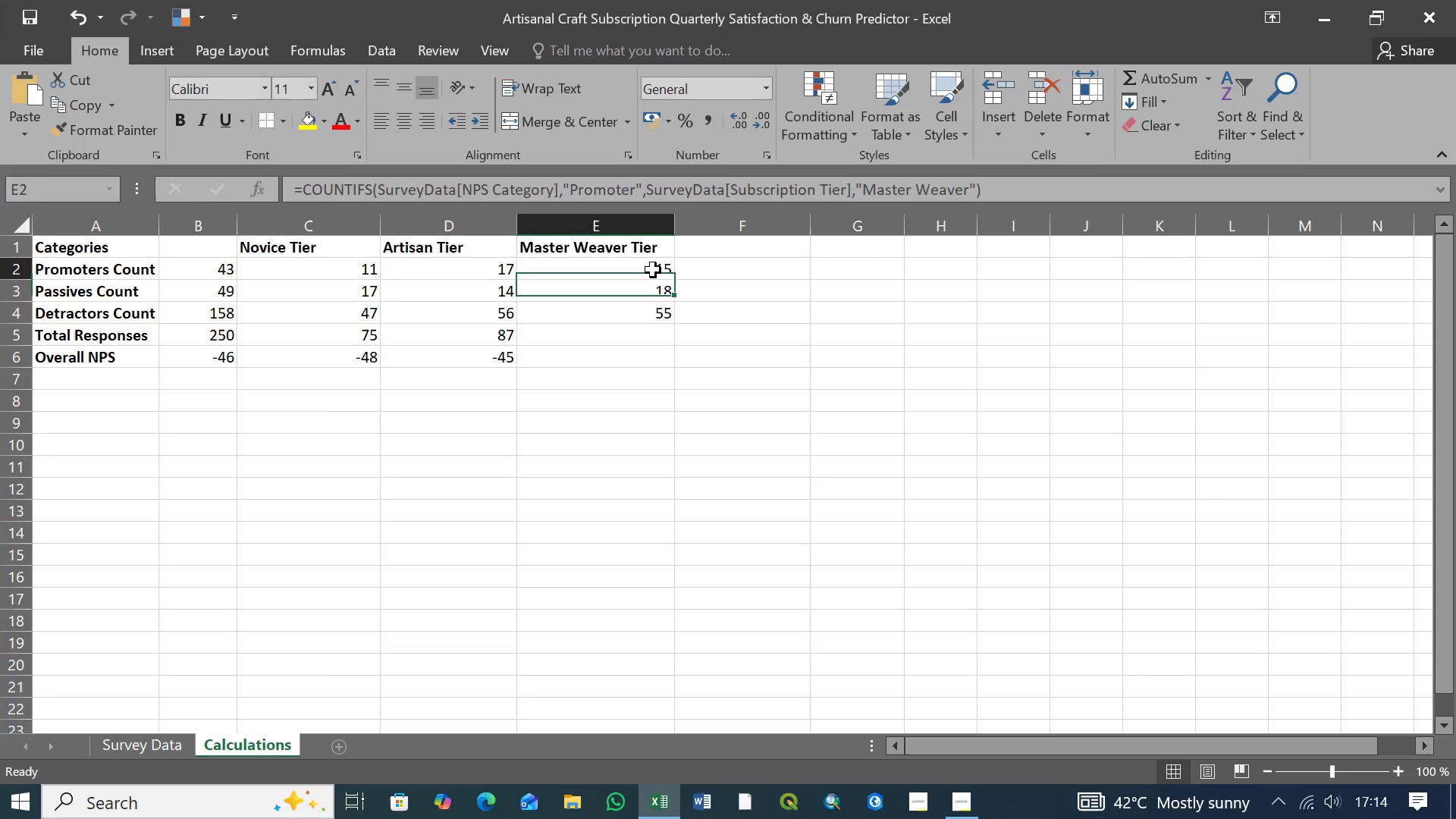 
left_click([653, 270])
 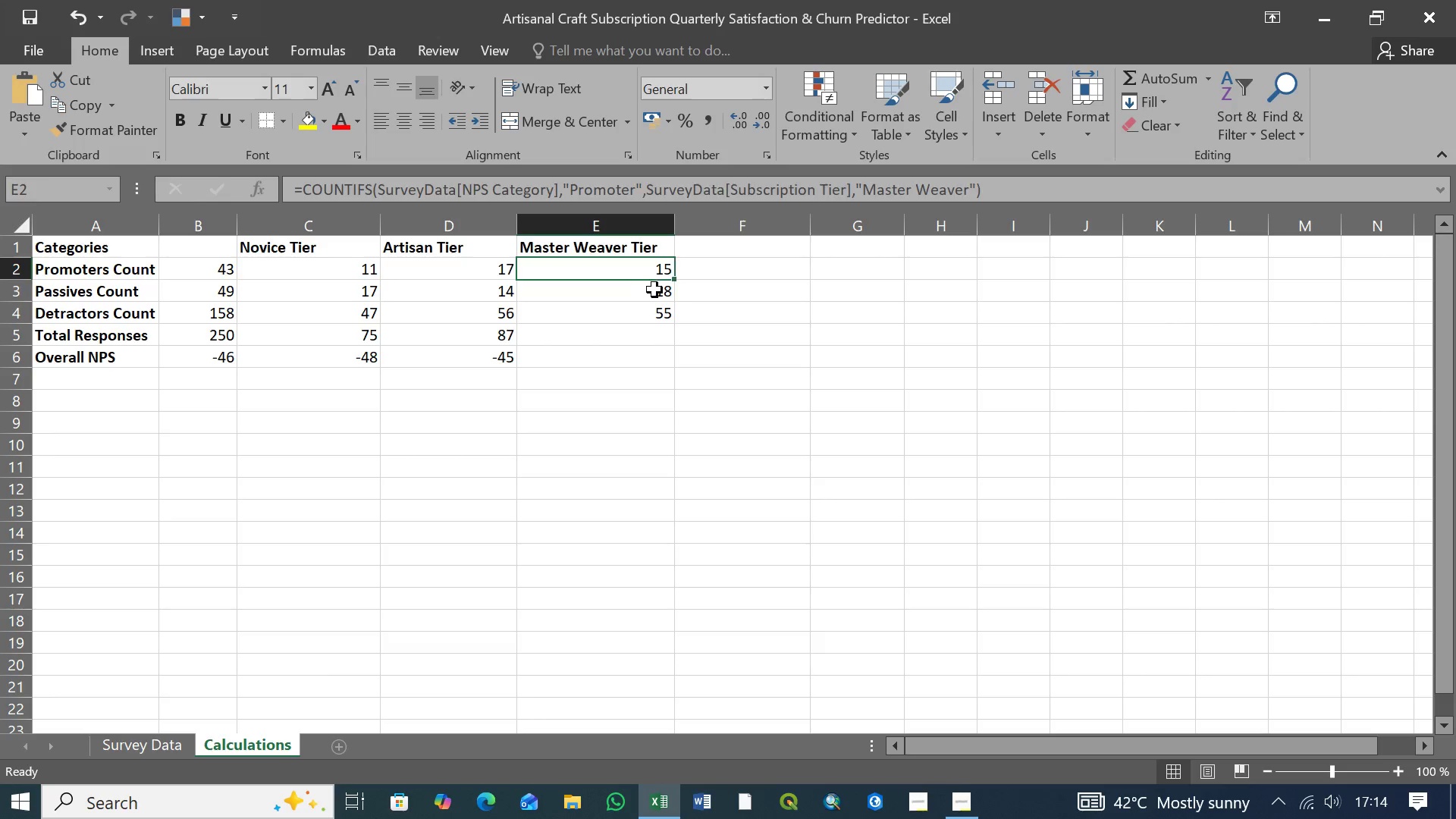 
left_click([654, 290])
 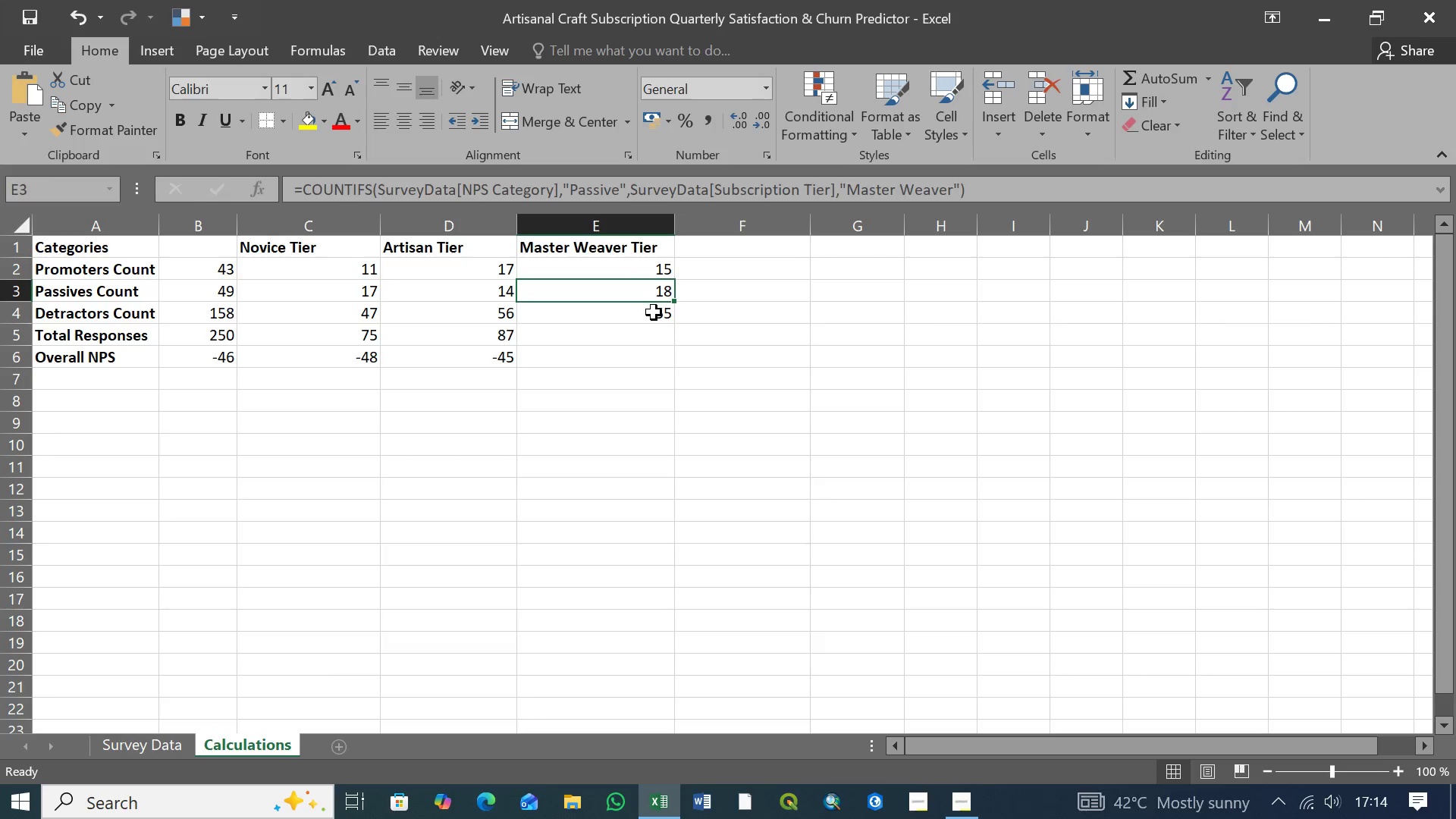 
left_click([654, 313])
 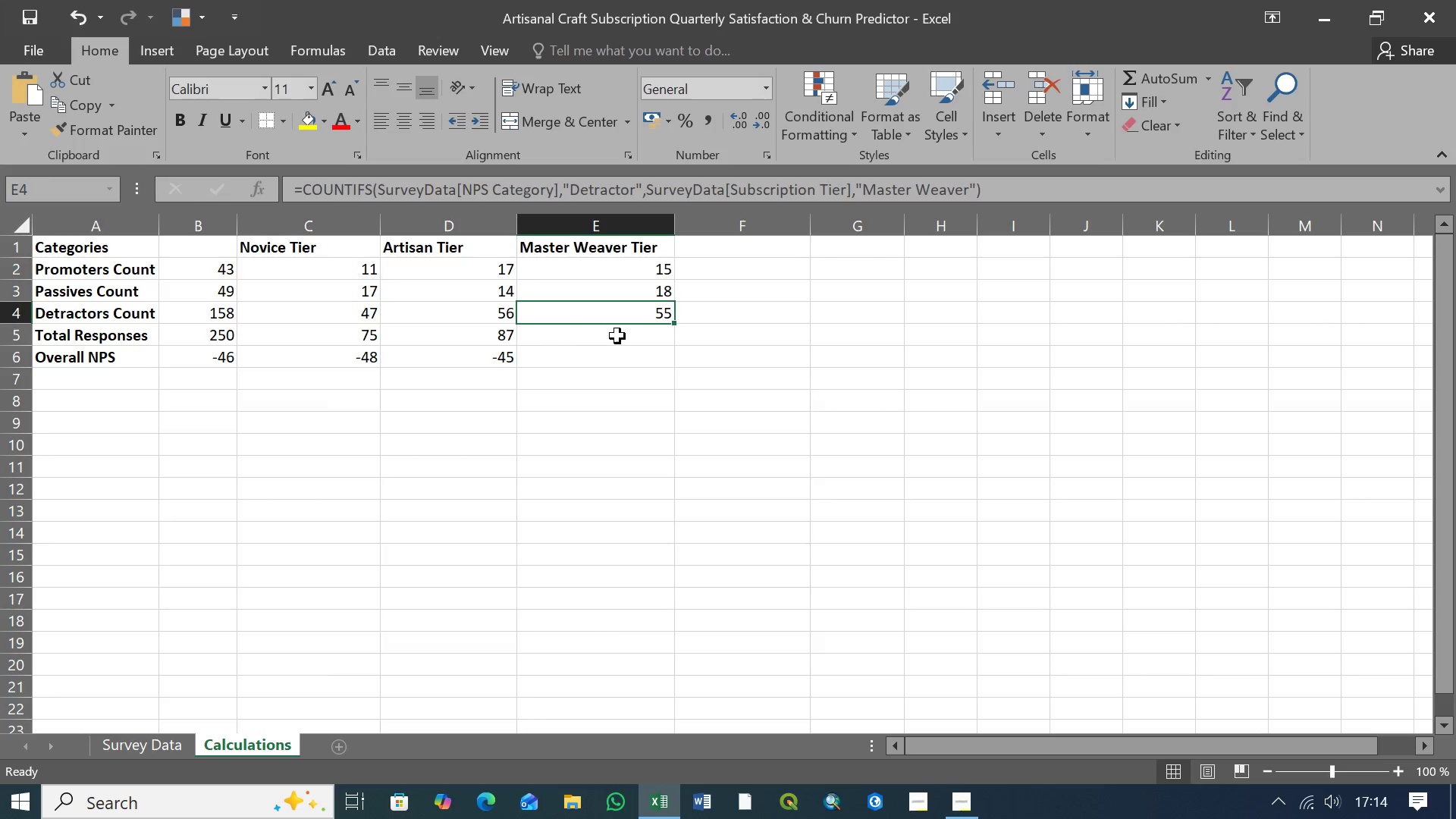 
left_click([618, 336])
 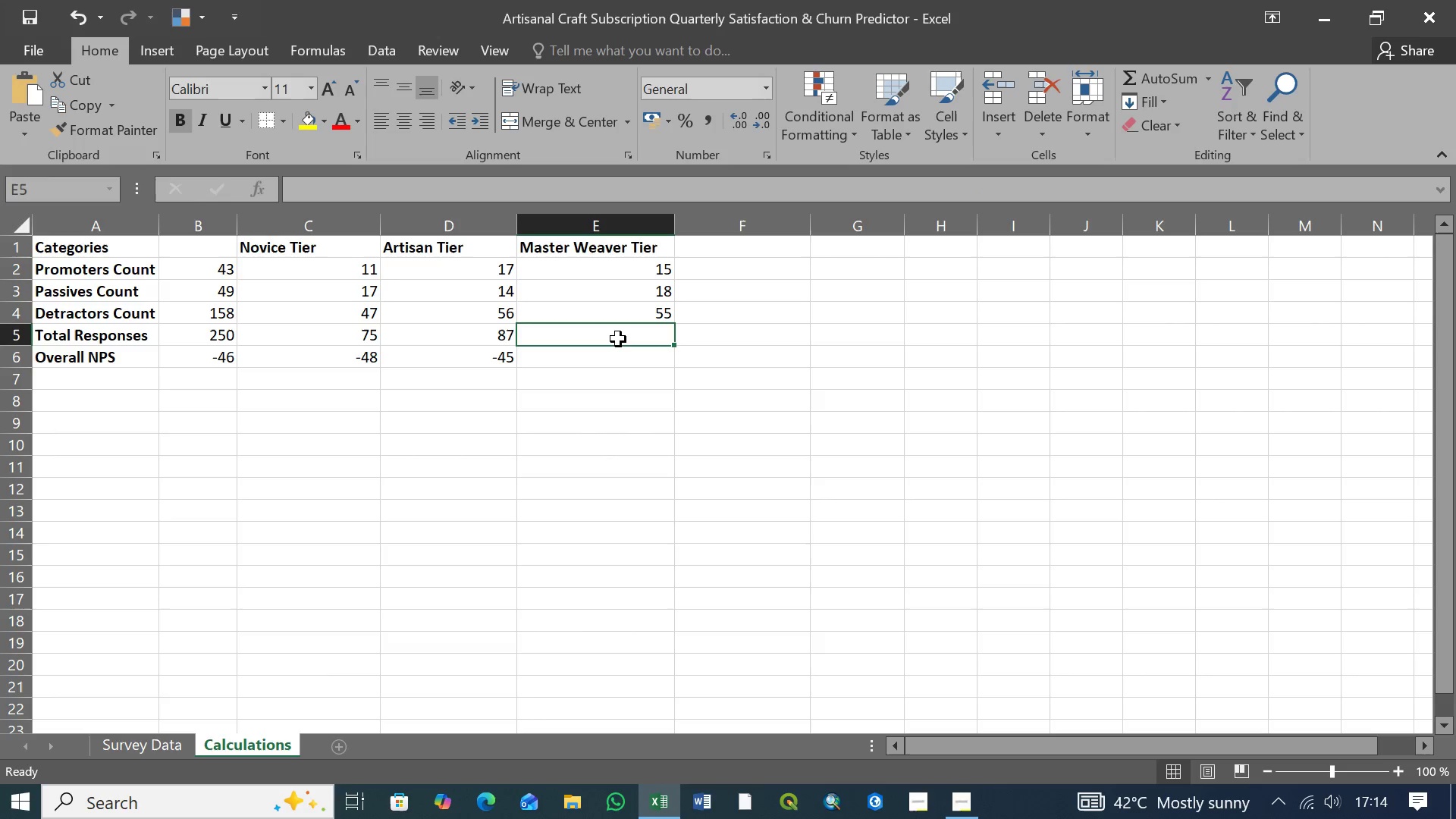 
wait(6.12)
 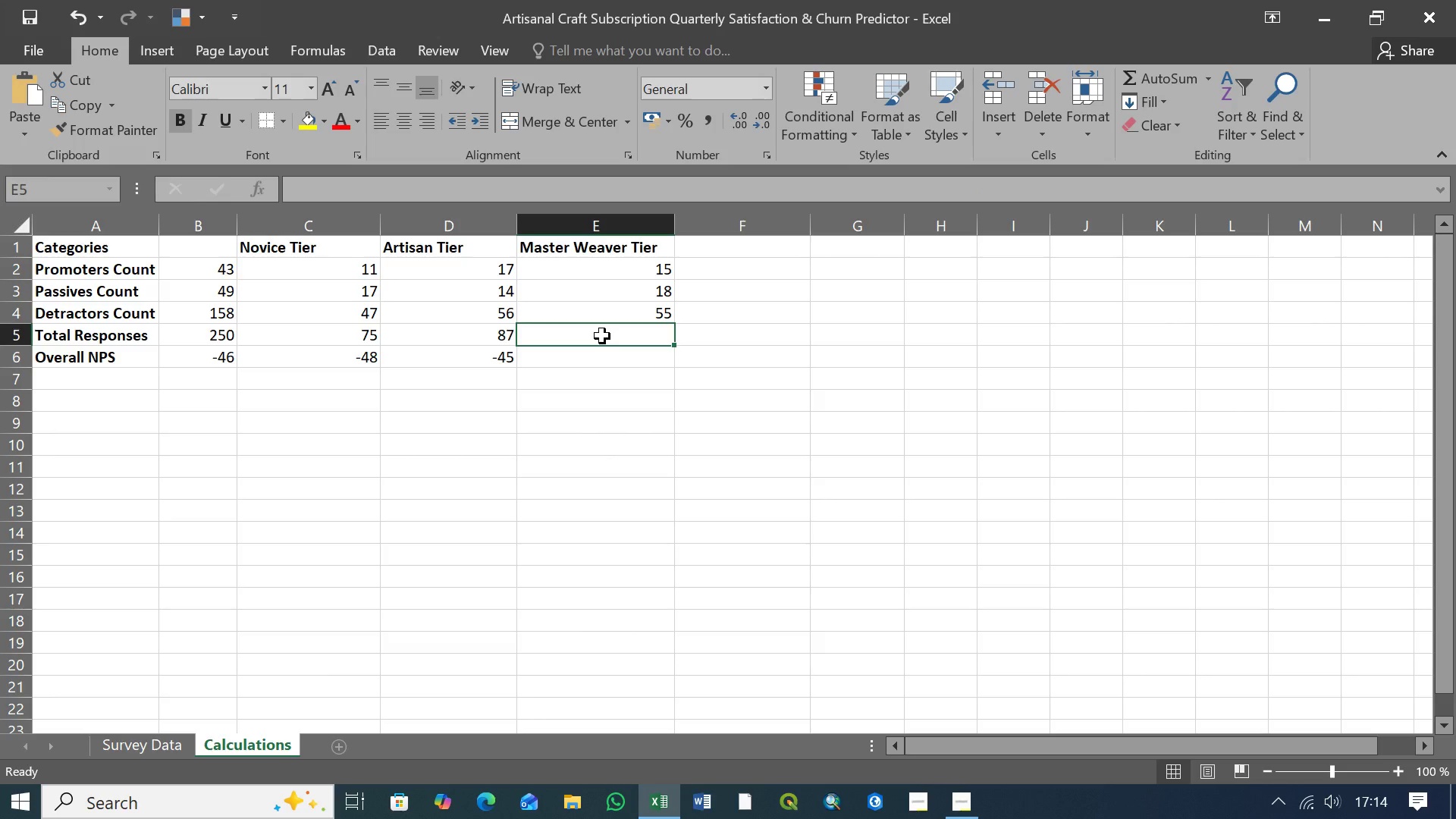 
type(=COUNTIF)
 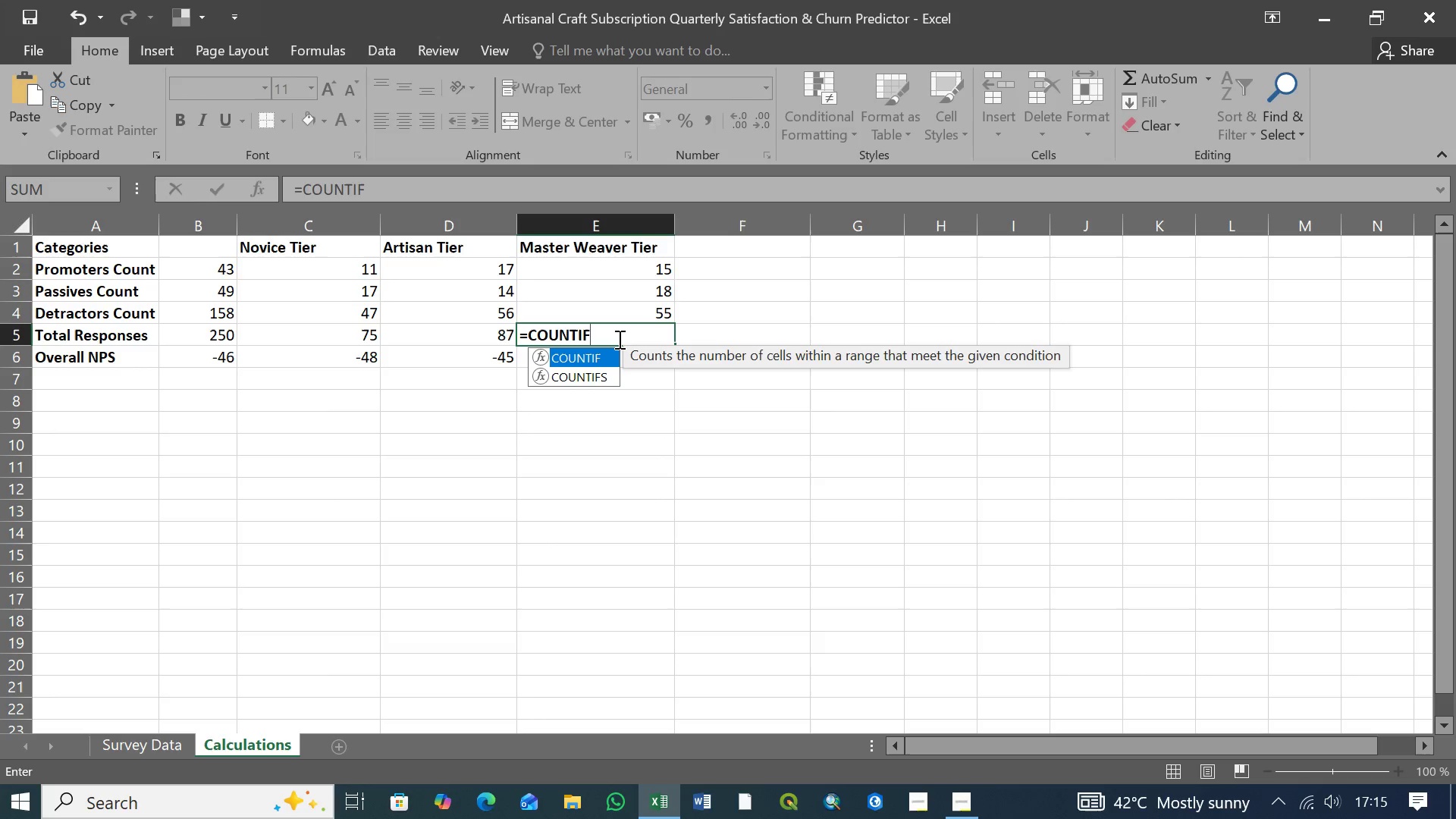 
wait(10.09)
 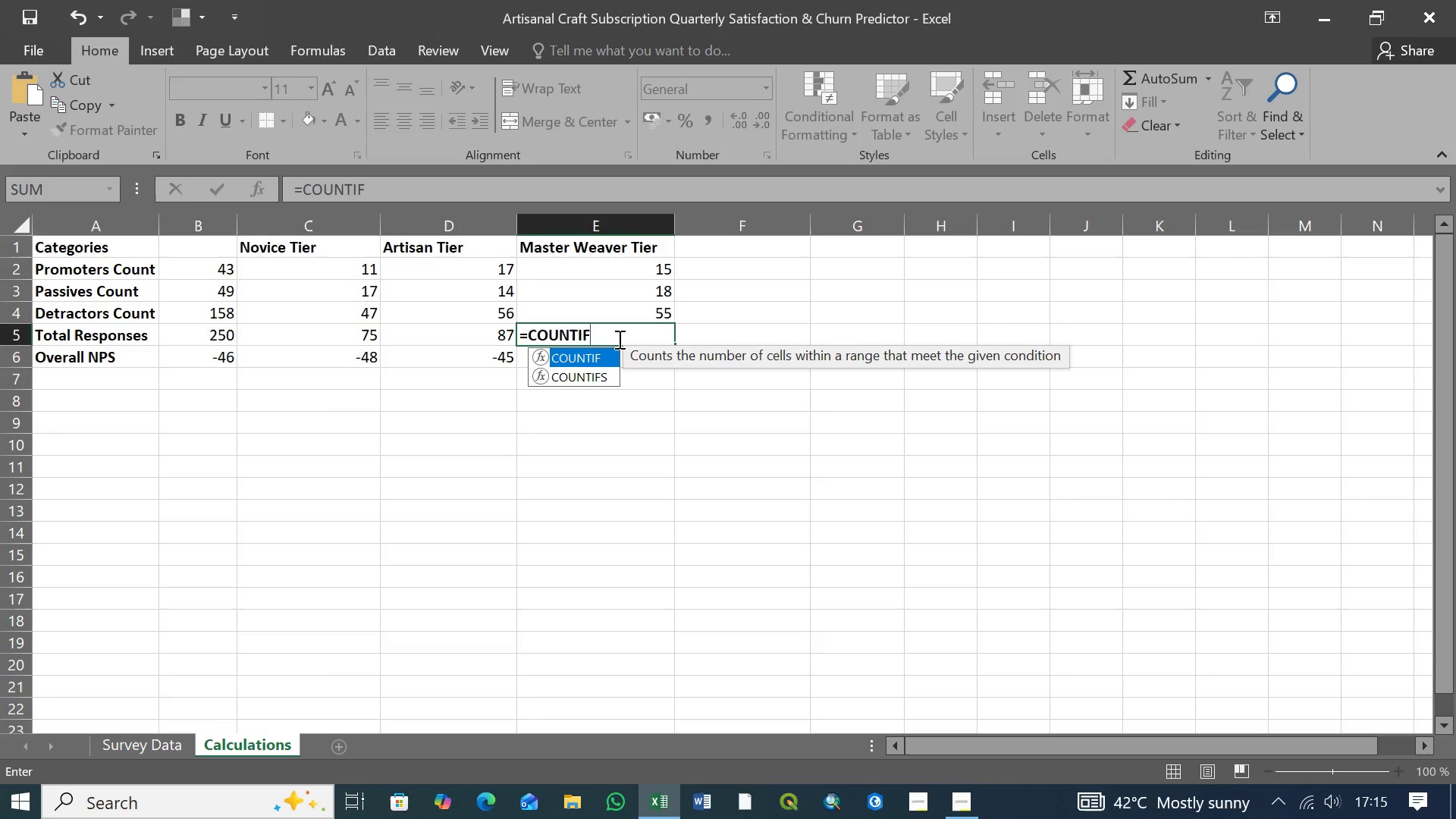 
key(Tab)
 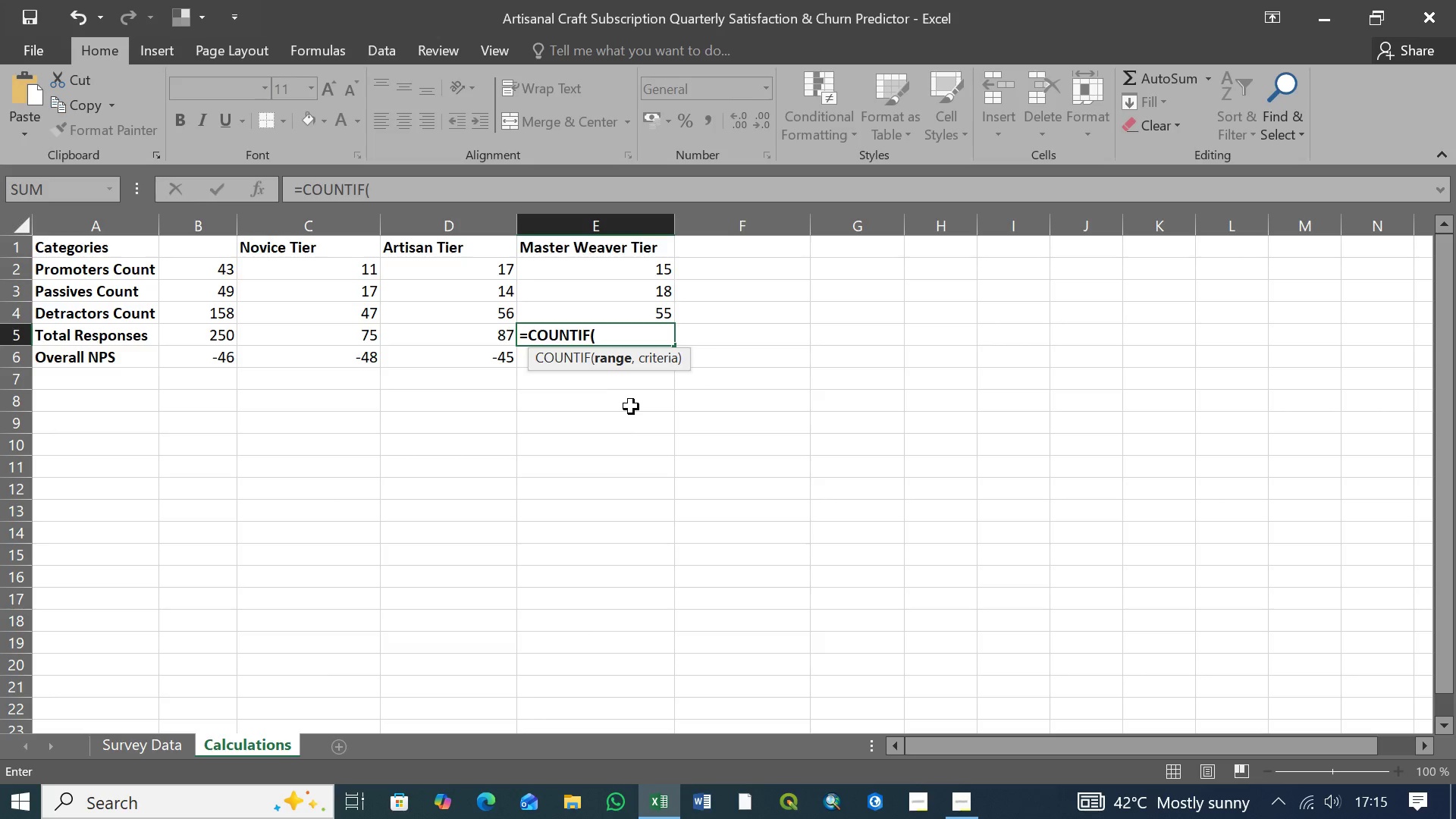 
wait(6.47)
 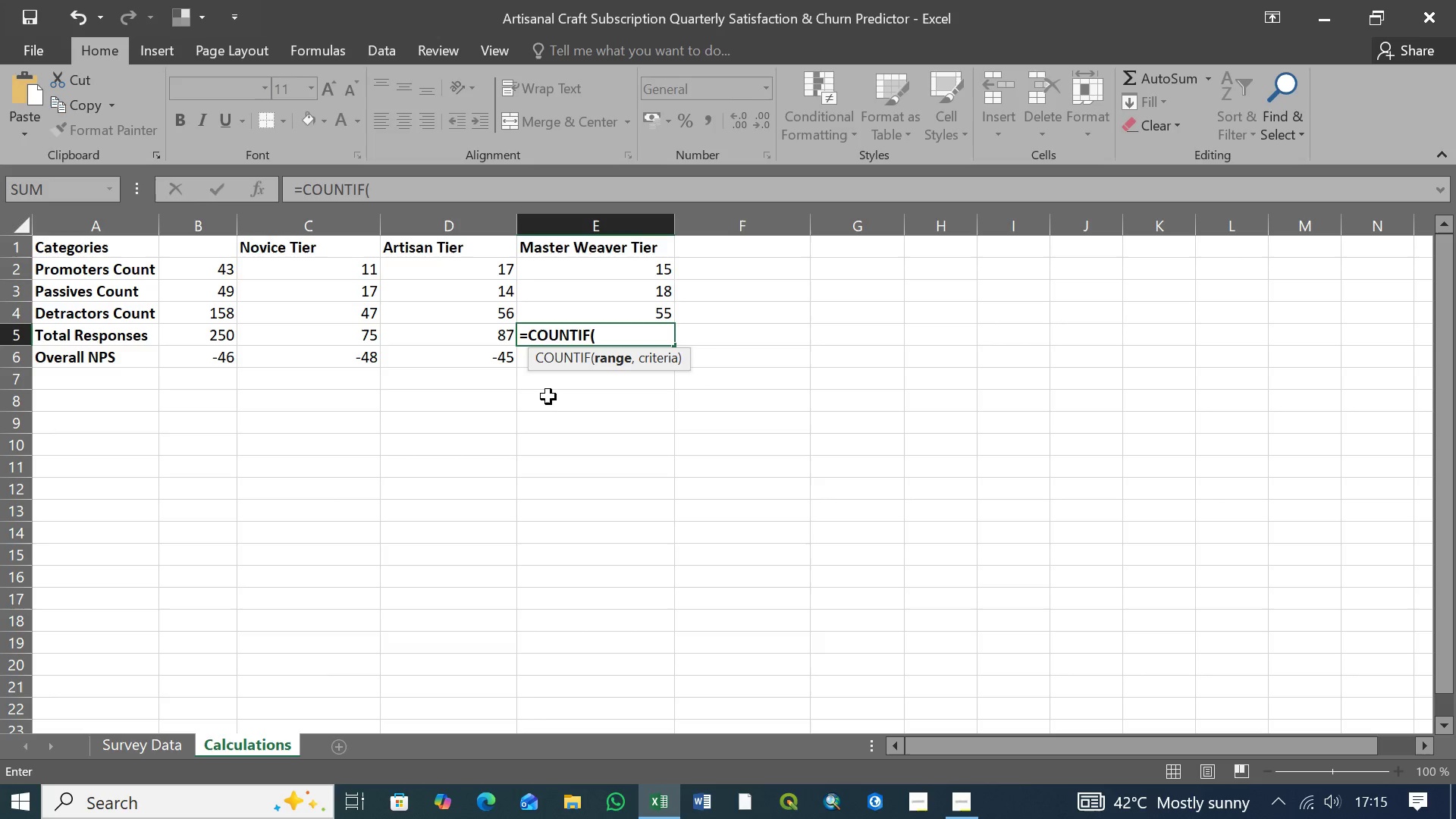 
left_click([620, 334])
 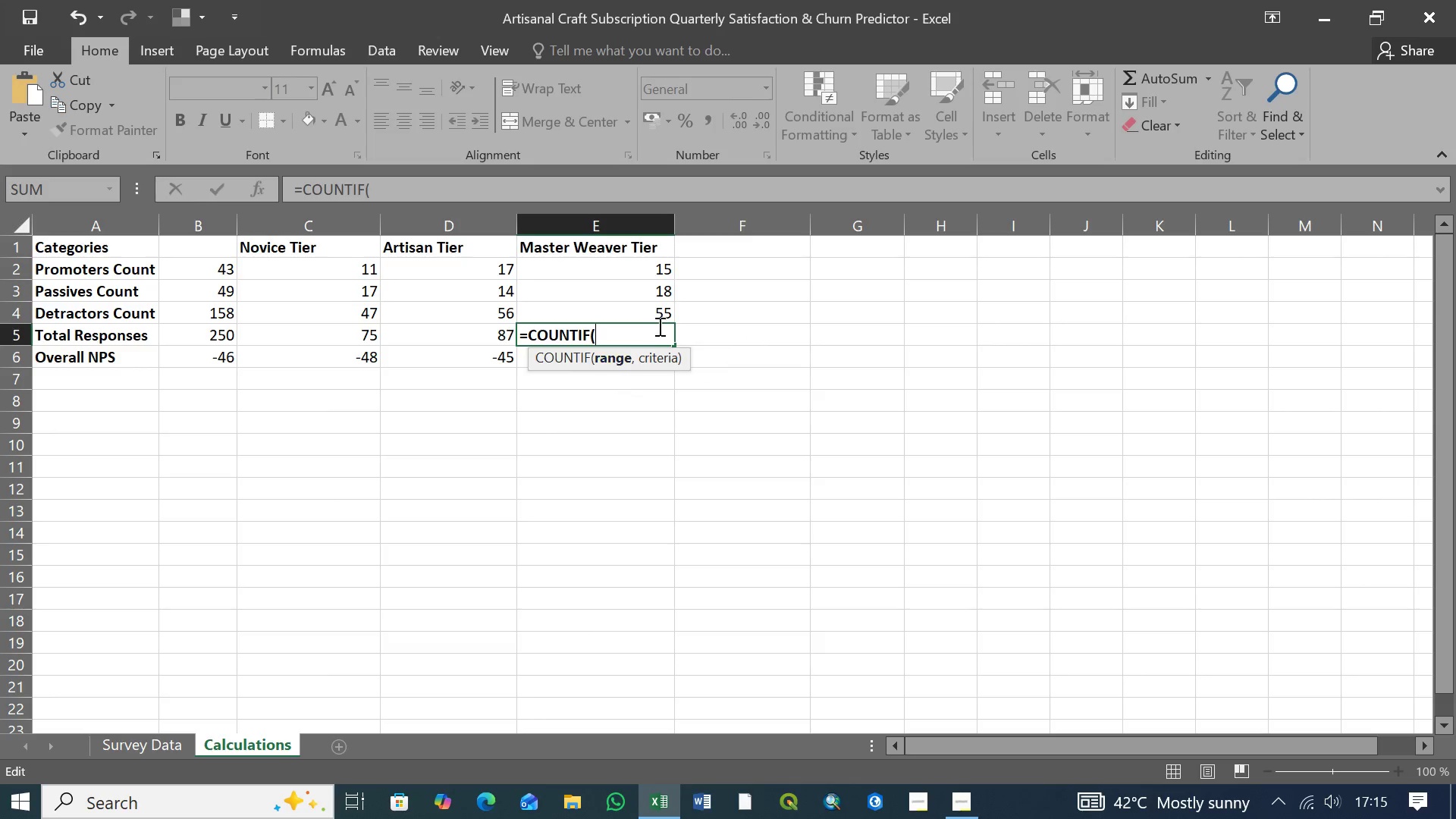 
left_click([626, 334])
 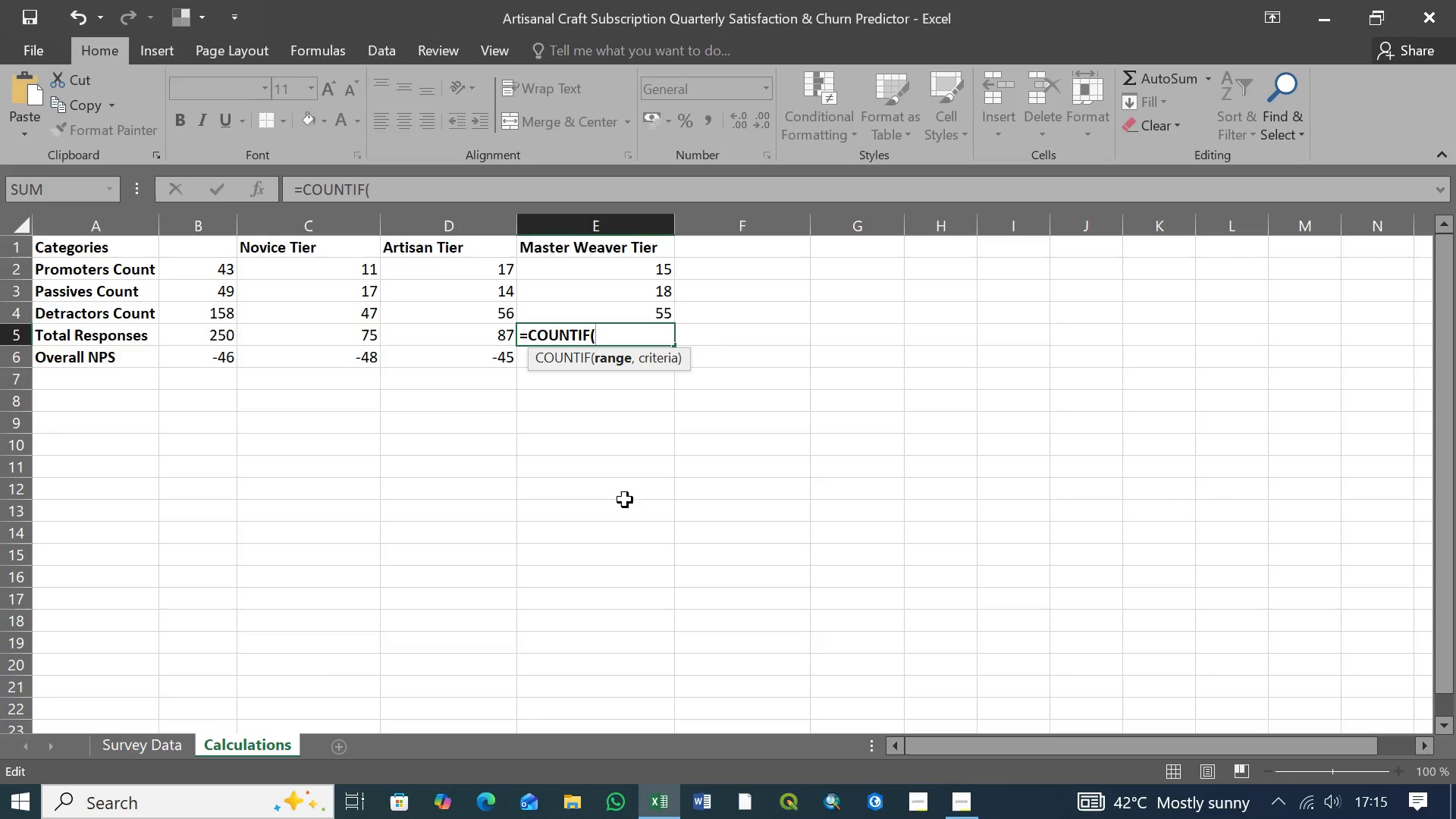 
wait(6.8)
 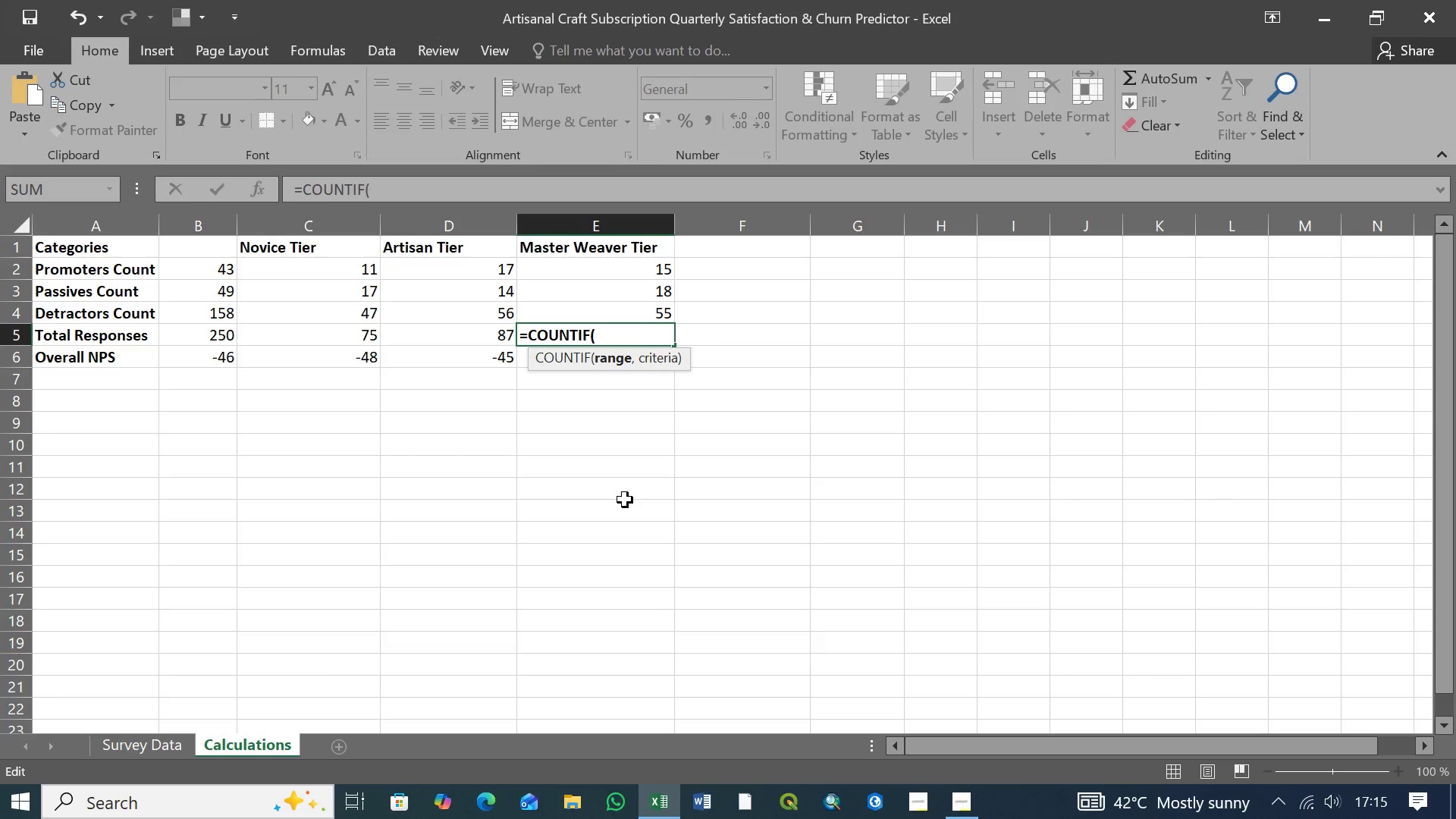 
type(Sur)
key(Tab)
type([)
 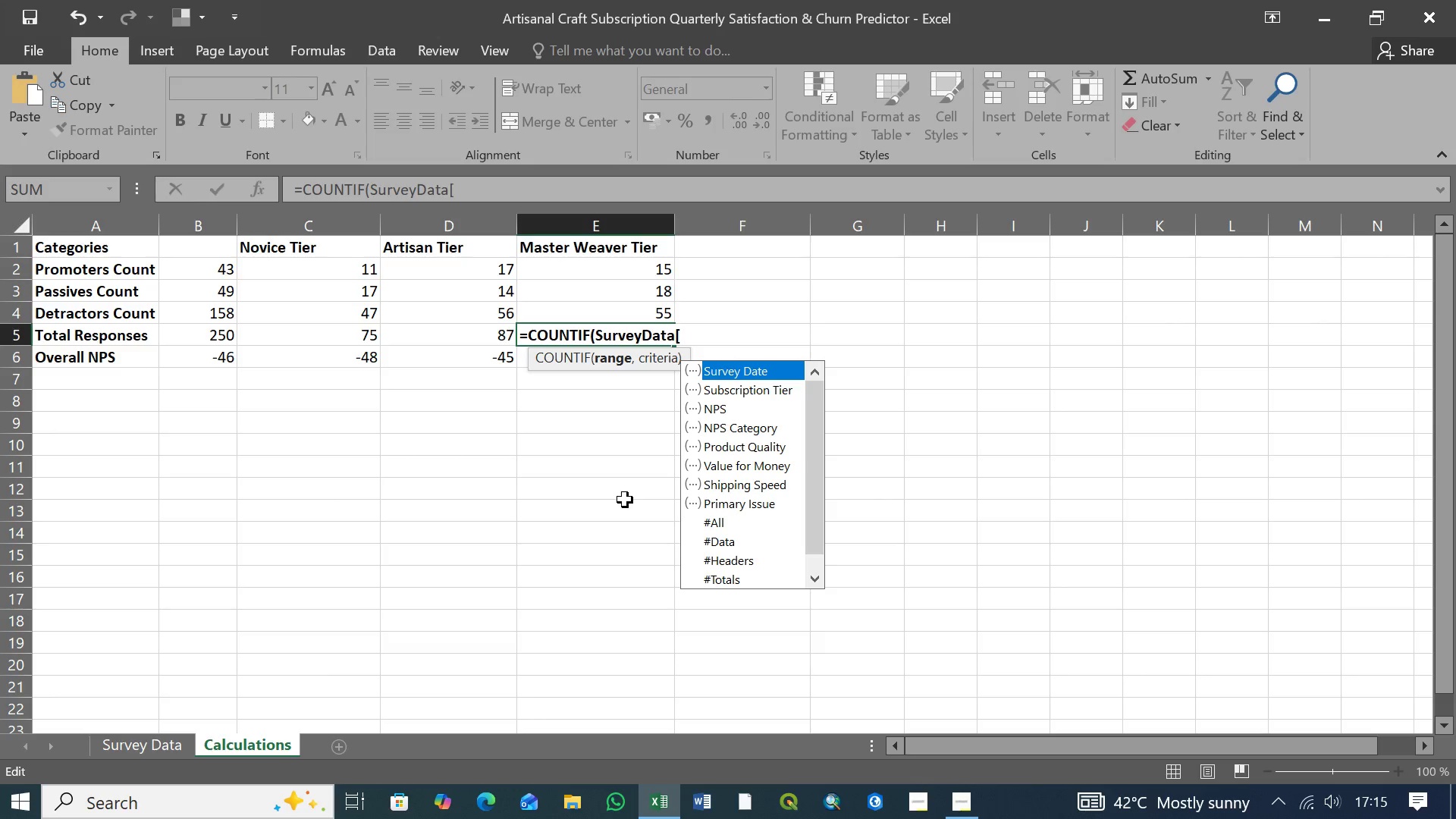 
wait(10.84)
 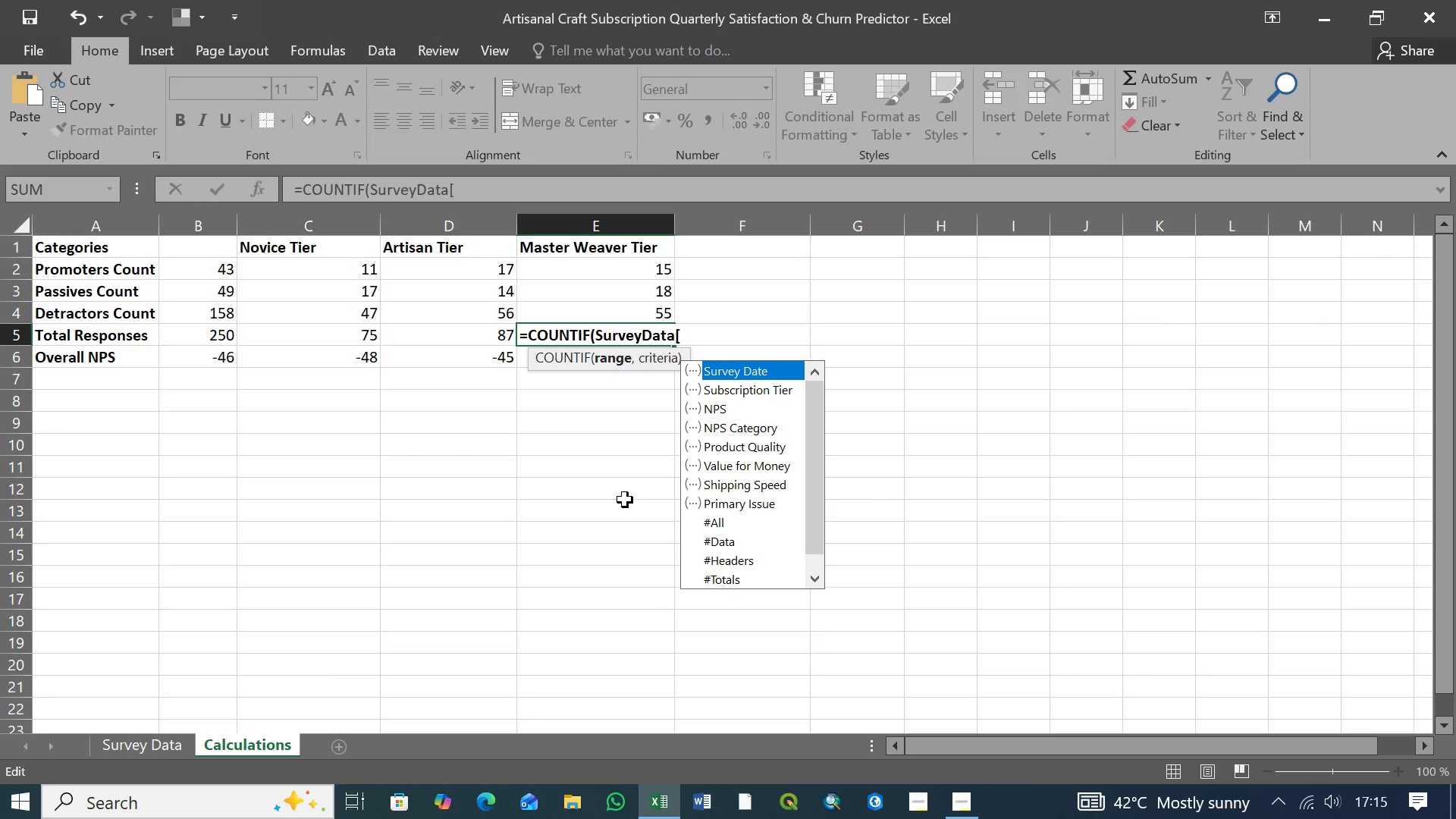 
key(ArrowDown)
 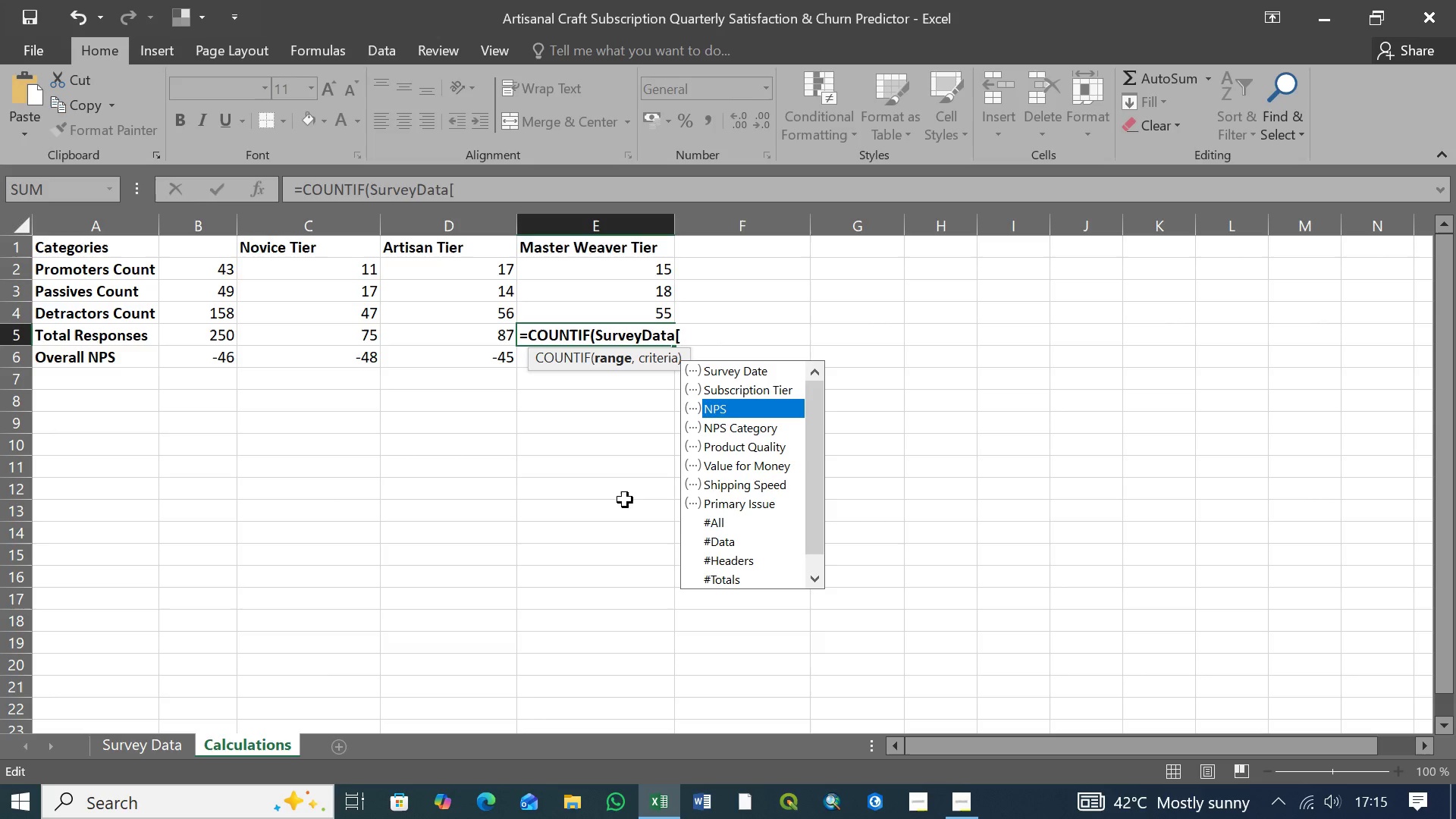 
key(ArrowDown)
 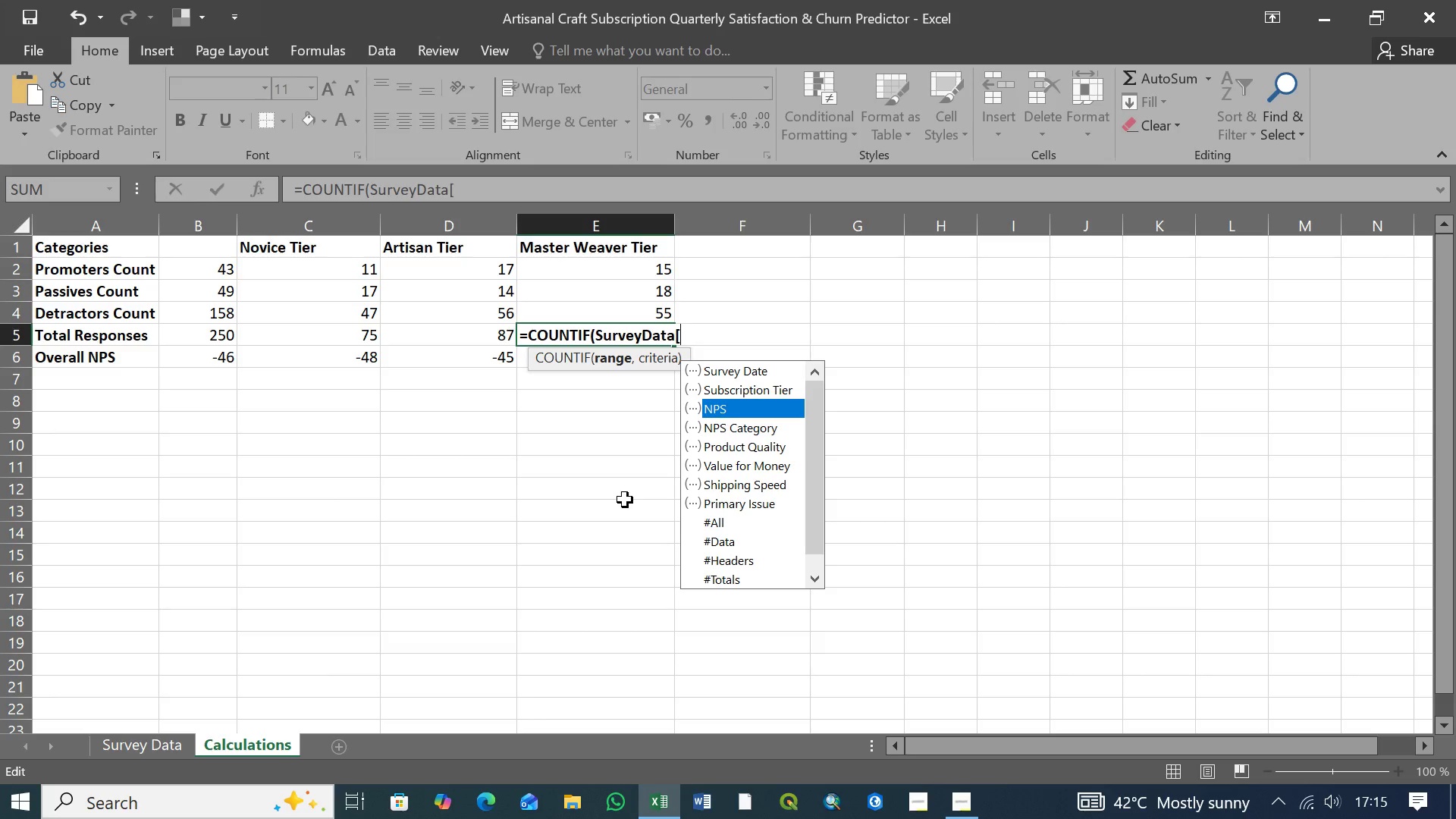 
key(ArrowUp)
 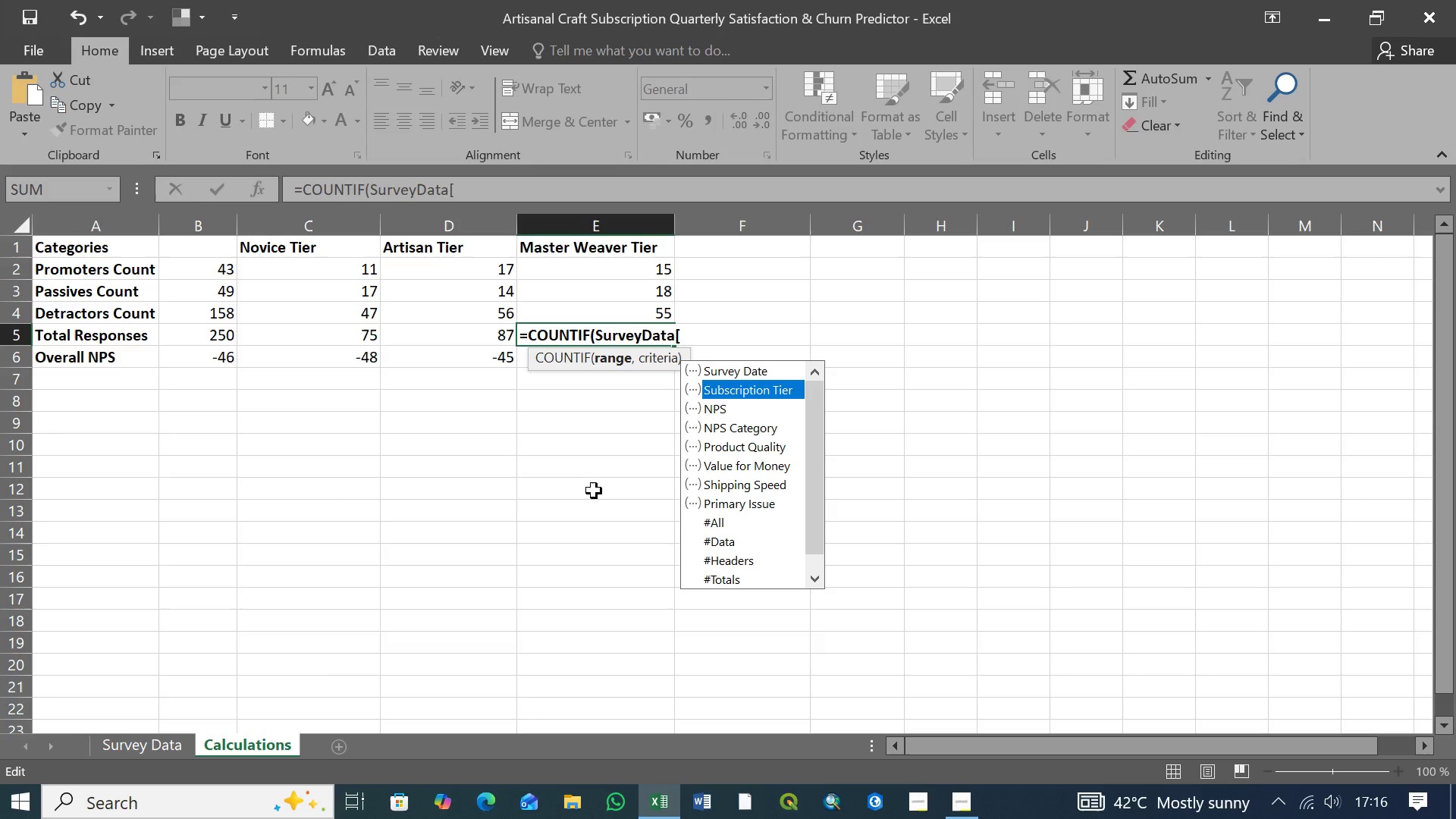 
wait(29.39)
 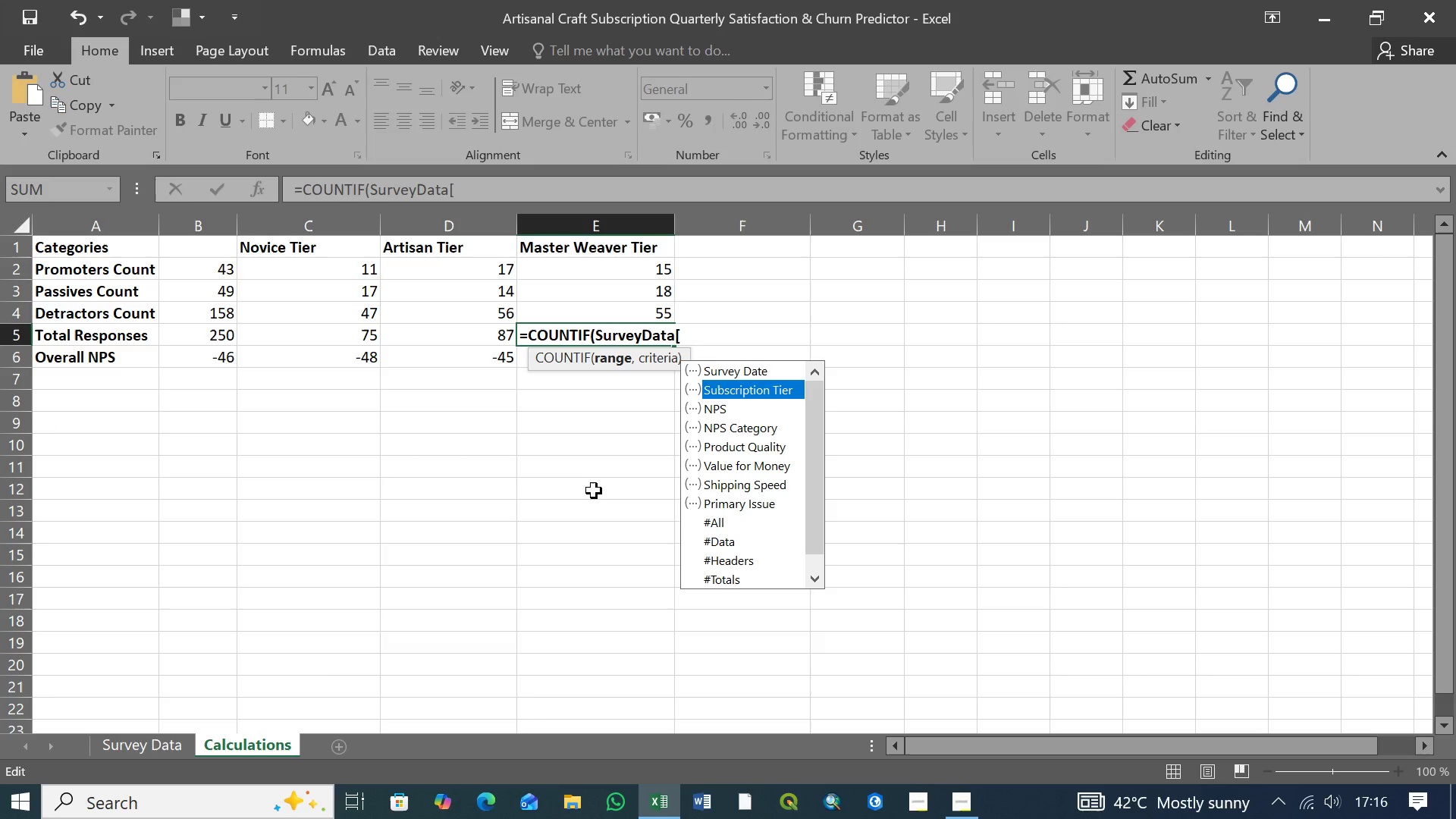 
key(Tab)
 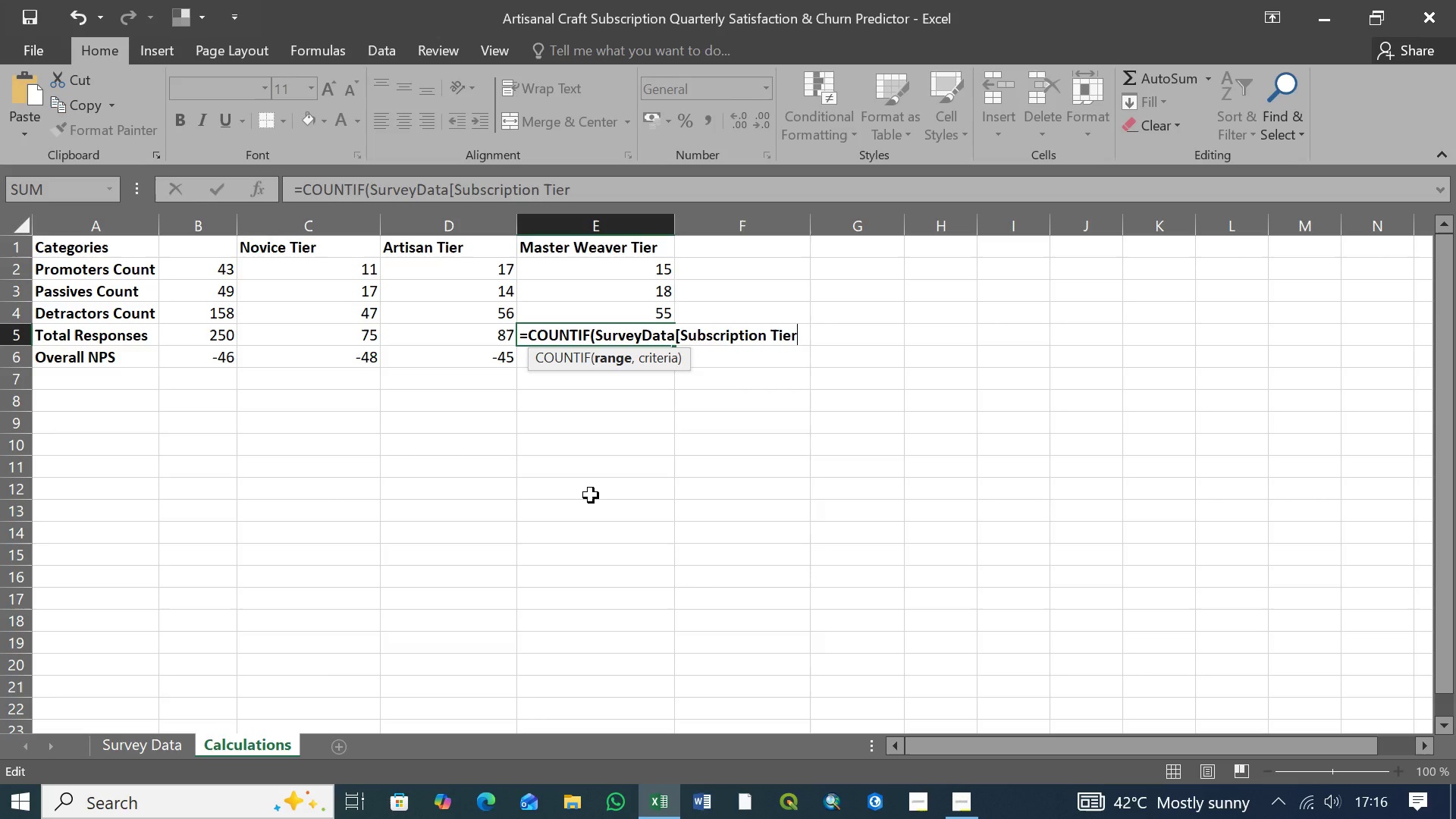 
wait(9.42)
 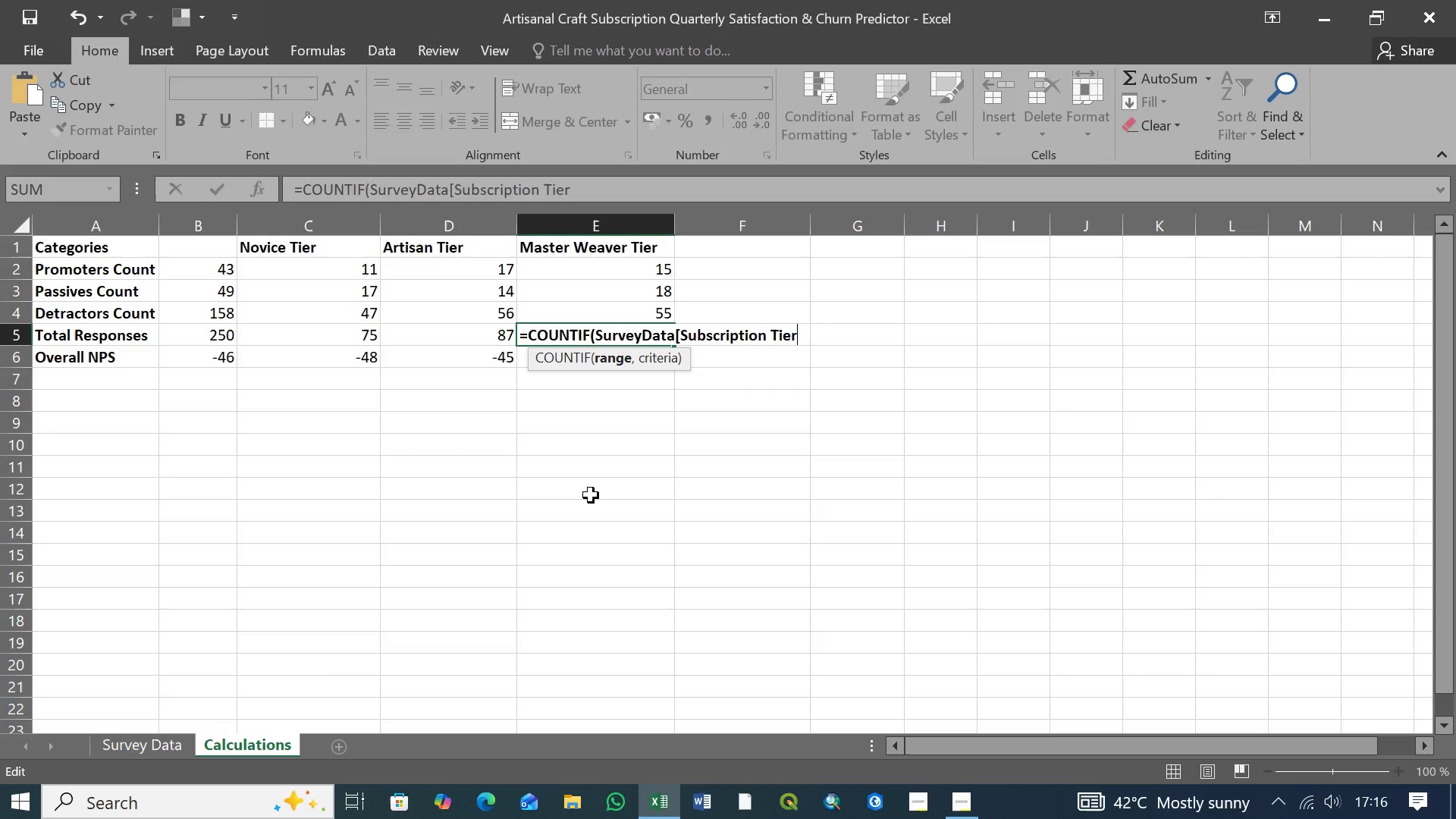 
left_click([579, 187])
 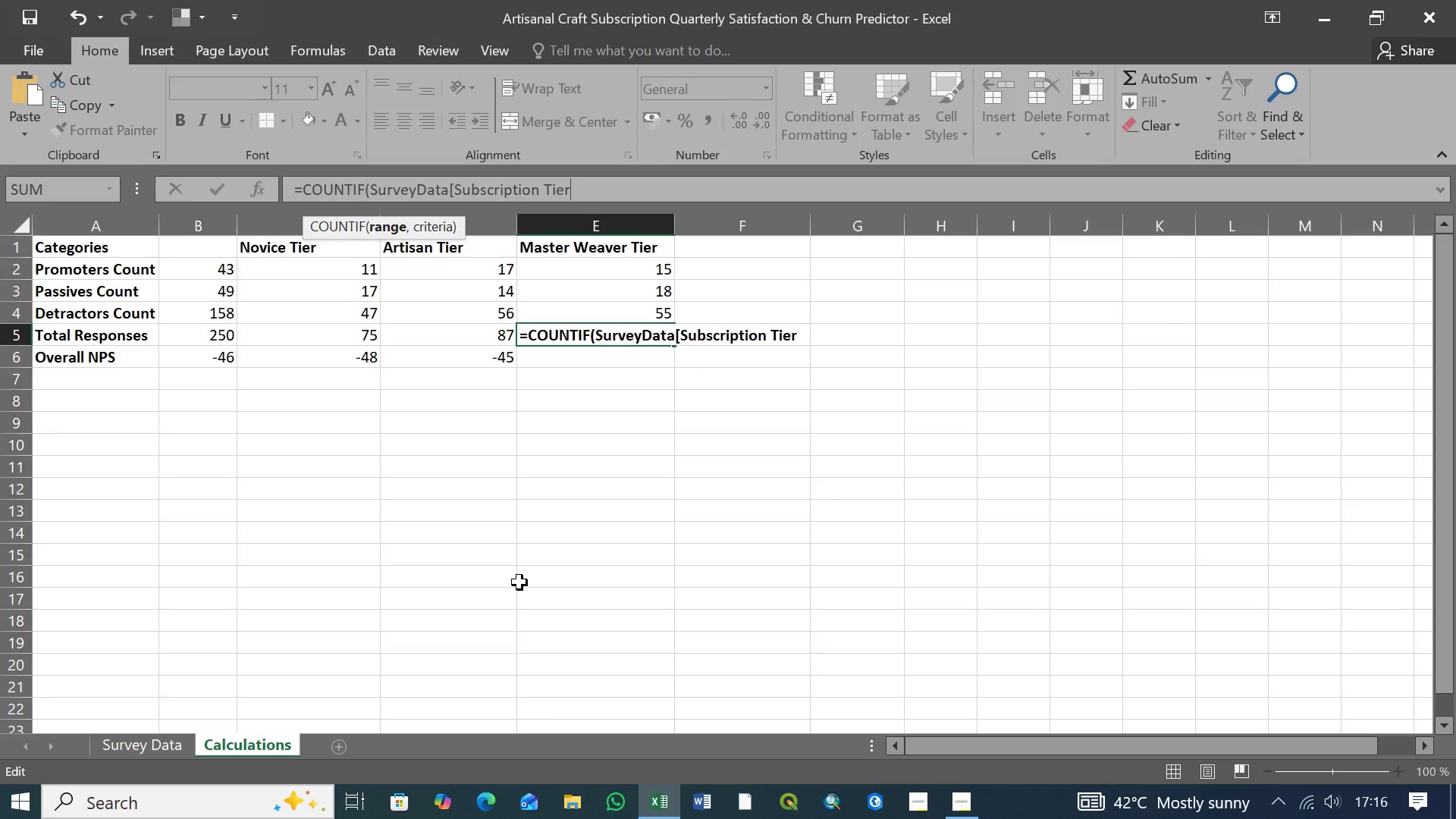 
key(BracketRight)
 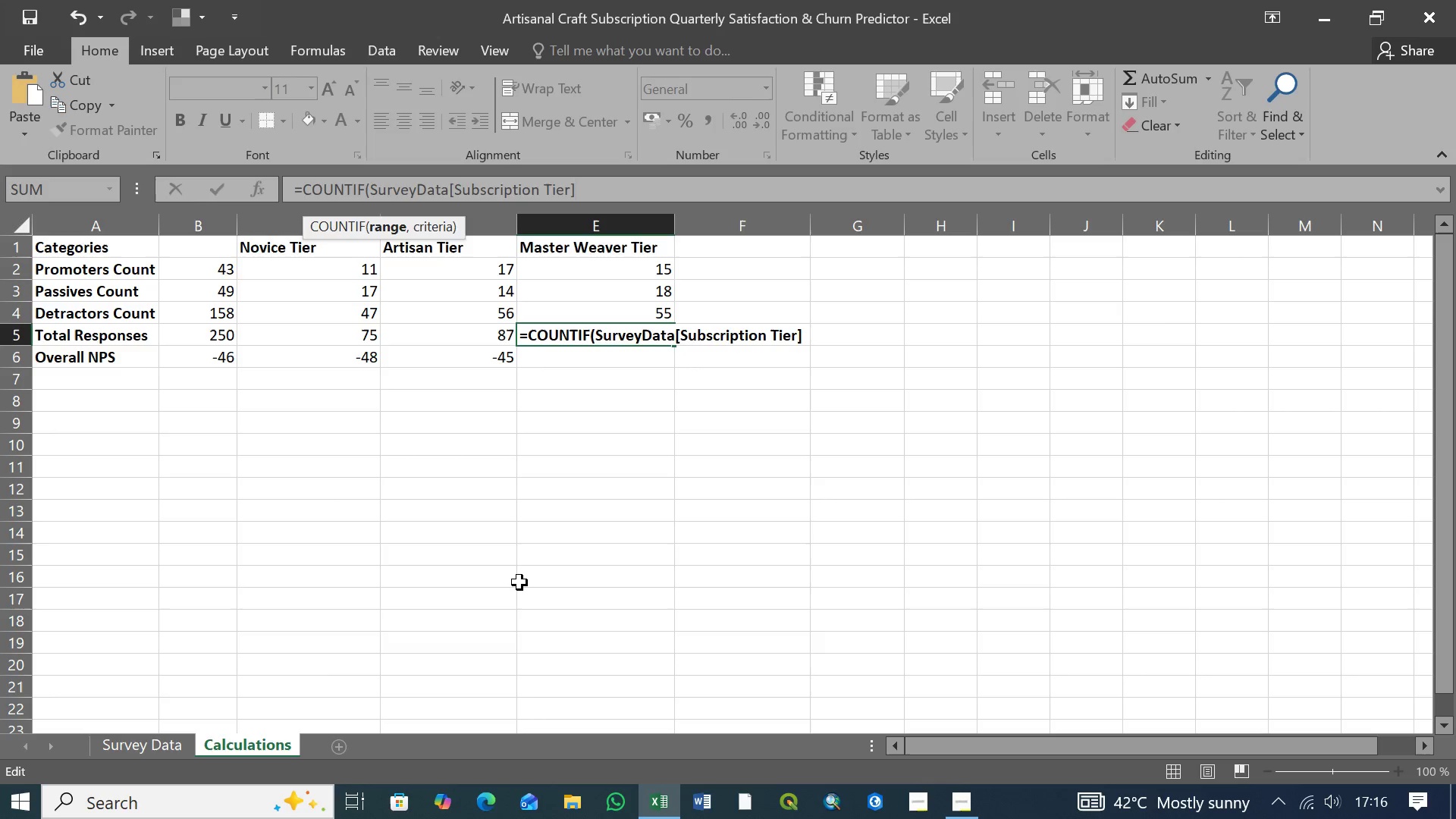 
key(Comma)
 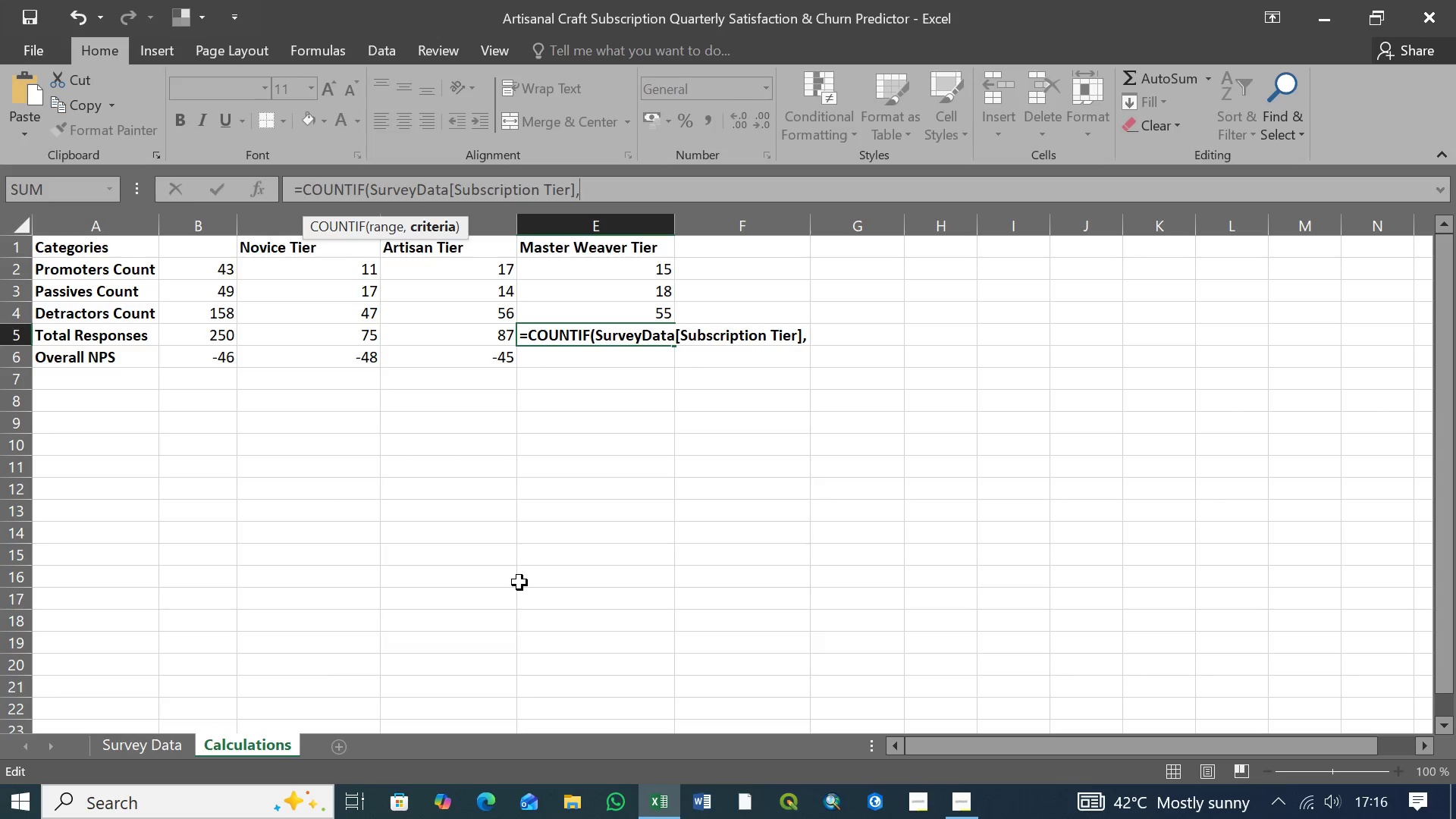 
wait(8.05)
 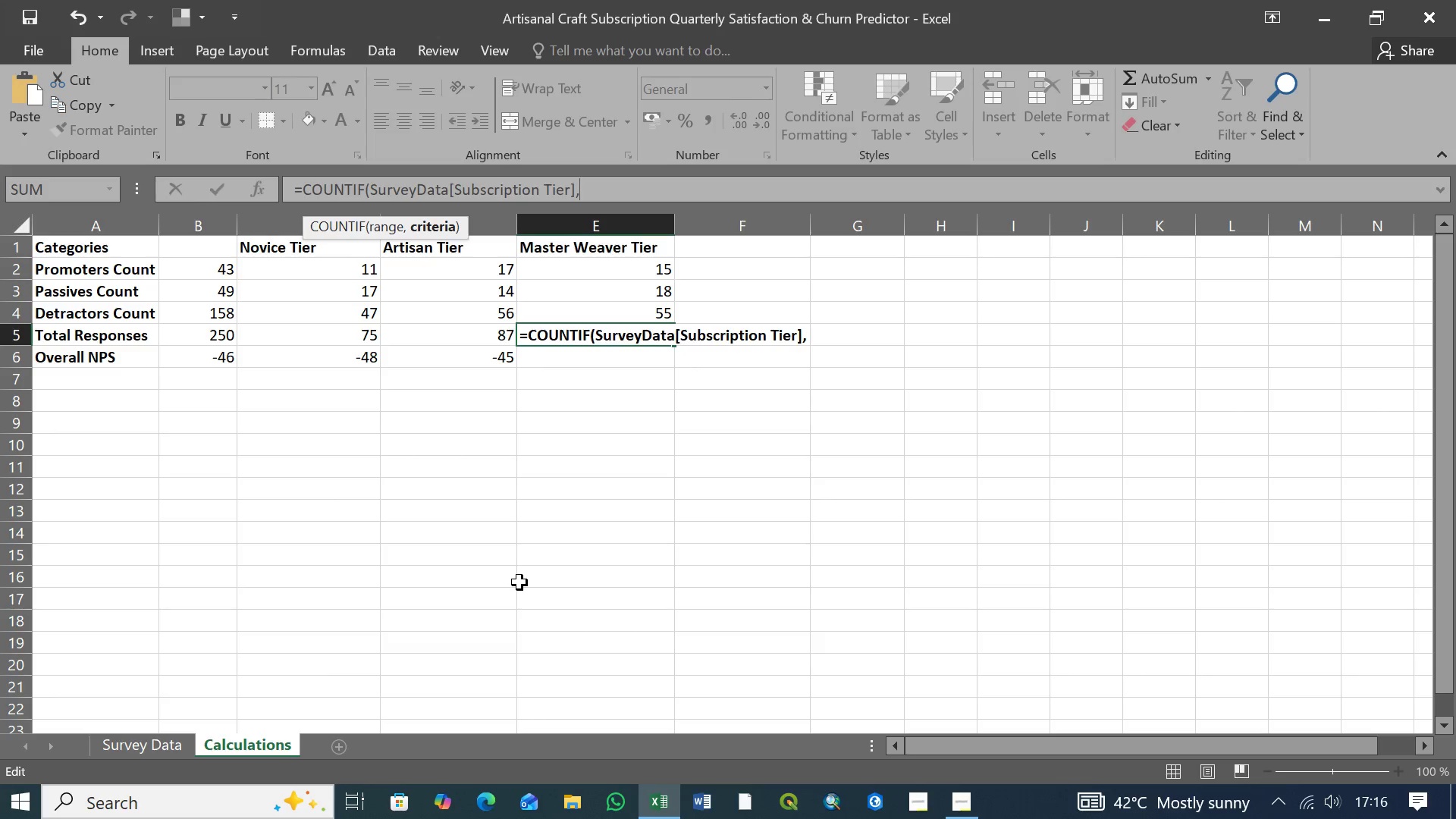 
left_click([298, 186])
 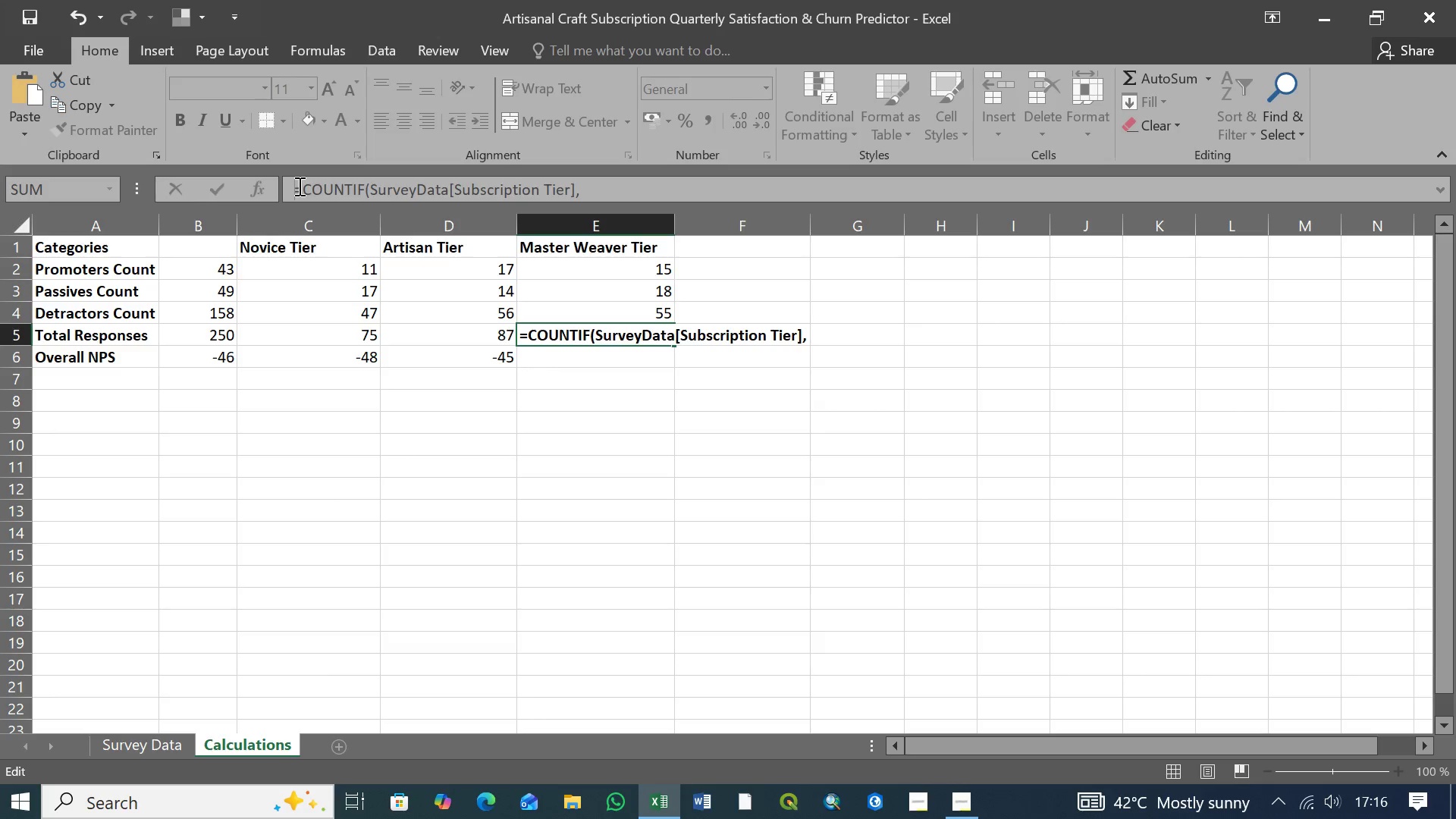 
wait(6.84)
 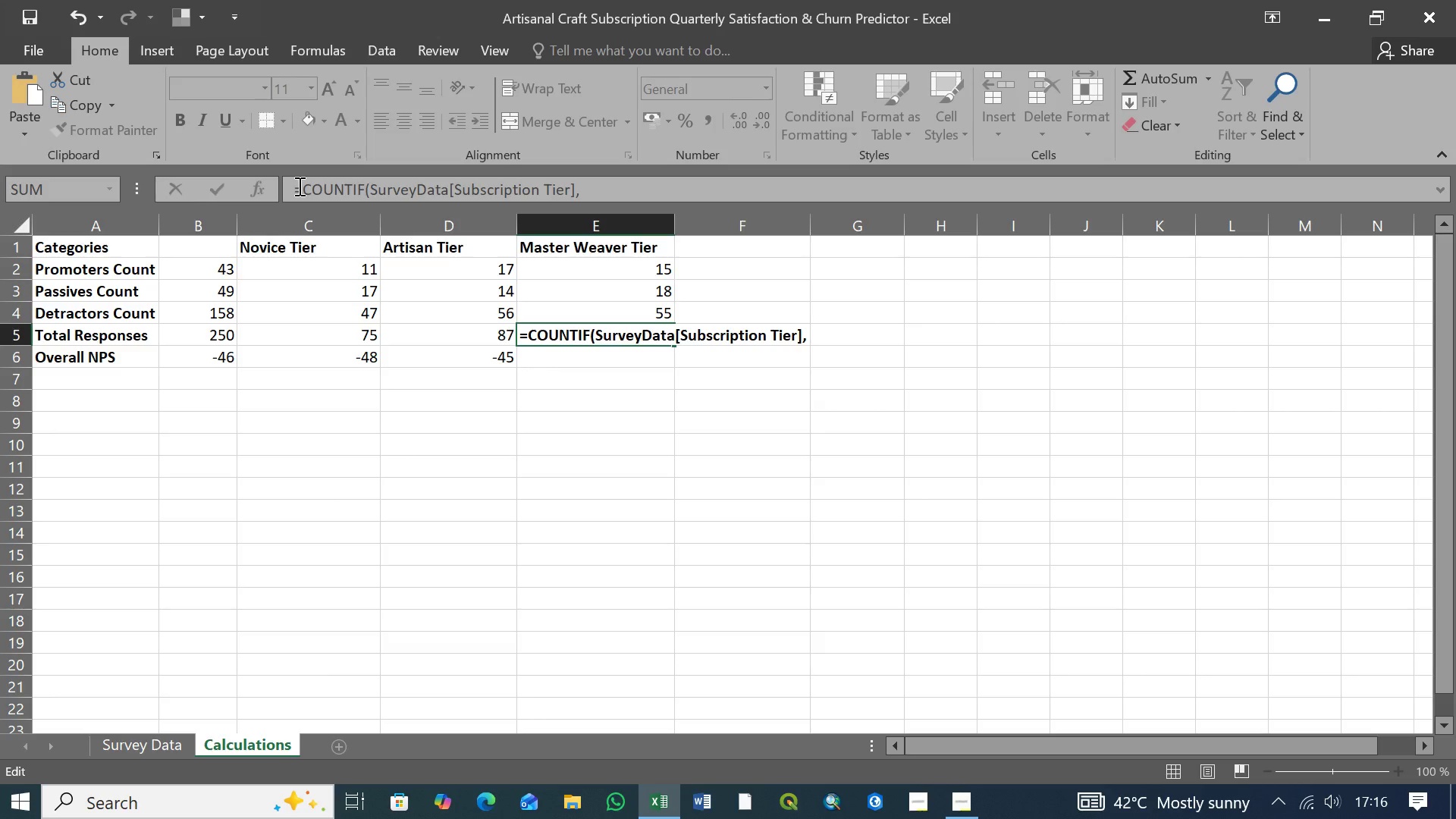 
left_click([304, 188])
 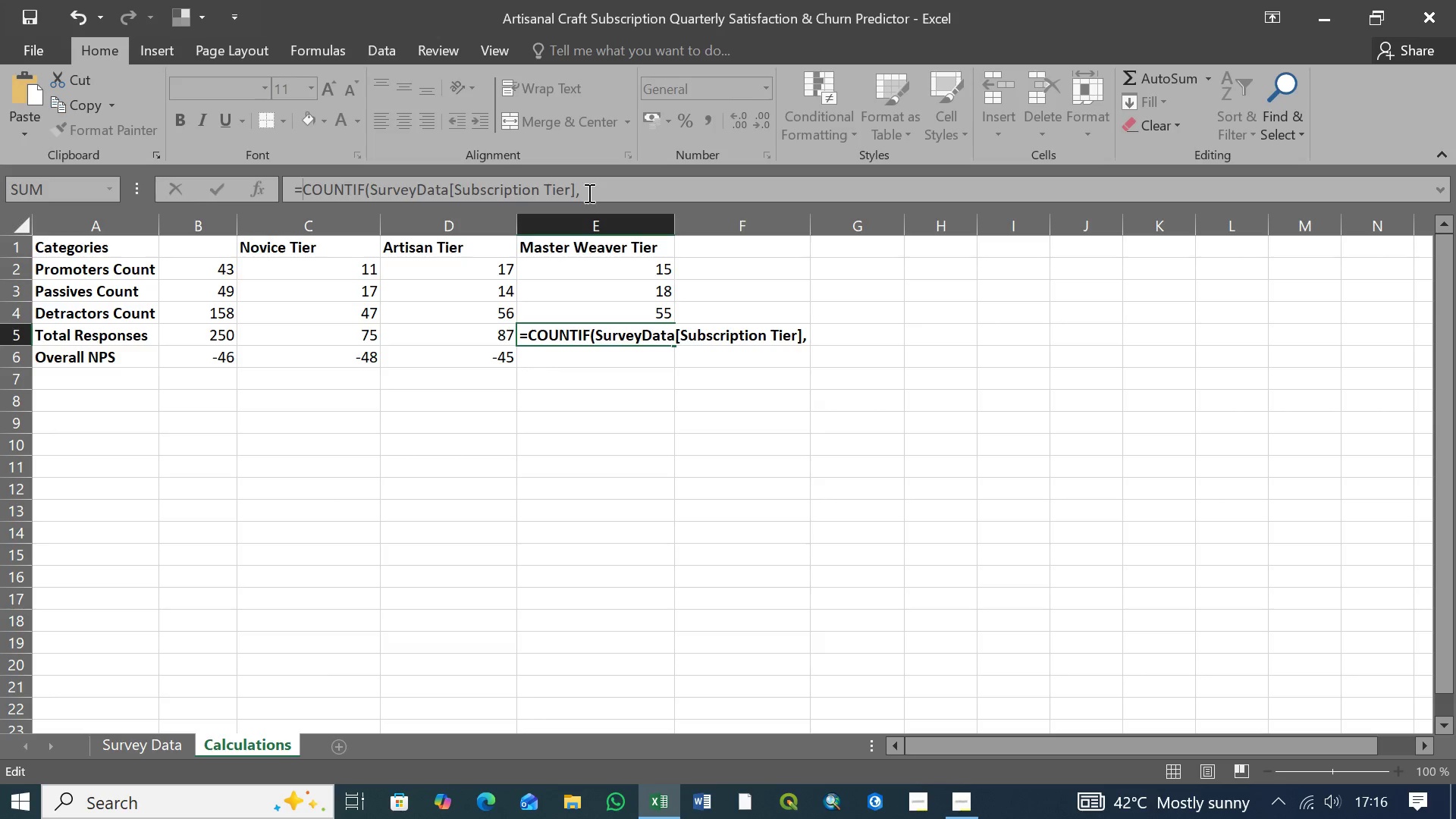 
left_click([588, 193])
 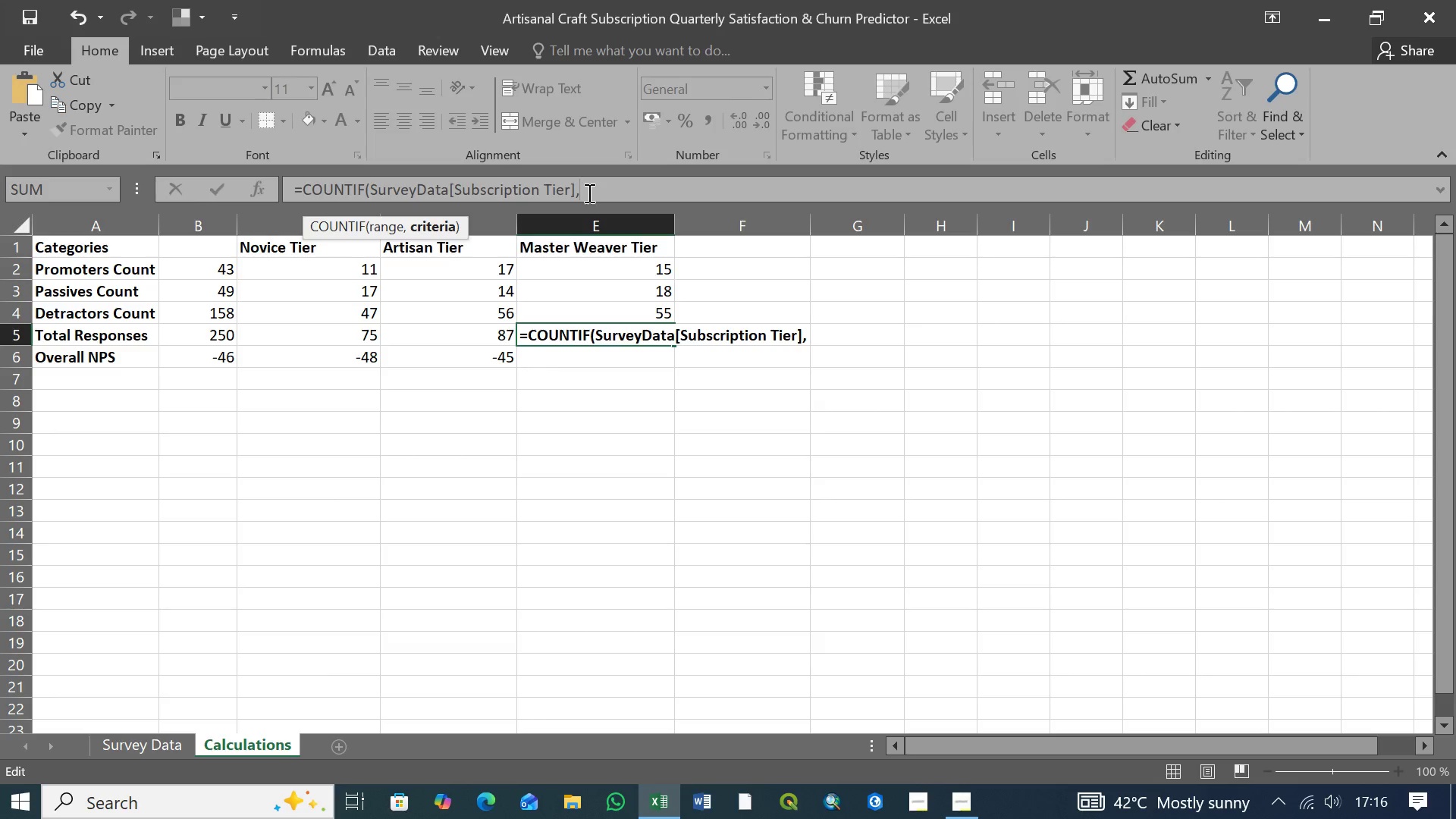 
wait(5.41)
 